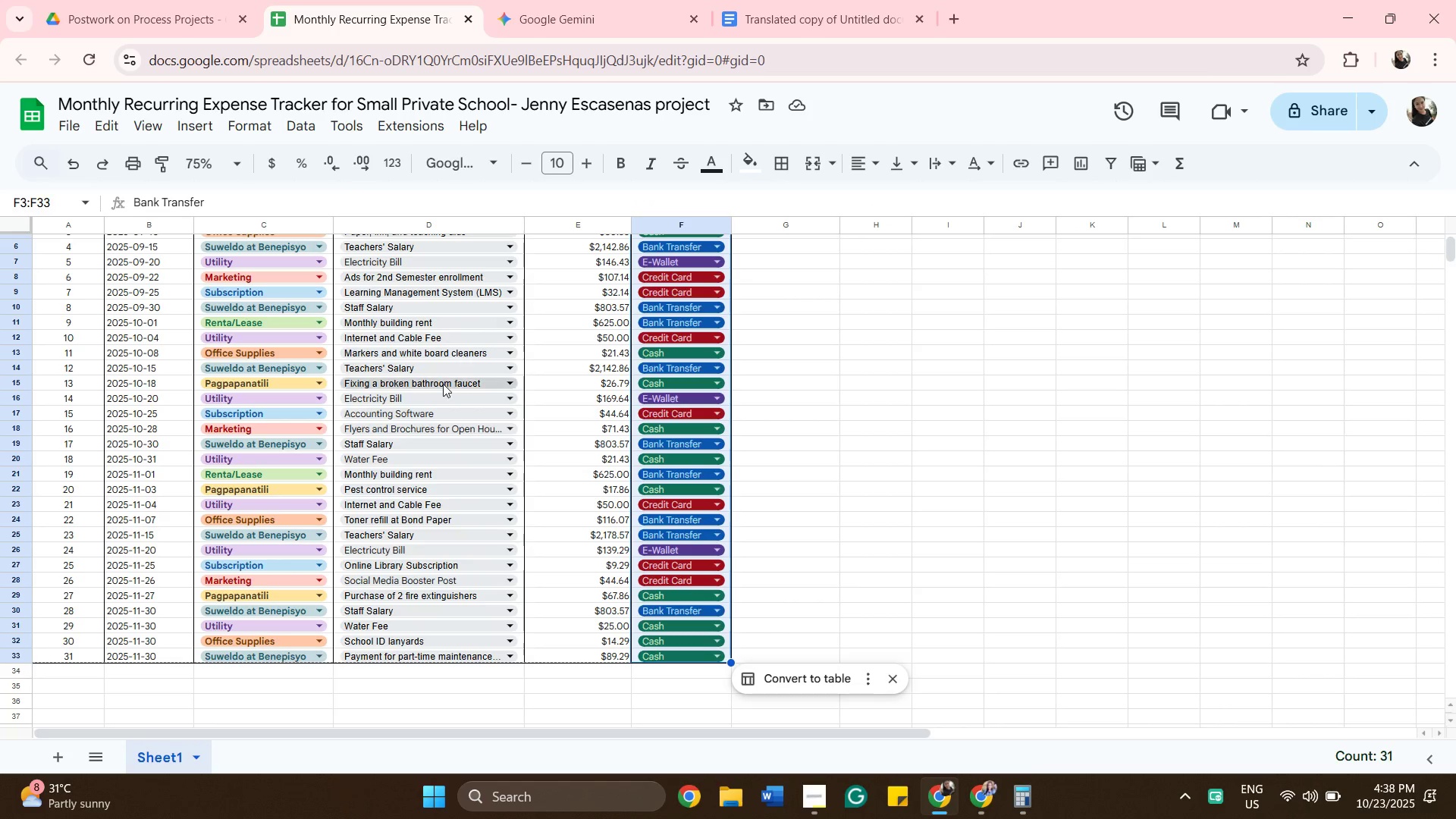 
scroll: coordinate [421, 472], scroll_direction: up, amount: 2.0
 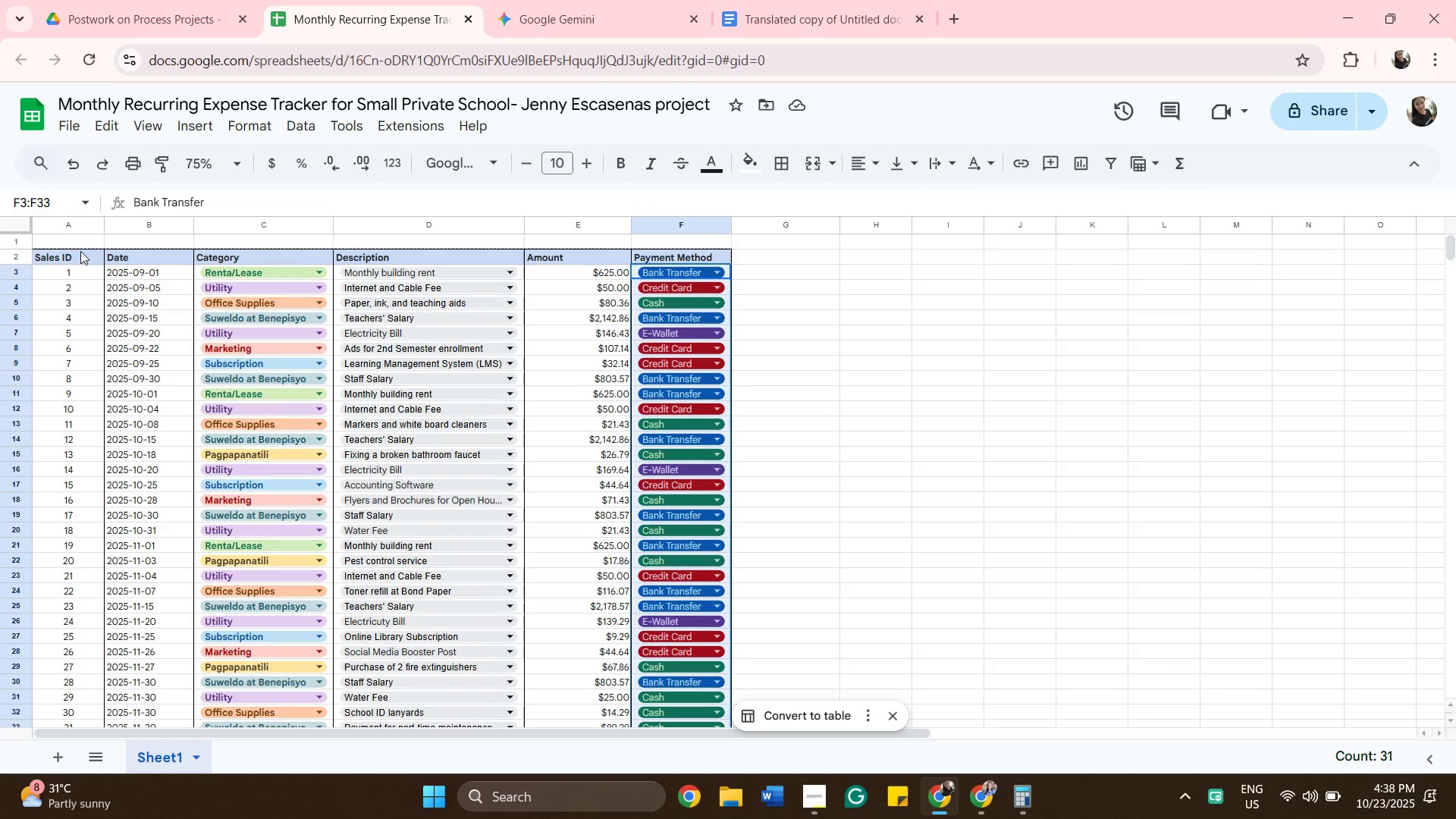 
left_click([80, 251])
 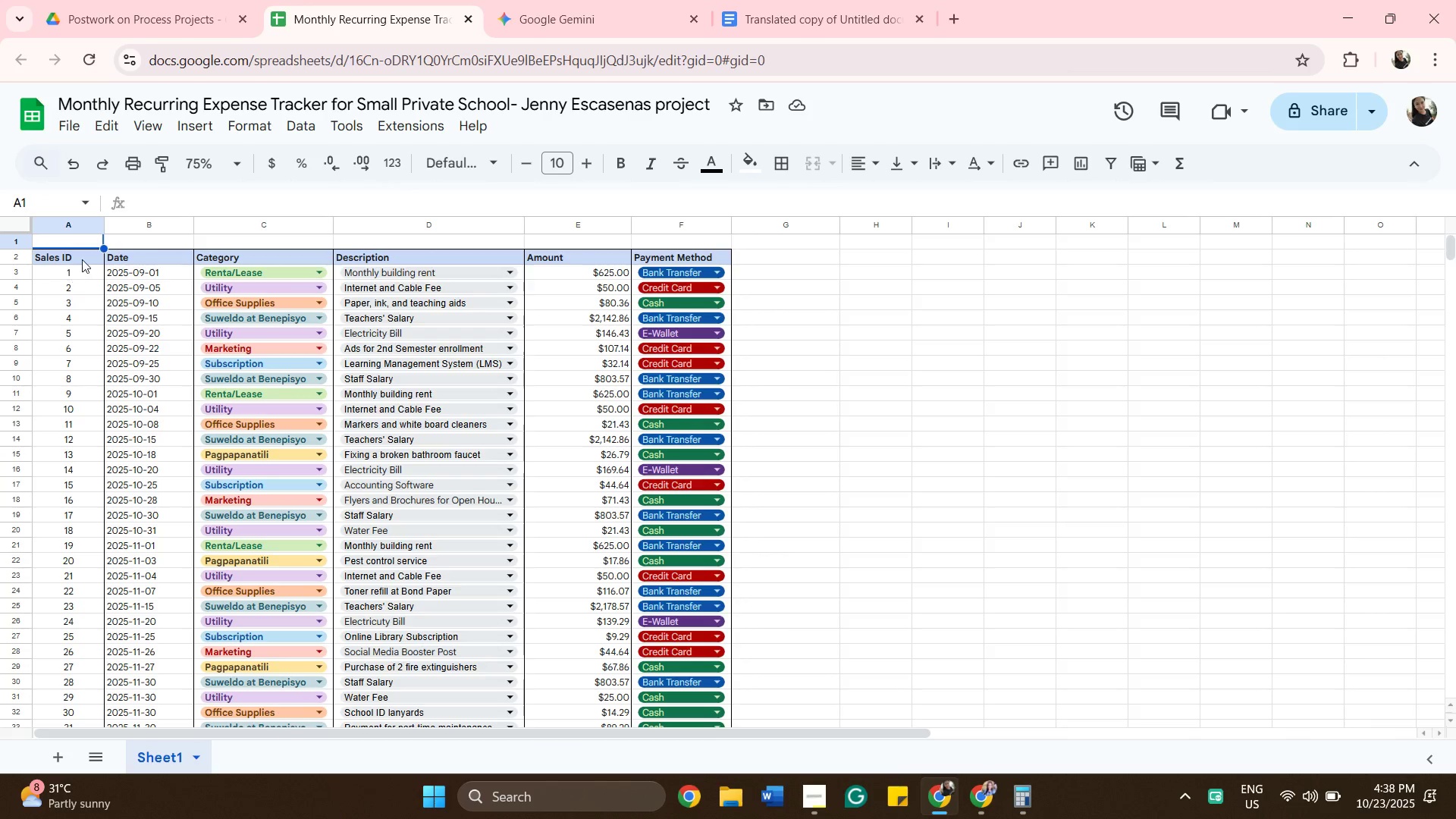 
left_click([82, 259])
 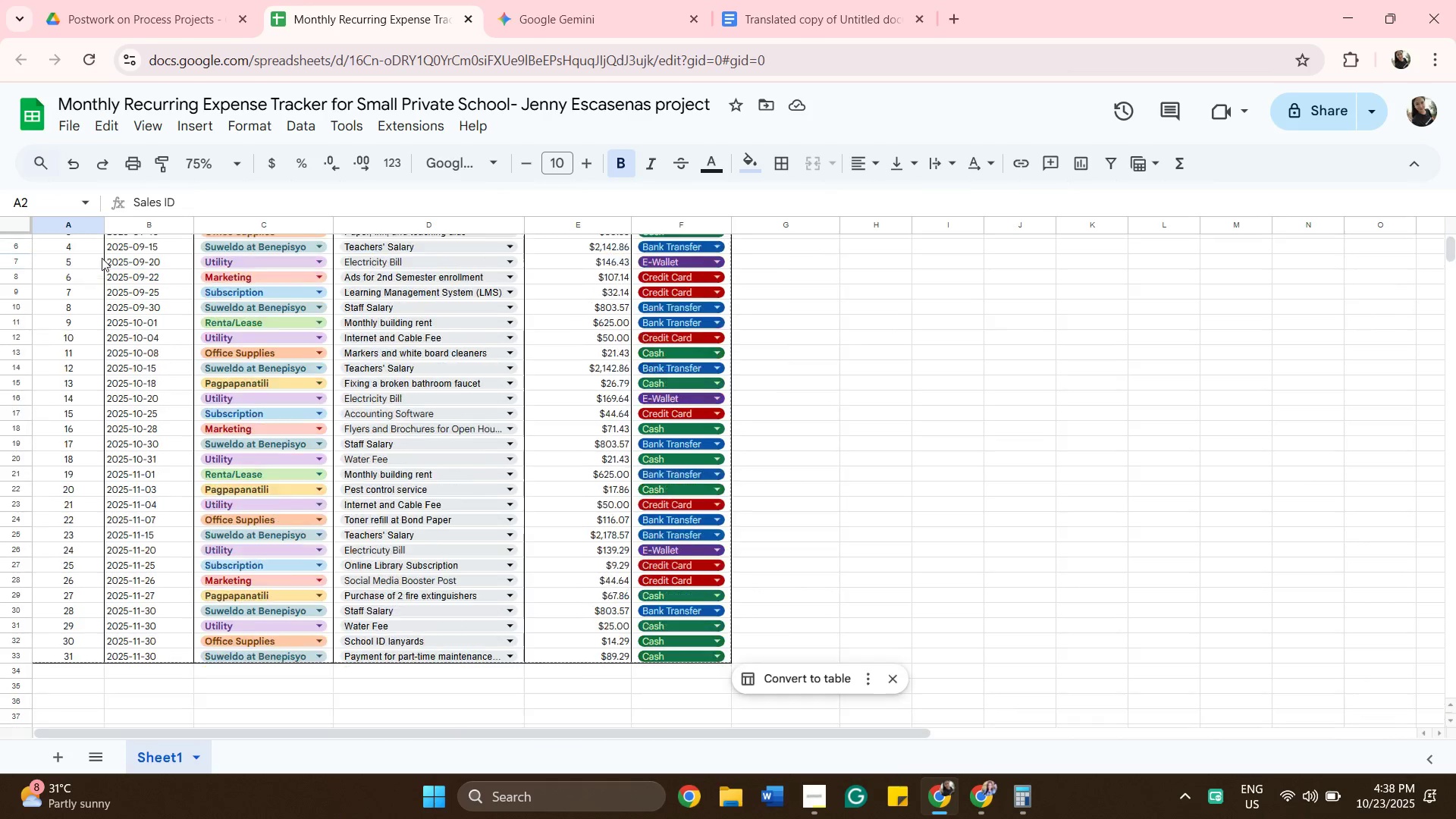 
scroll: coordinate [161, 263], scroll_direction: down, amount: 3.0
 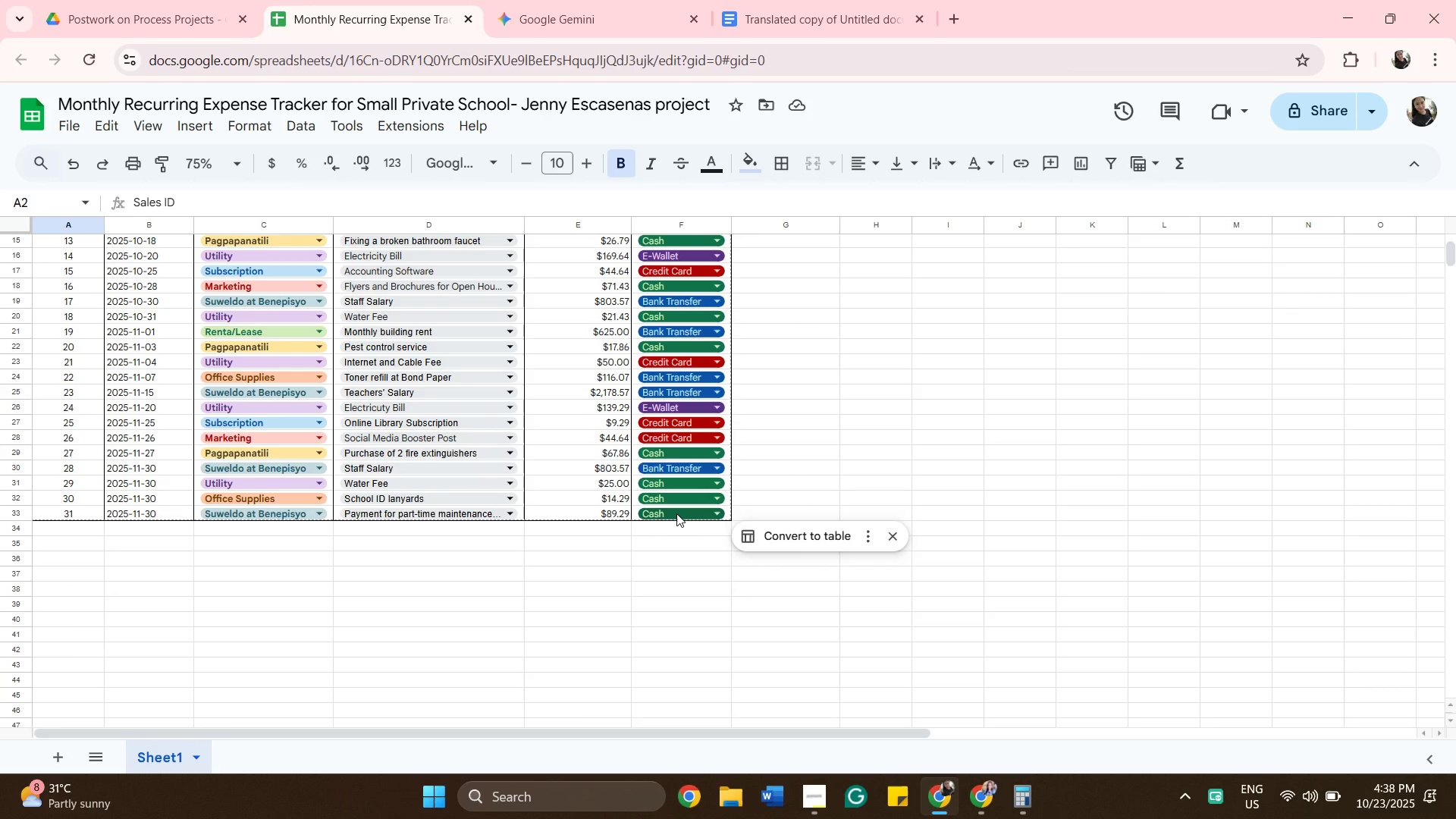 
hold_key(key=ShiftLeft, duration=0.39)
left_click([676, 513])
 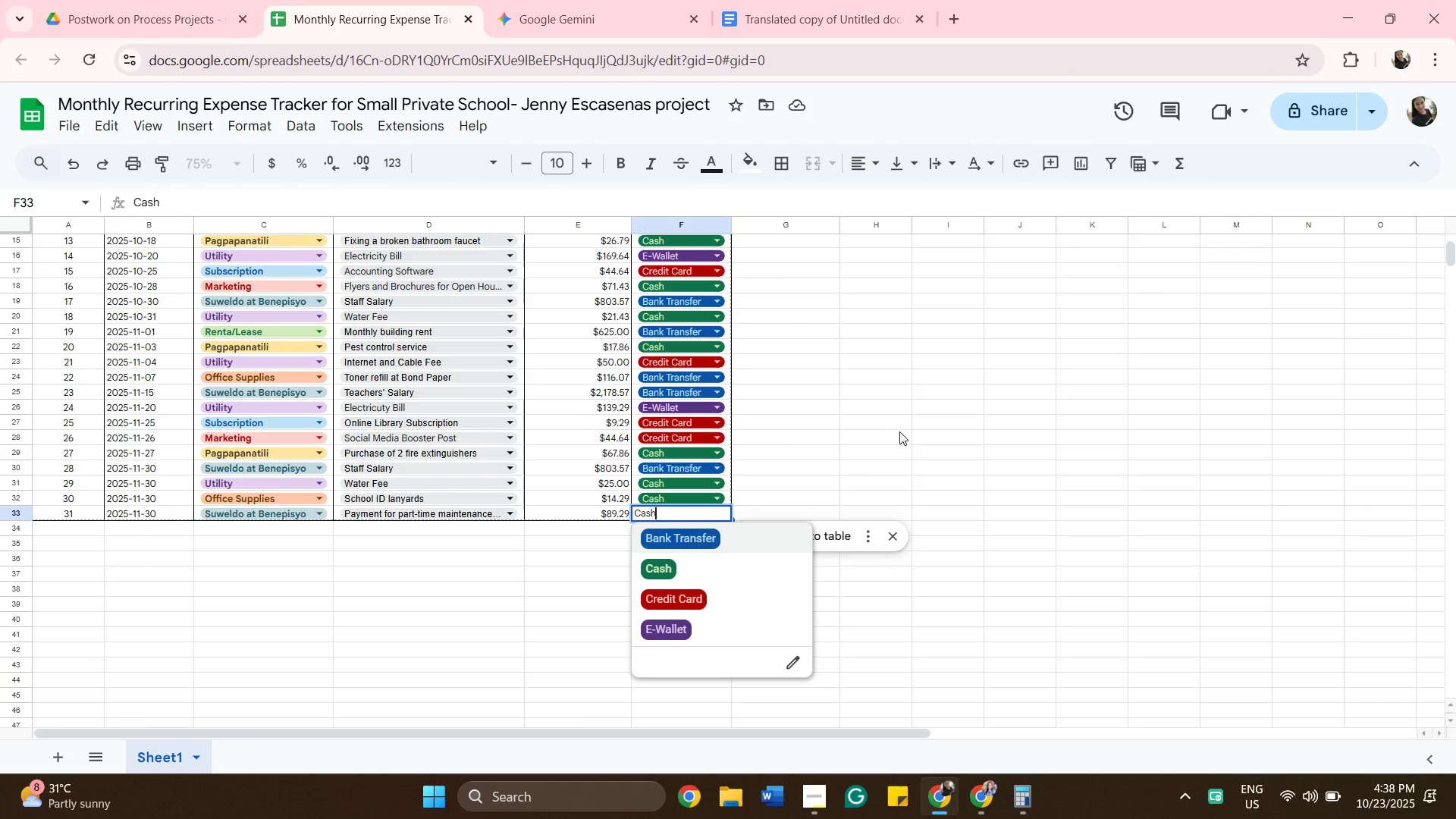 
left_click([905, 425])
 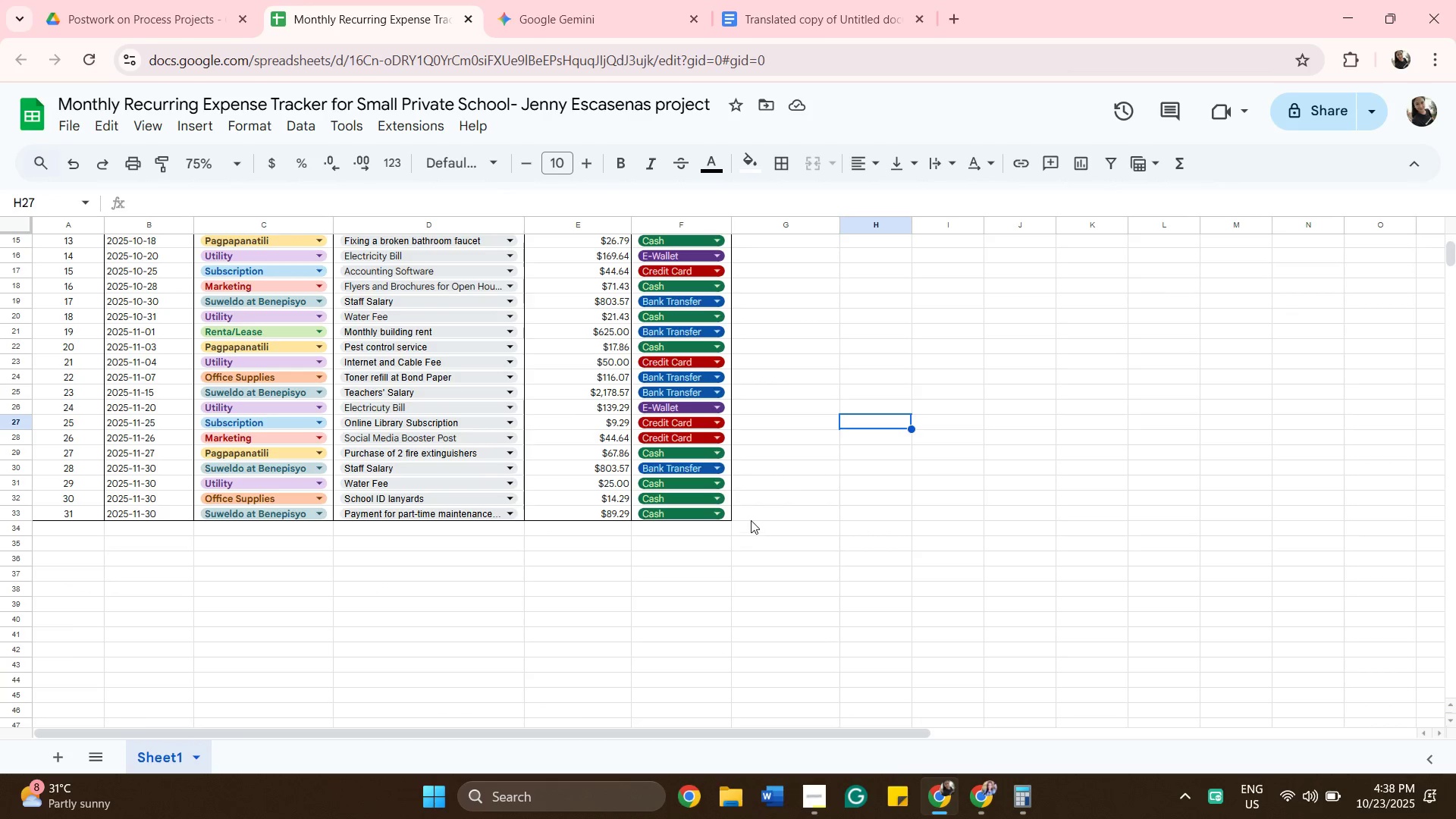 
left_click([747, 516])
 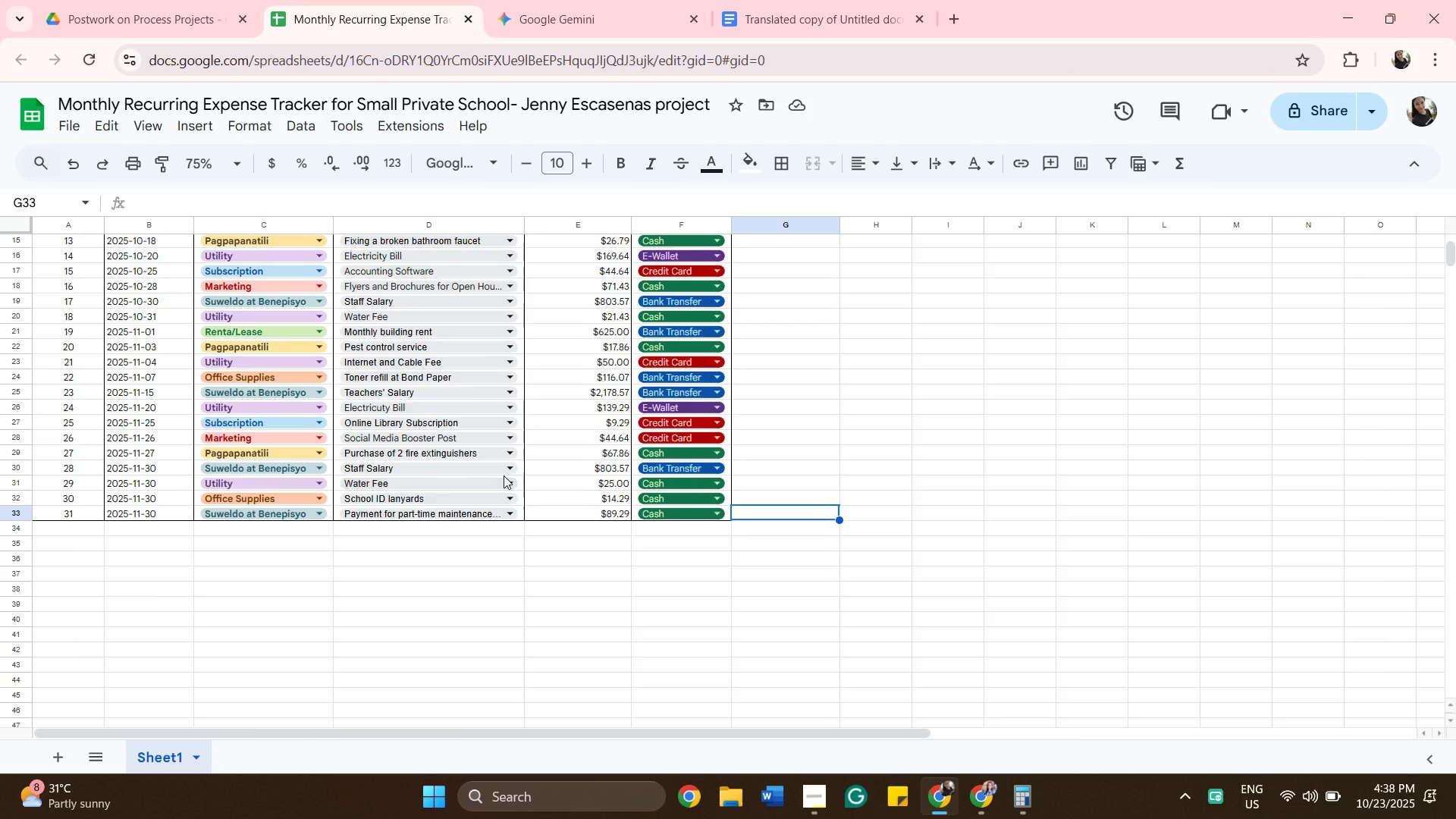 
scroll: coordinate [476, 456], scroll_direction: up, amount: 6.0
 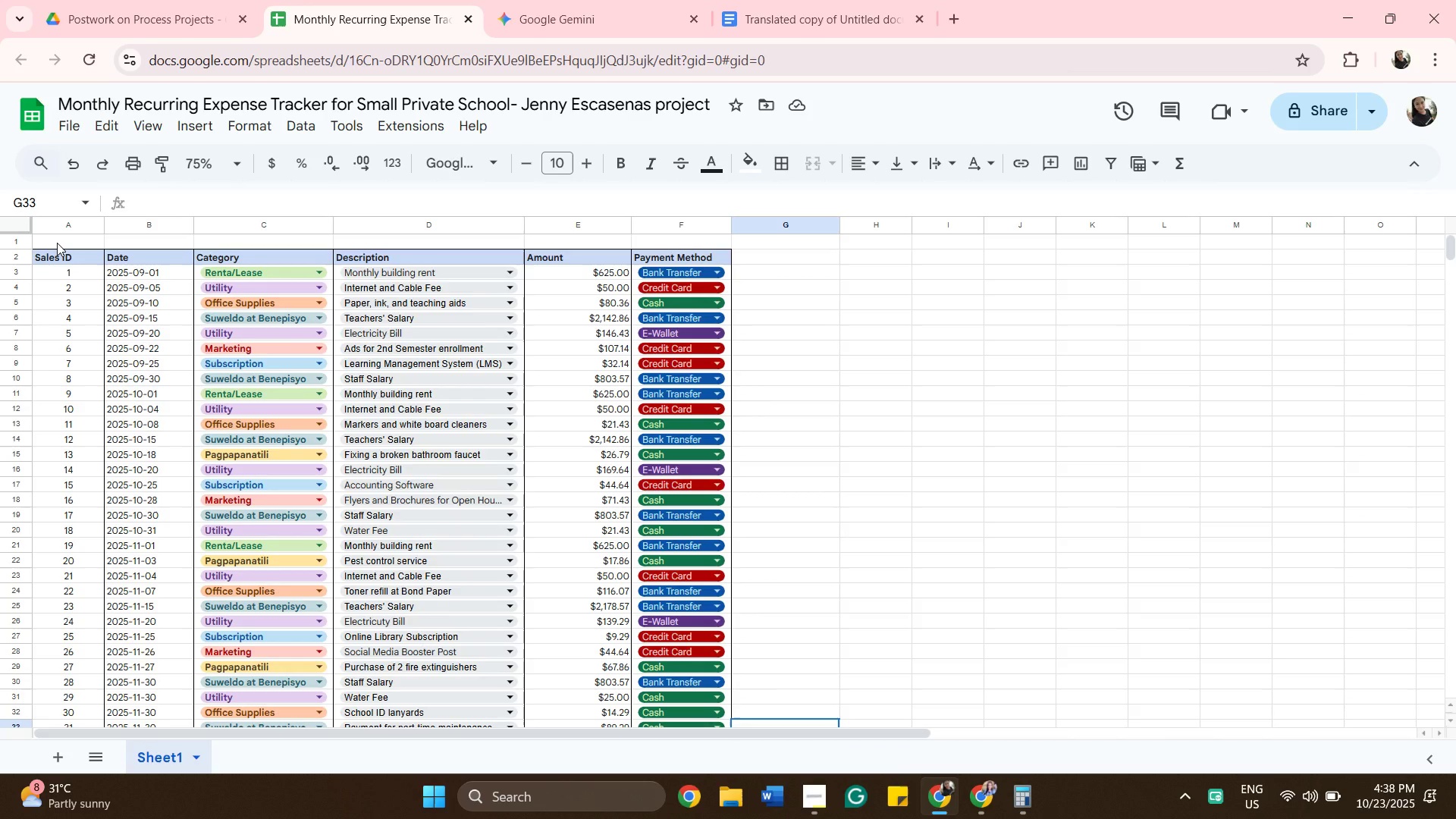 
hold_key(key=ShiftLeft, duration=0.34)
left_click([57, 243])
 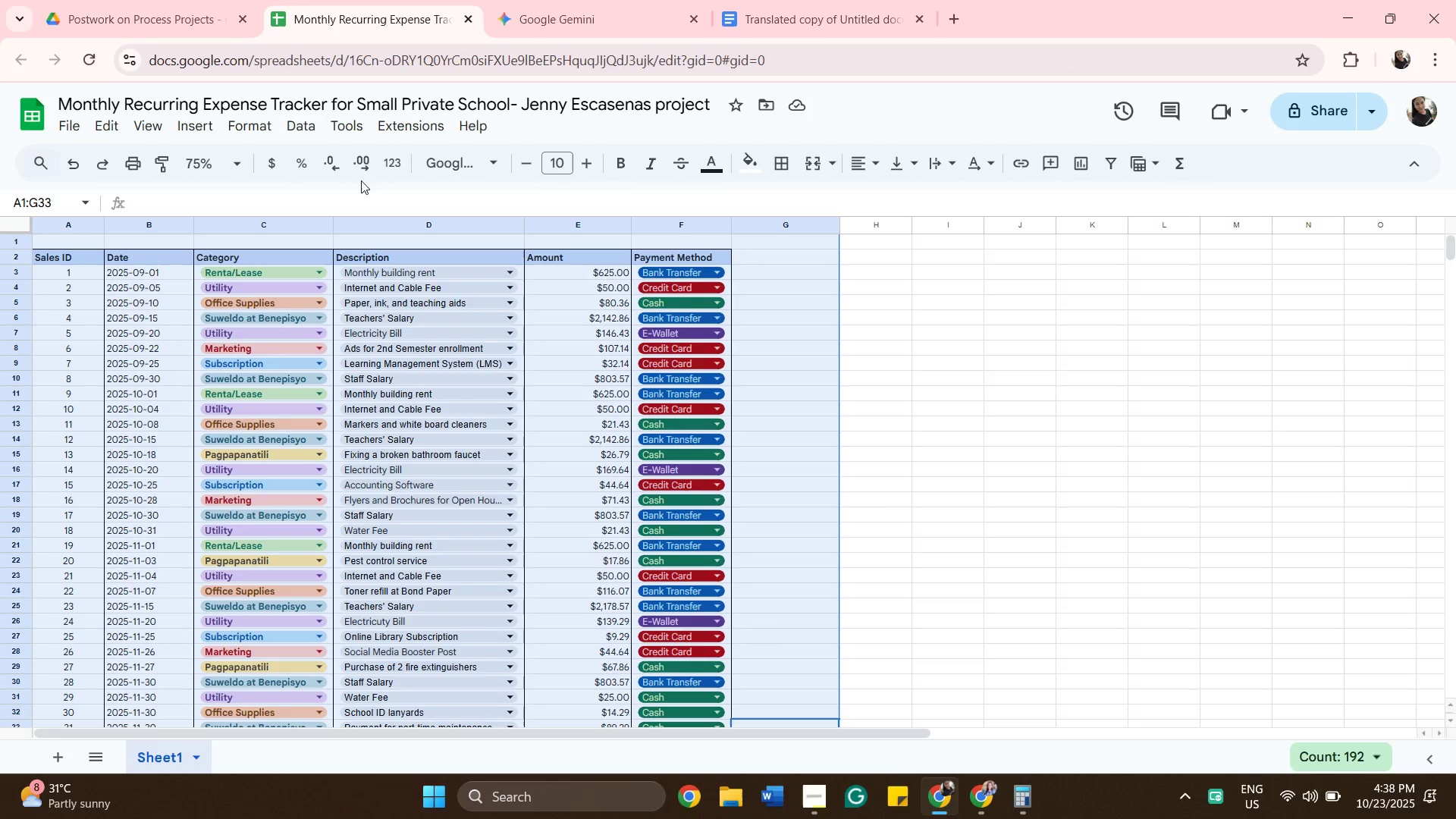 
wait(5.97)
 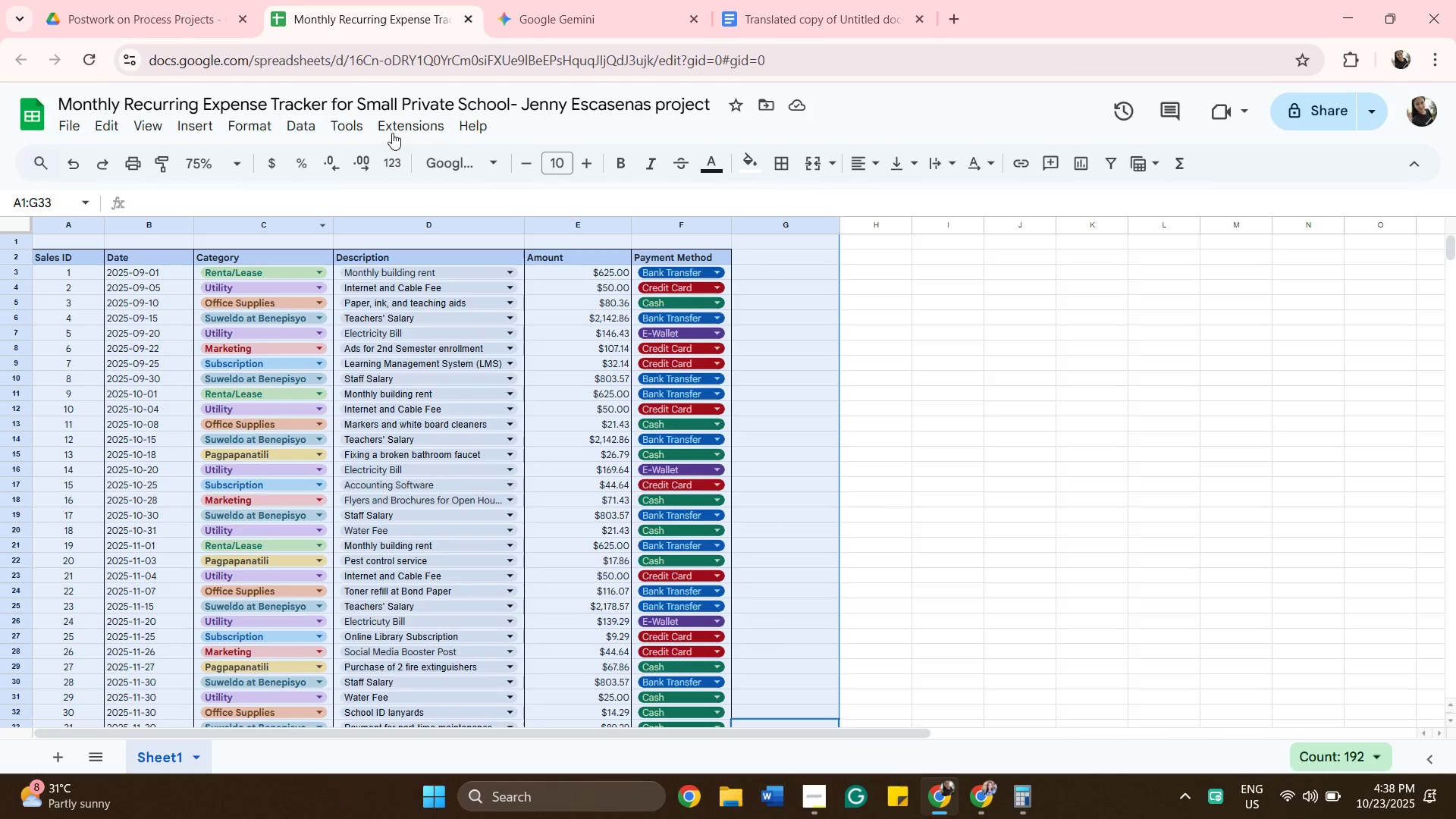 
left_click([306, 115])
 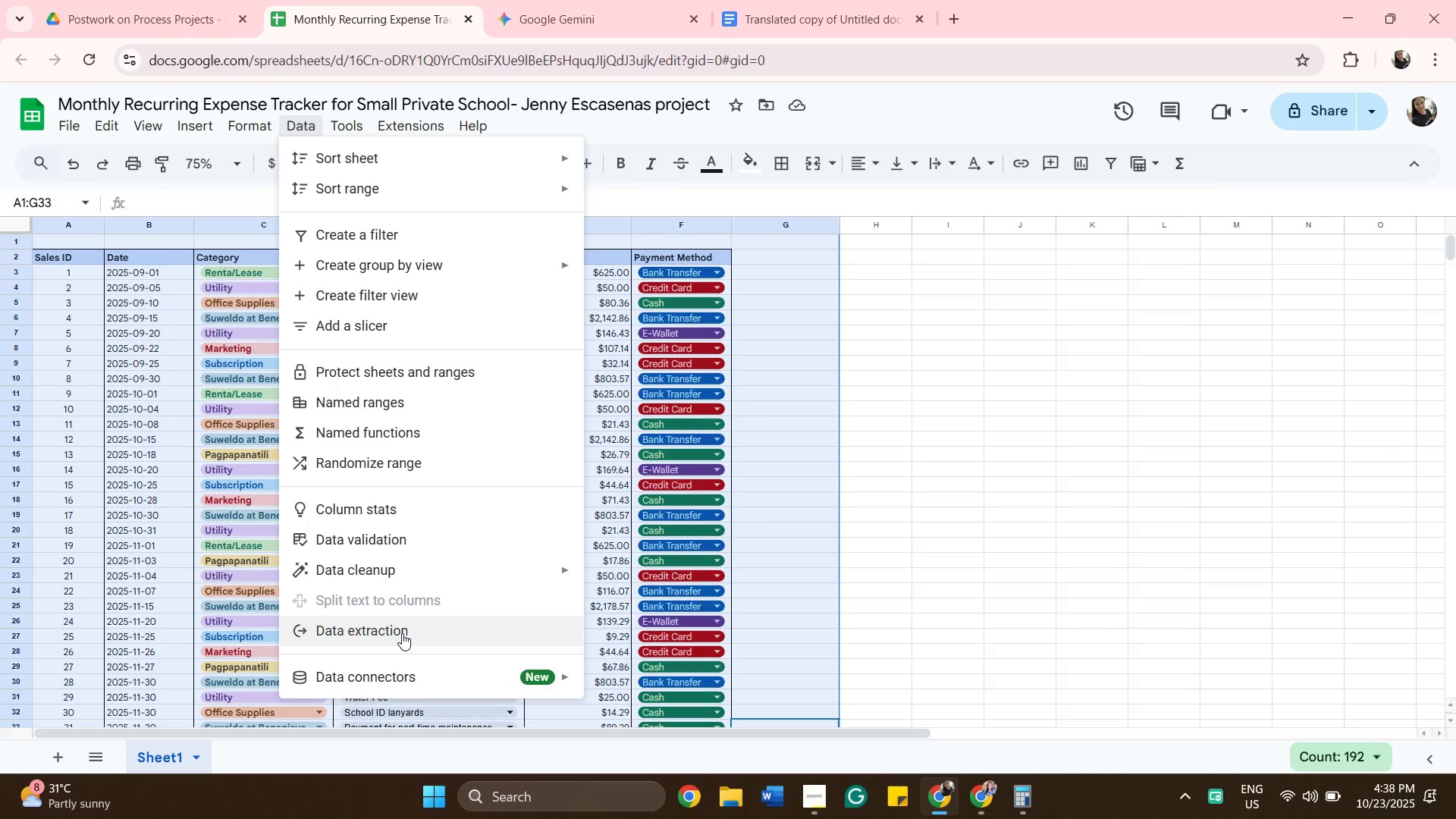 
left_click([402, 633])
 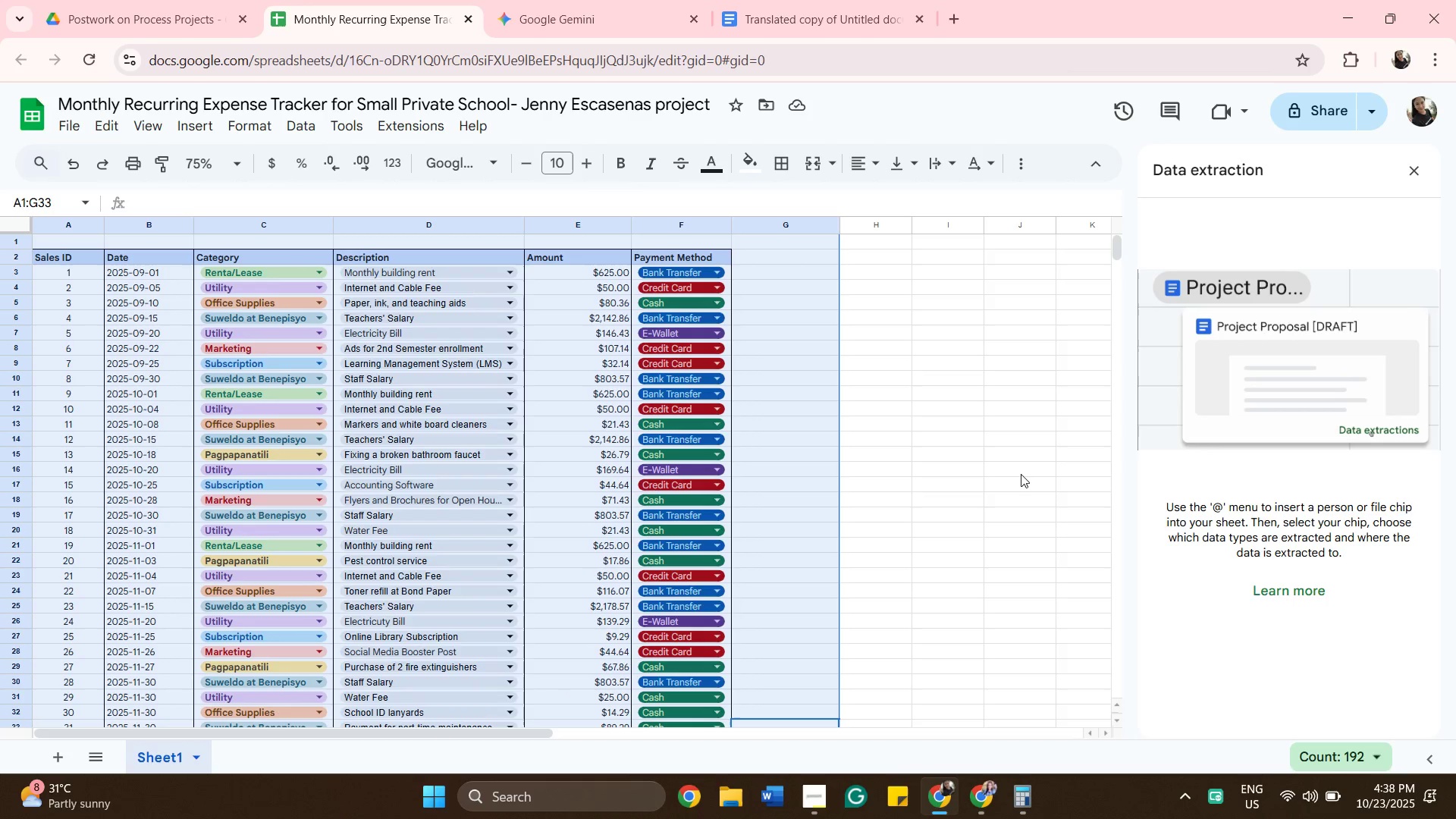 
wait(7.56)
 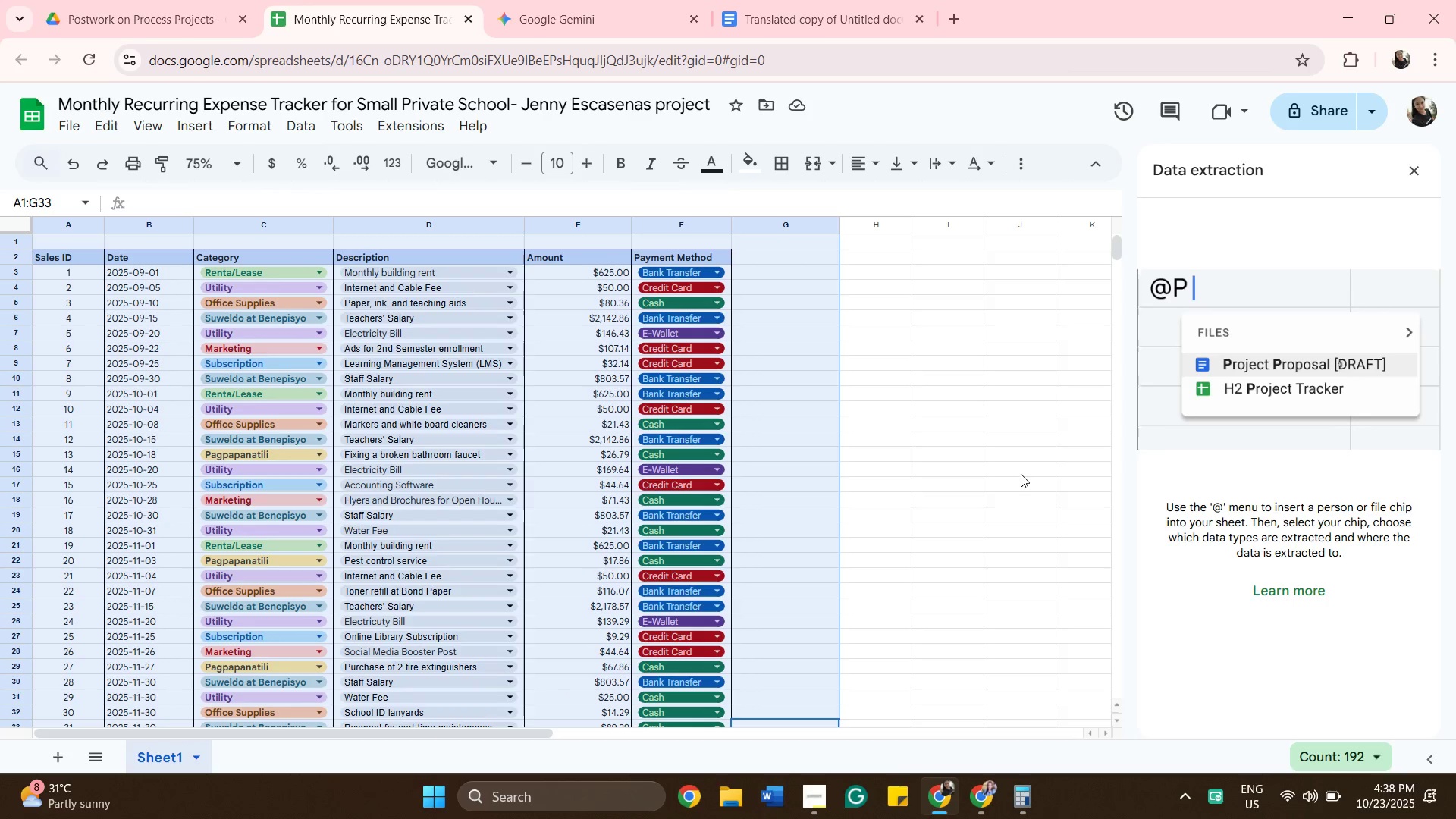 
scroll: coordinate [1021, 474], scroll_direction: down, amount: 3.0
 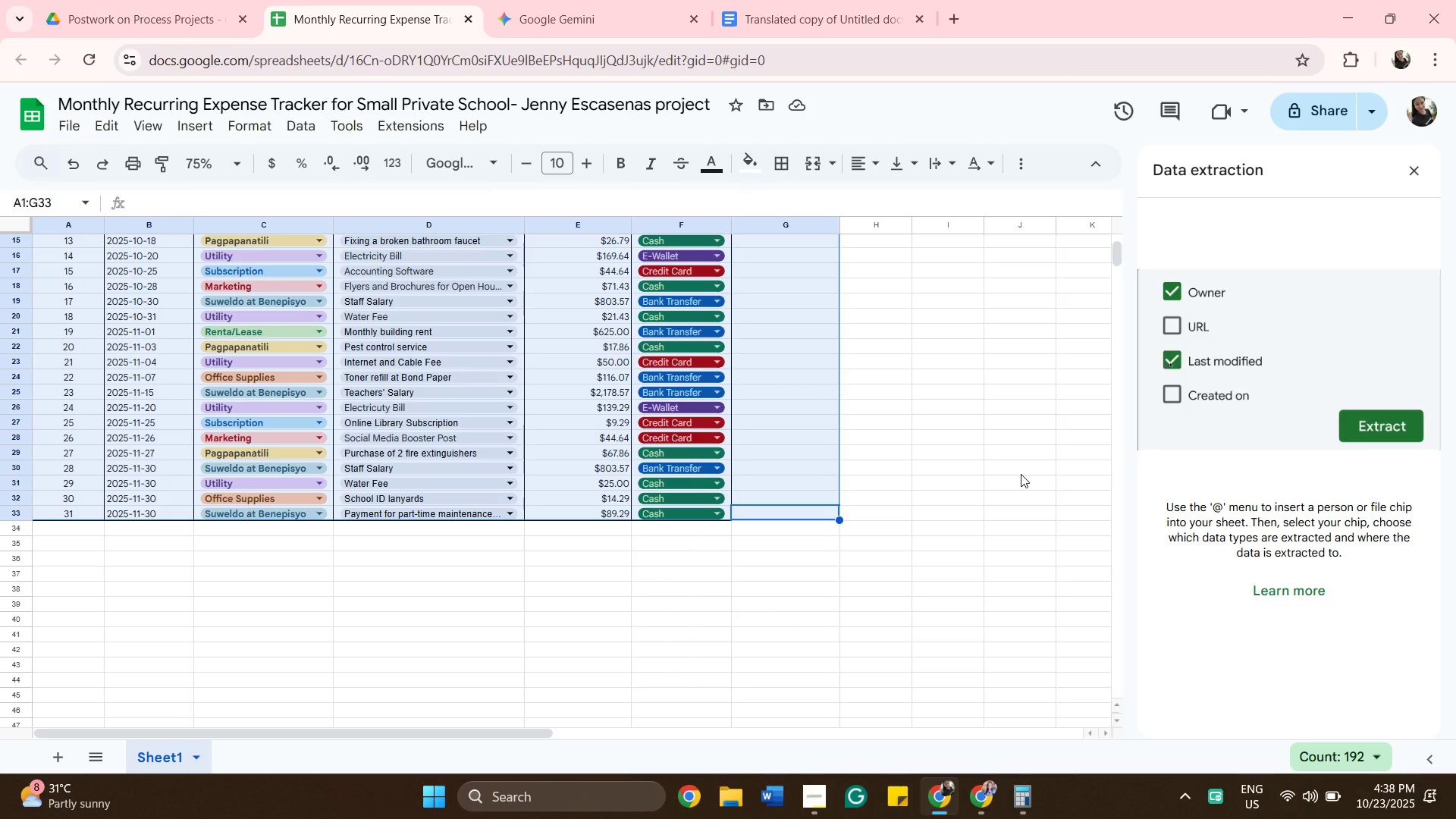 
scroll: coordinate [1015, 463], scroll_direction: up, amount: 7.0
 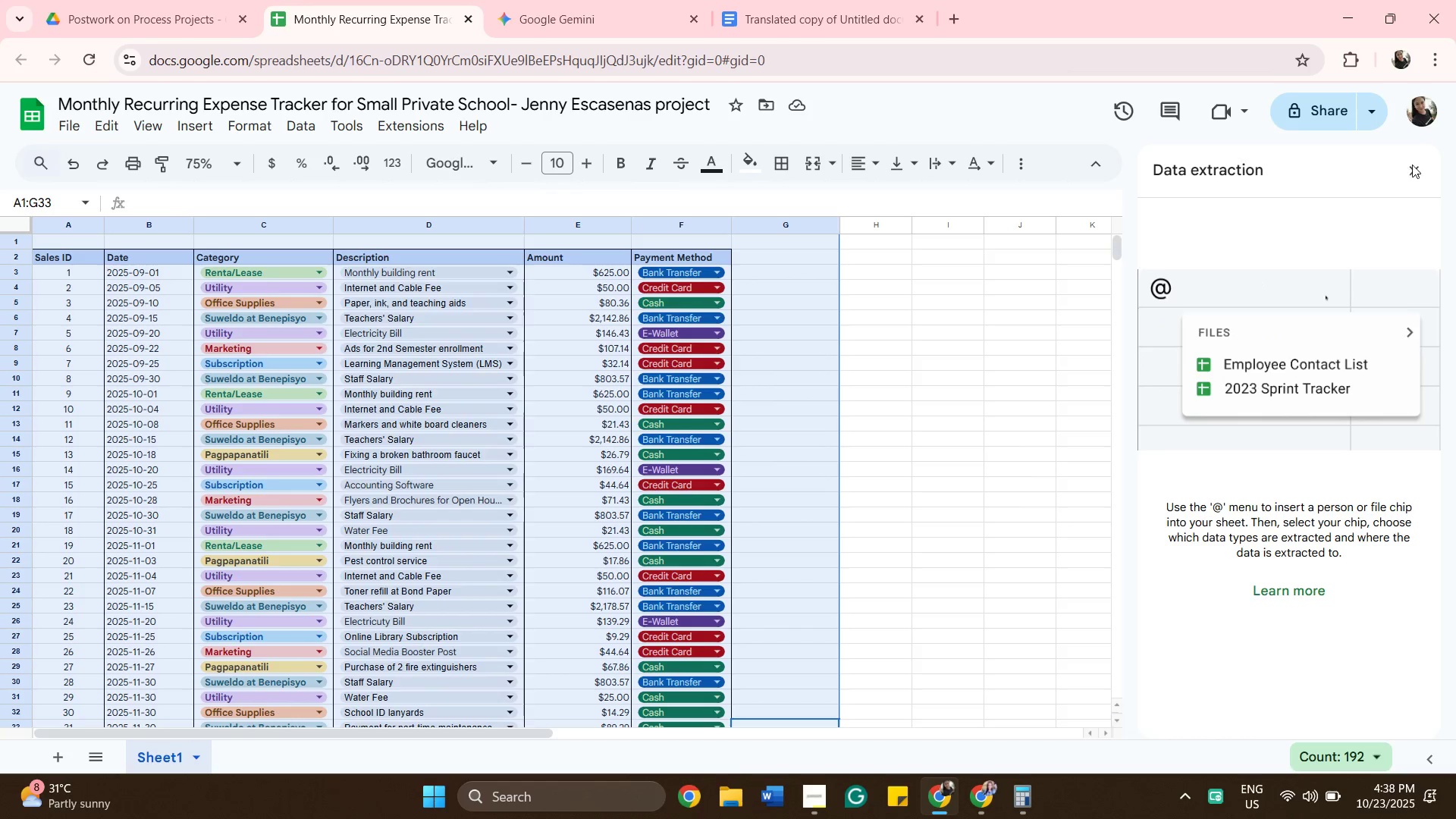 
left_click([1415, 163])
 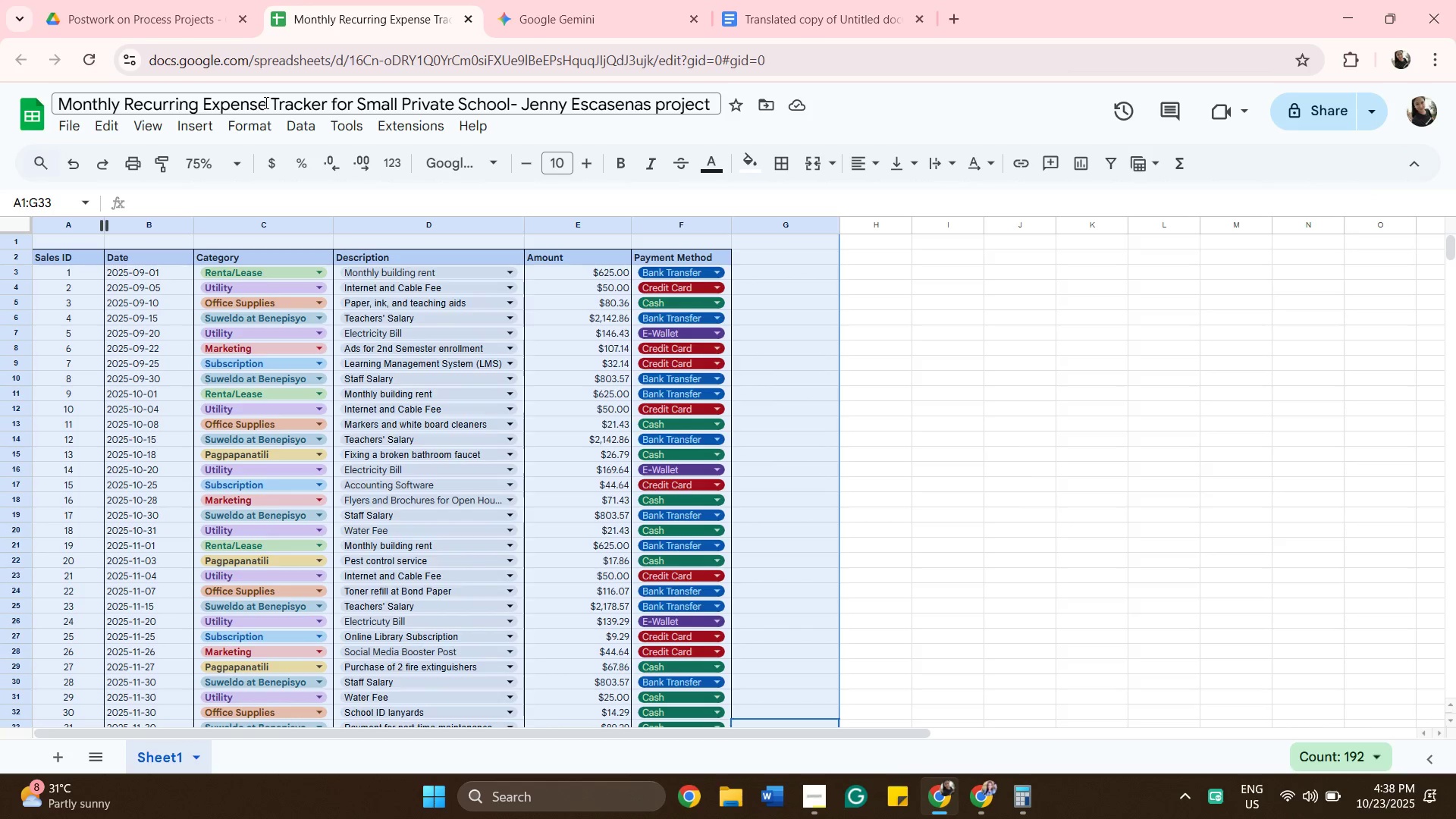 
left_click([299, 124])
 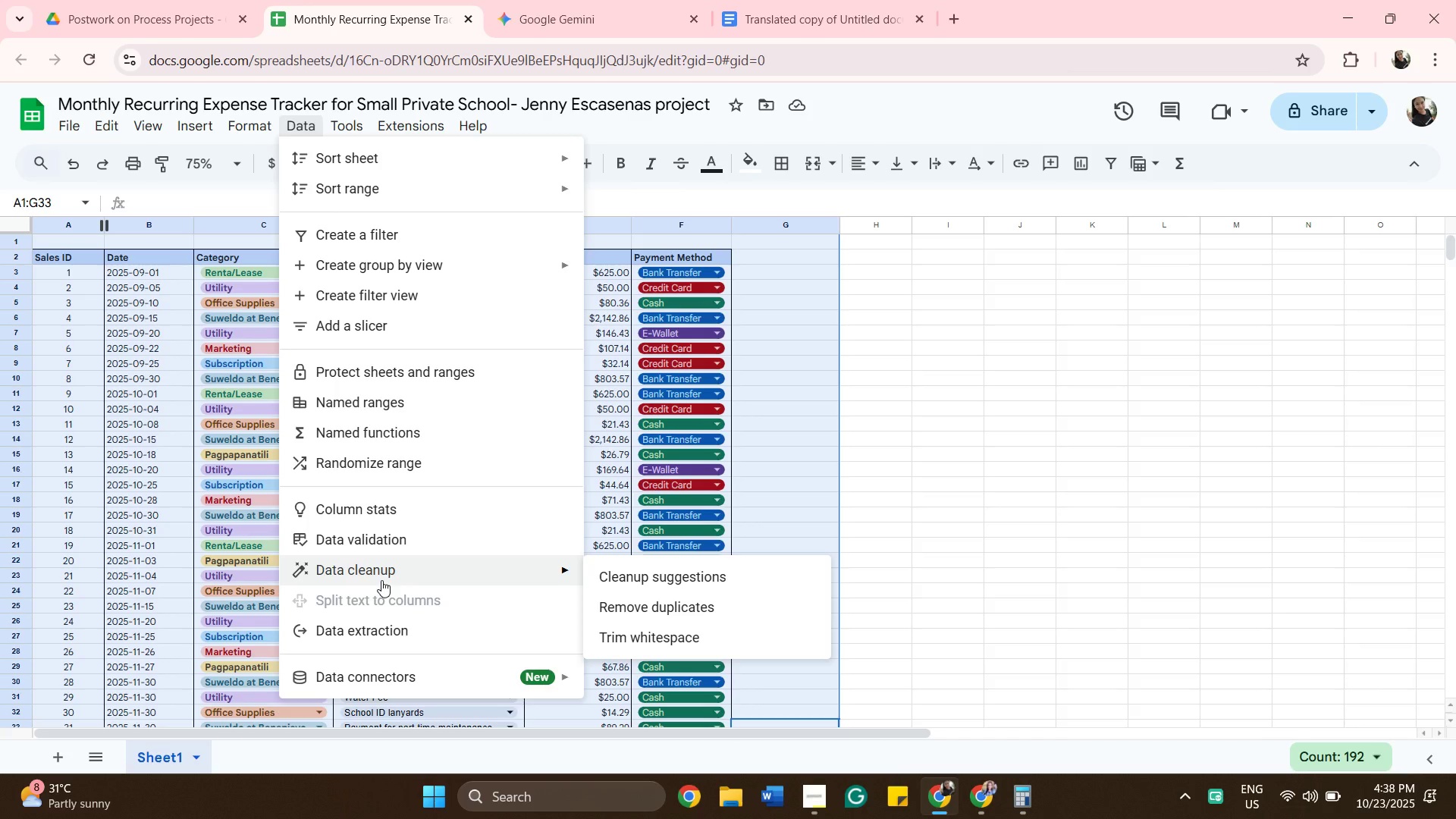 
left_click([391, 573])
 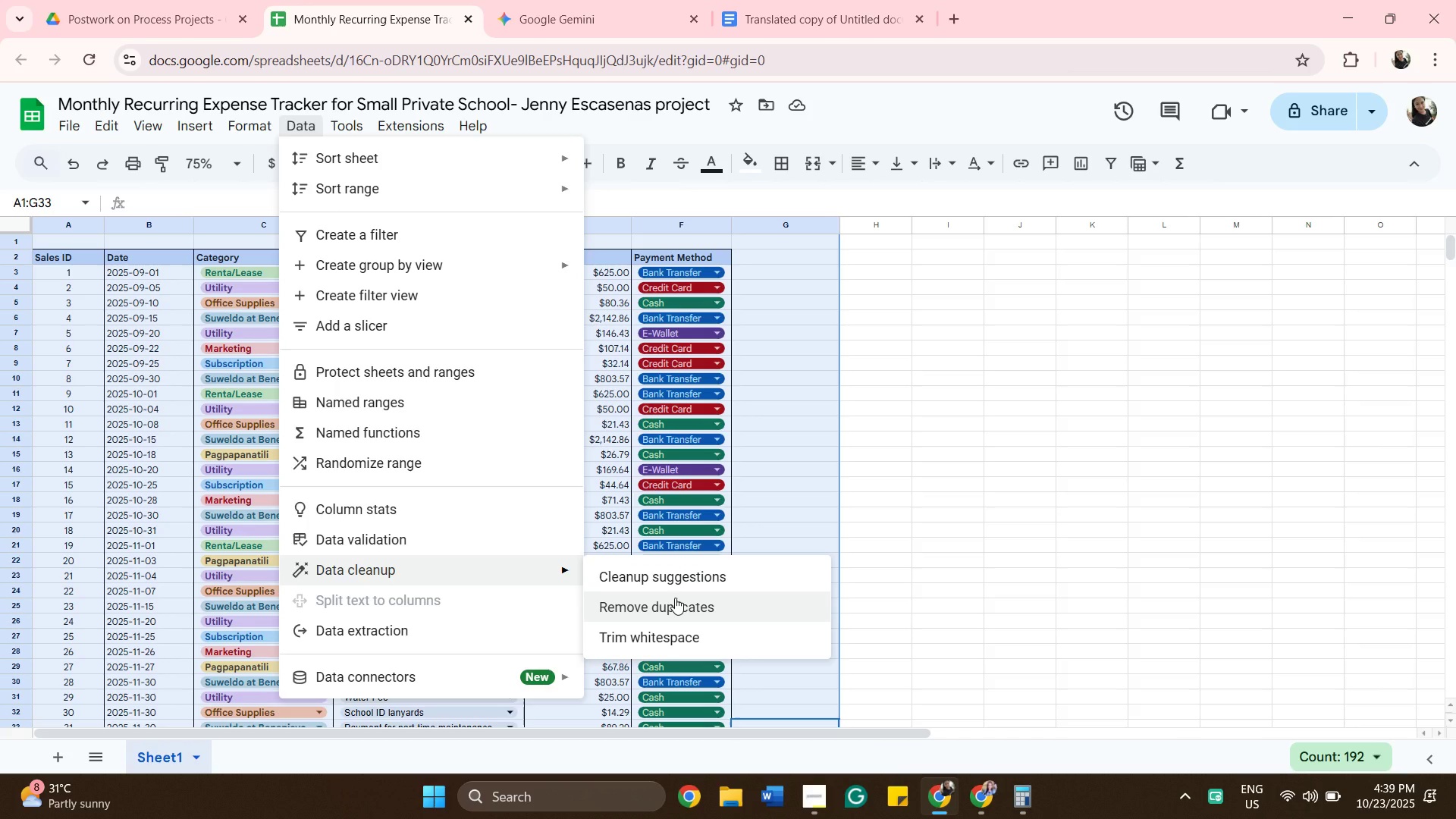 
wait(6.62)
 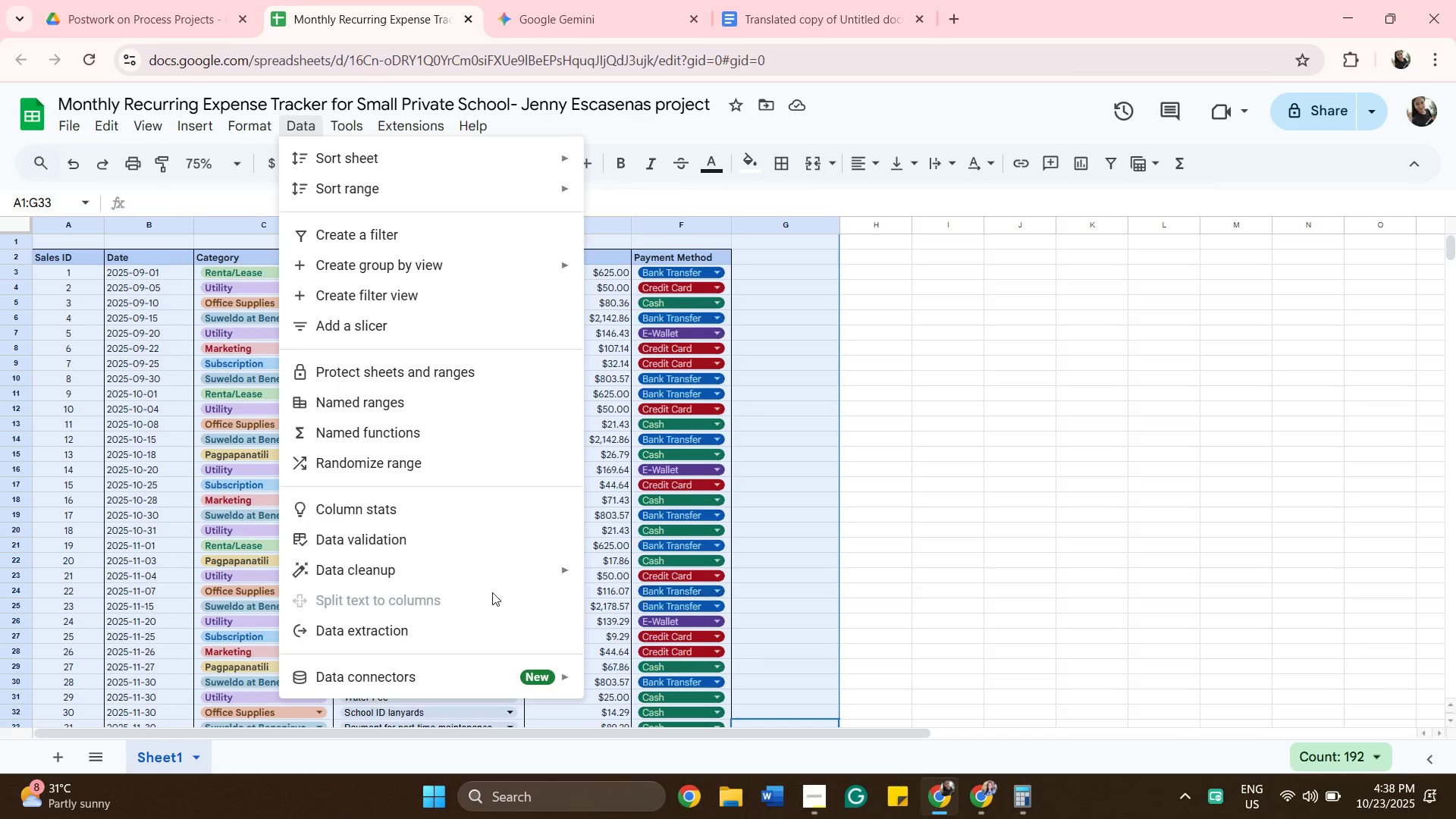 
left_click([679, 602])
 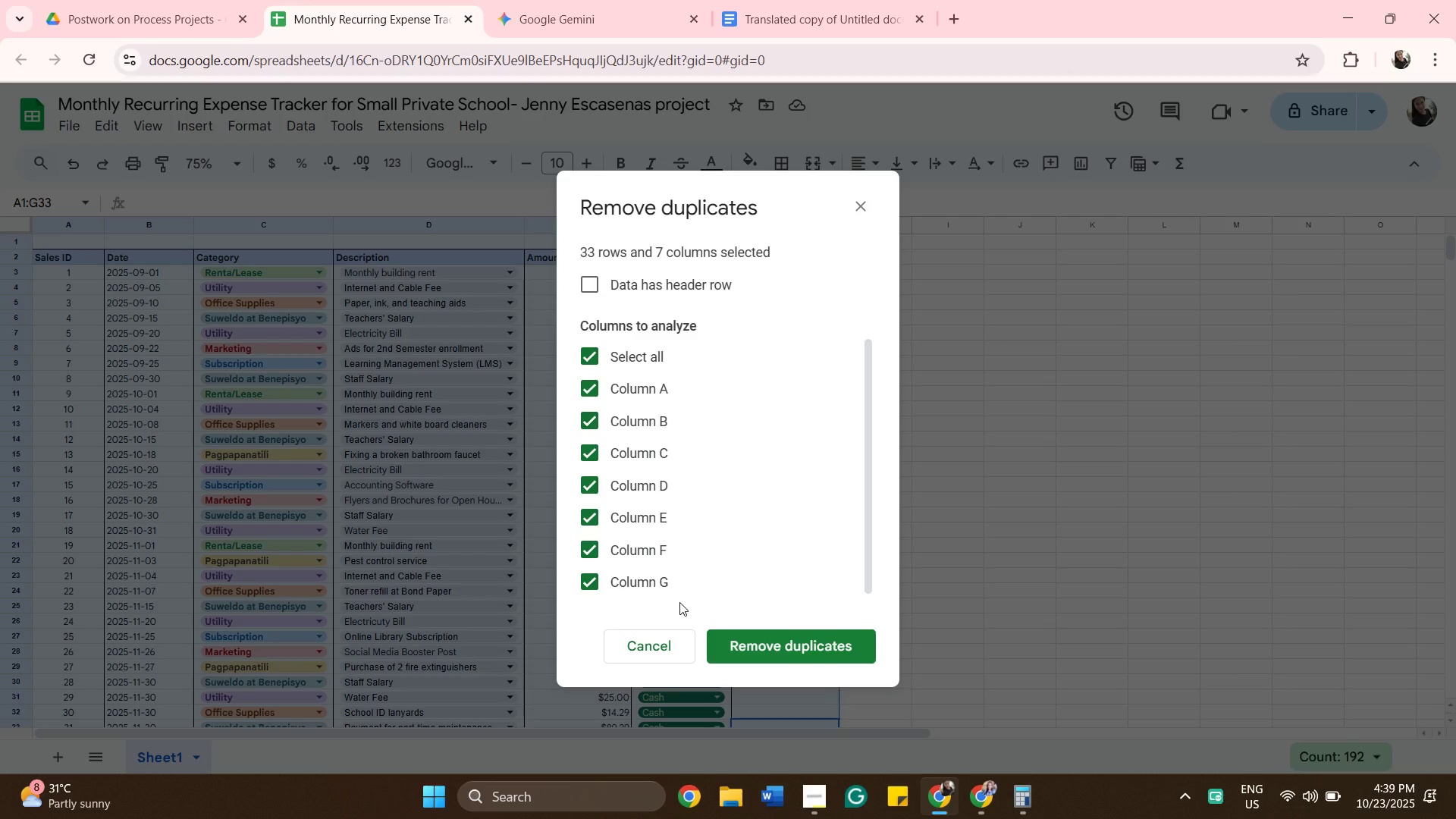 
scroll: coordinate [681, 603], scroll_direction: down, amount: 2.0
 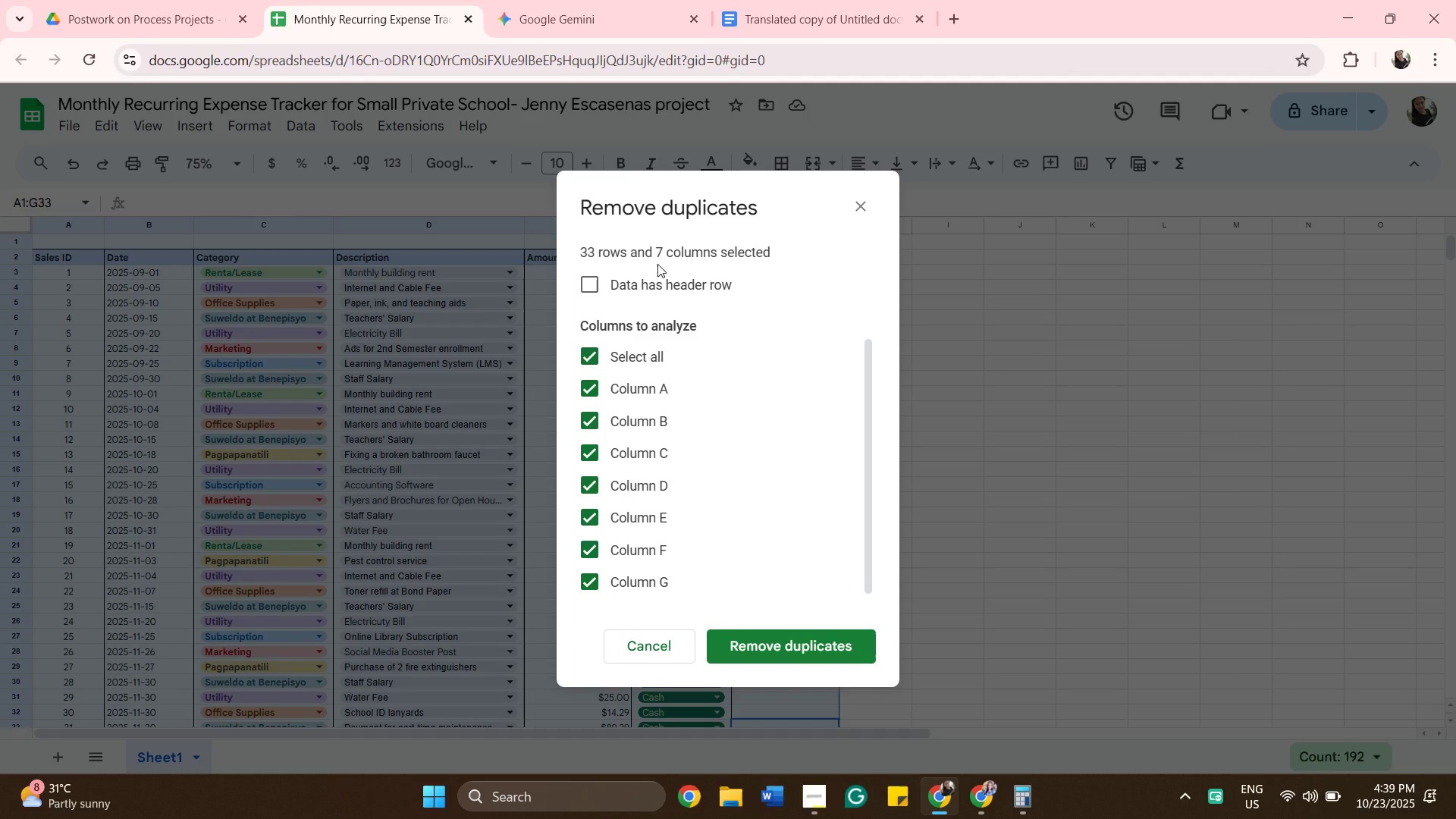 
wait(11.07)
 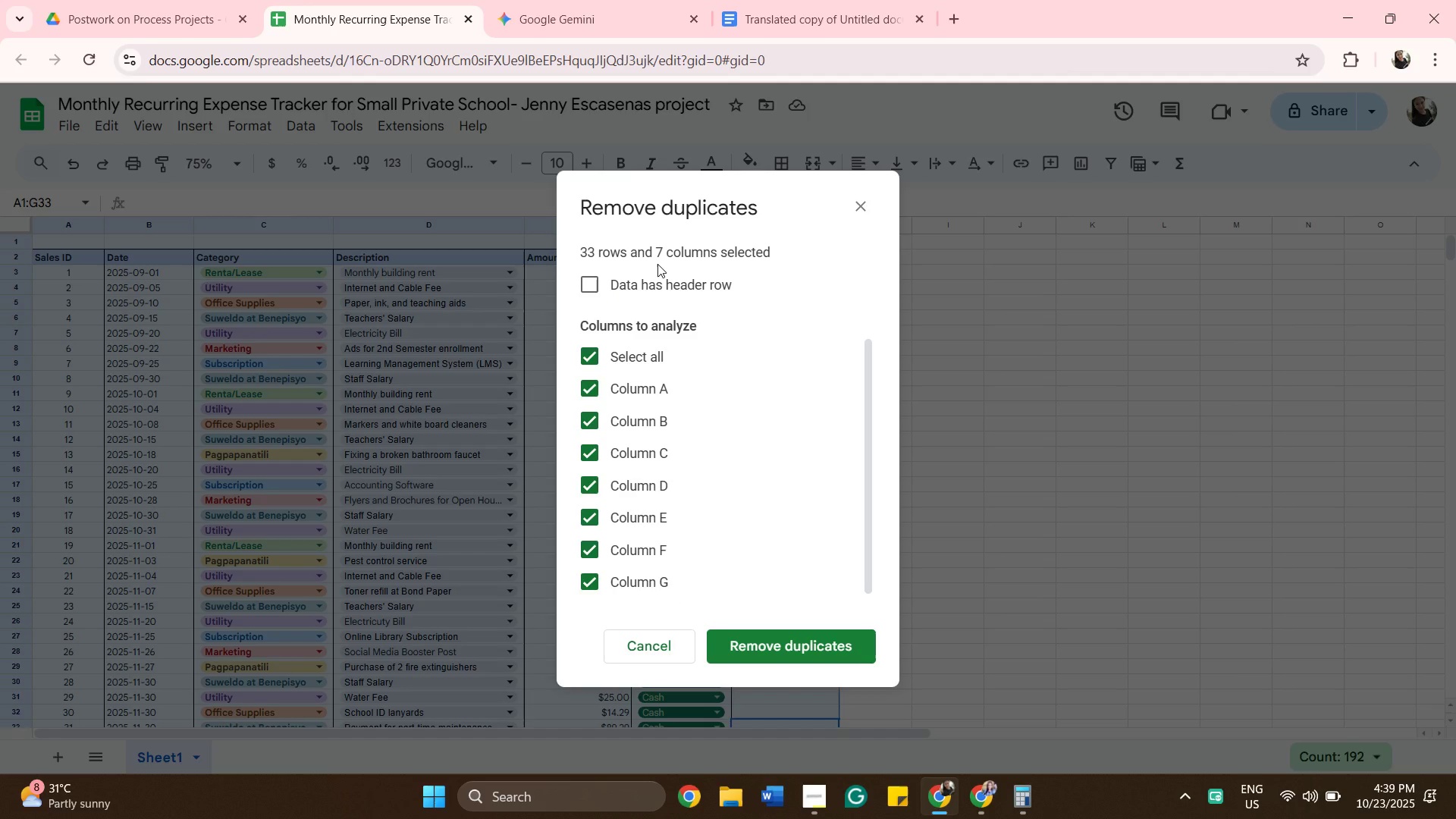 
left_click([743, 639])
 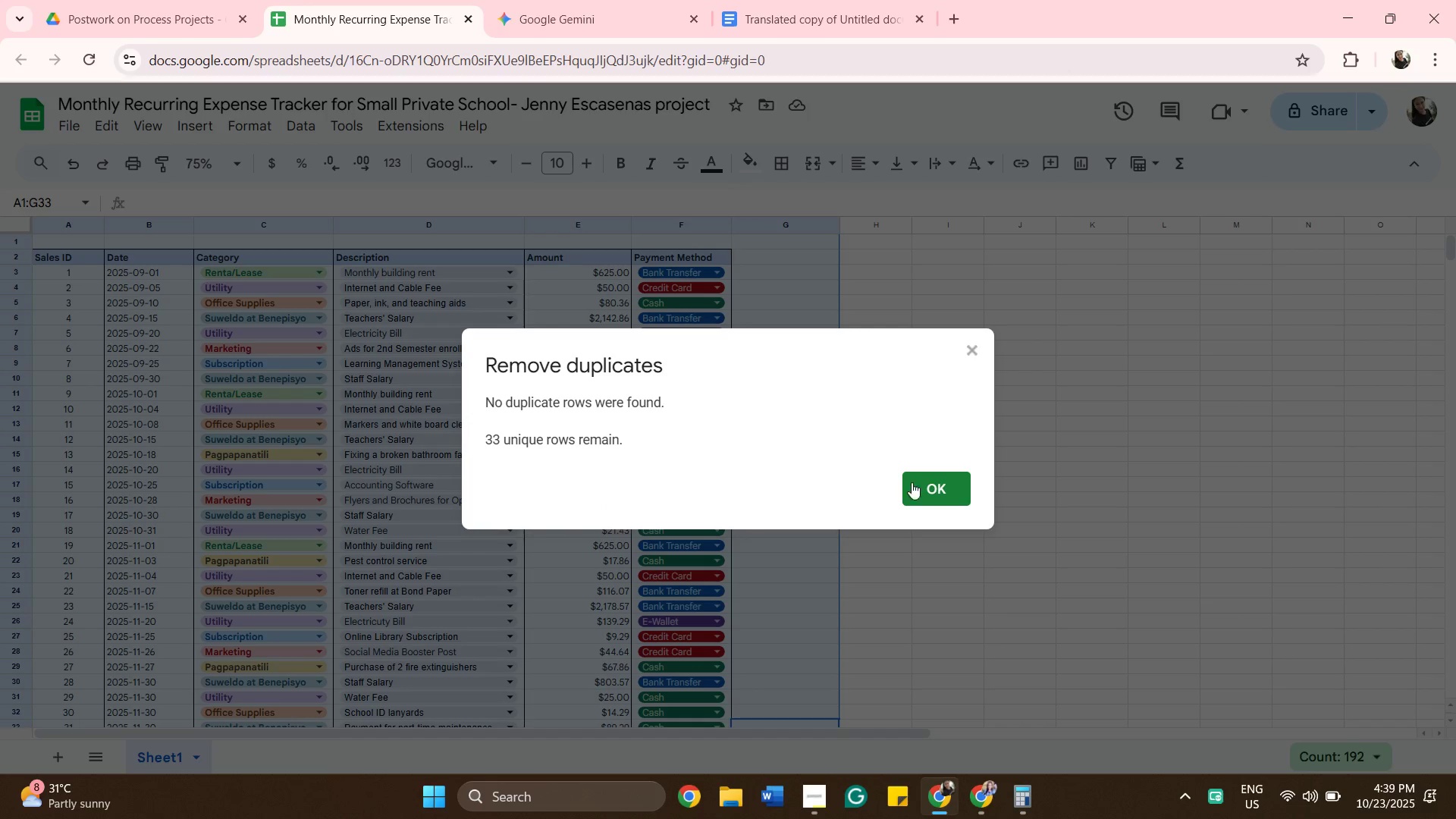 
left_click([942, 487])
 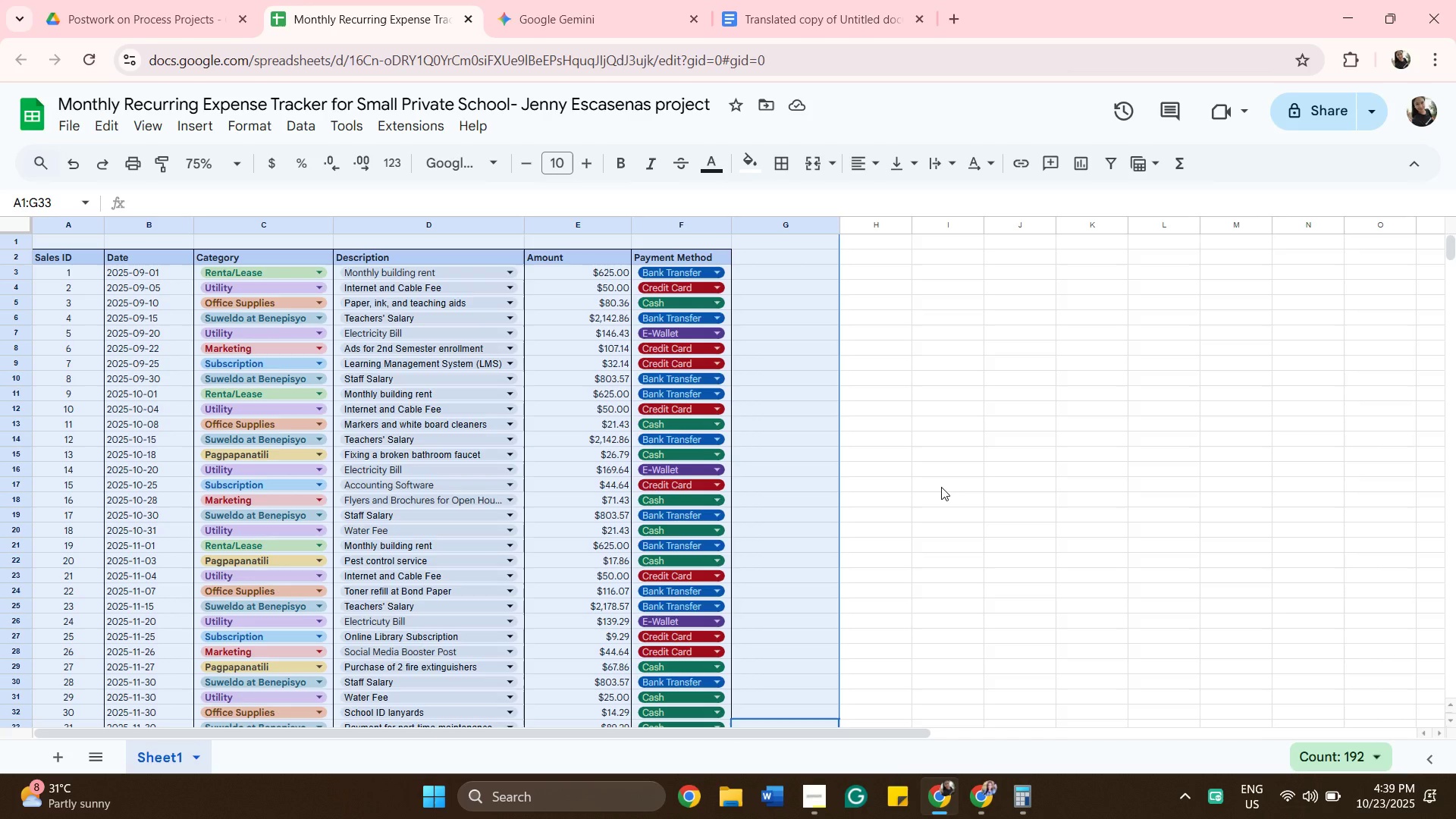 
wait(5.65)
 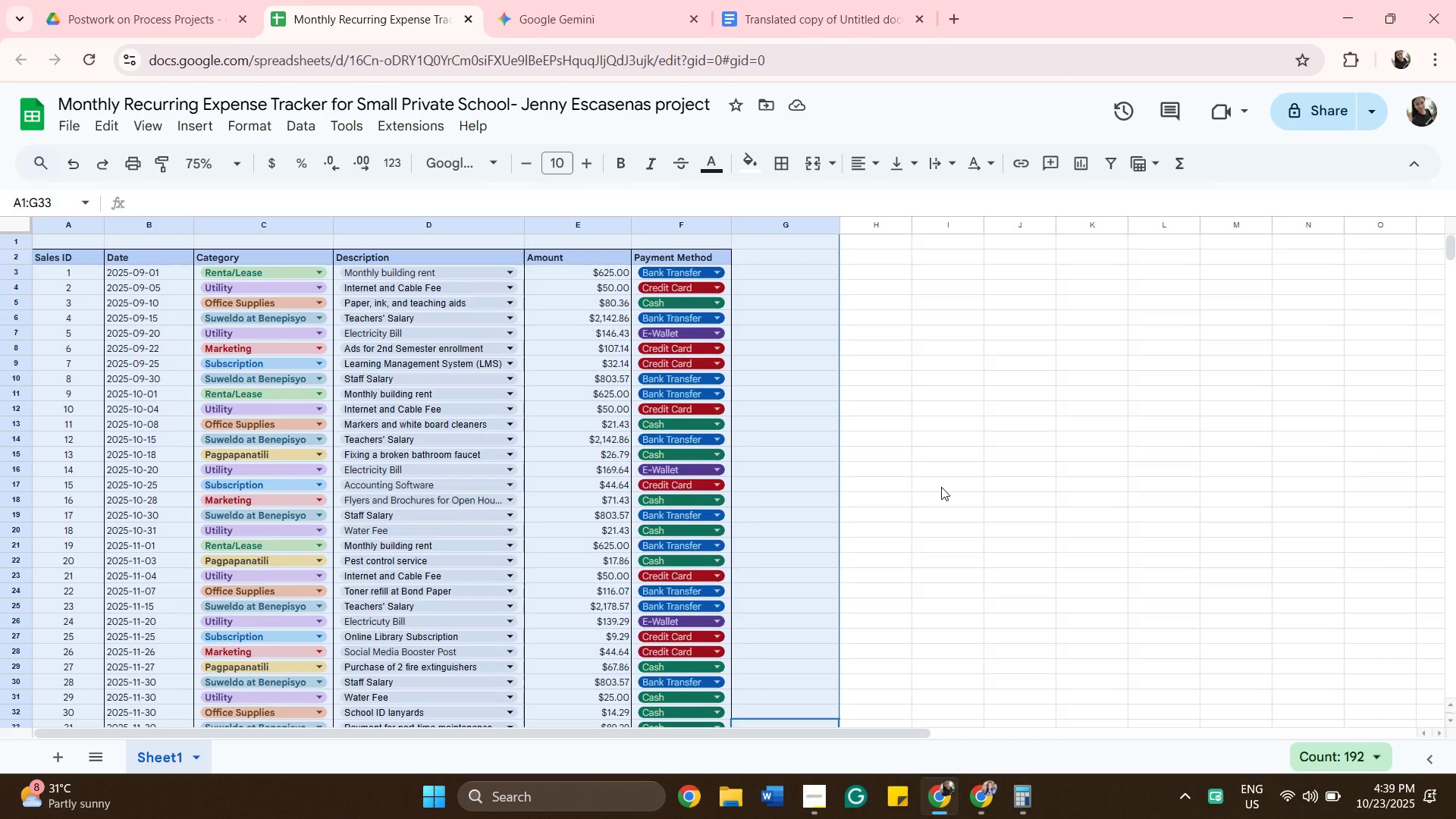 
scroll: coordinate [941, 487], scroll_direction: down, amount: 3.0
 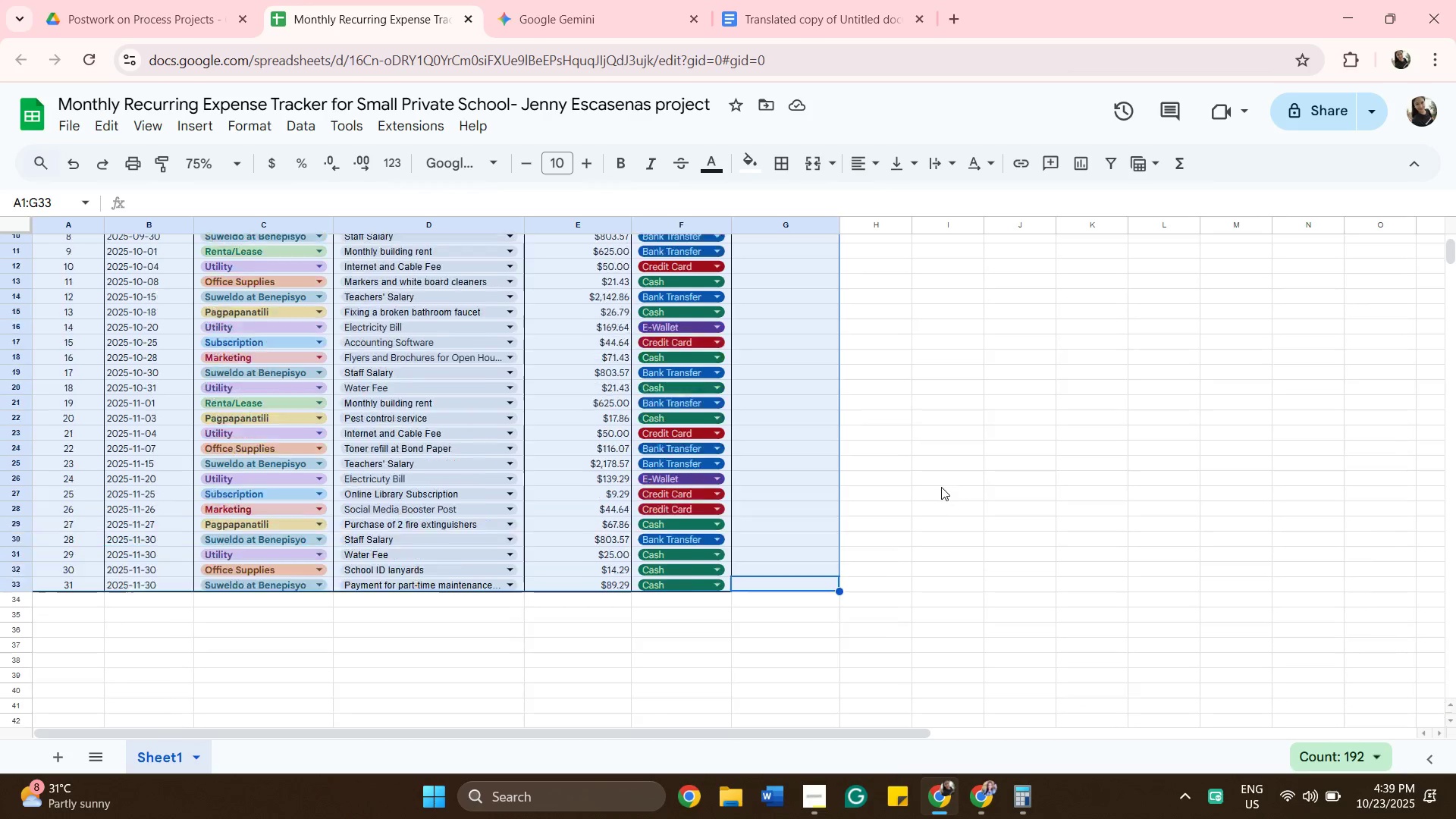 
scroll: coordinate [941, 487], scroll_direction: up, amount: 2.0
 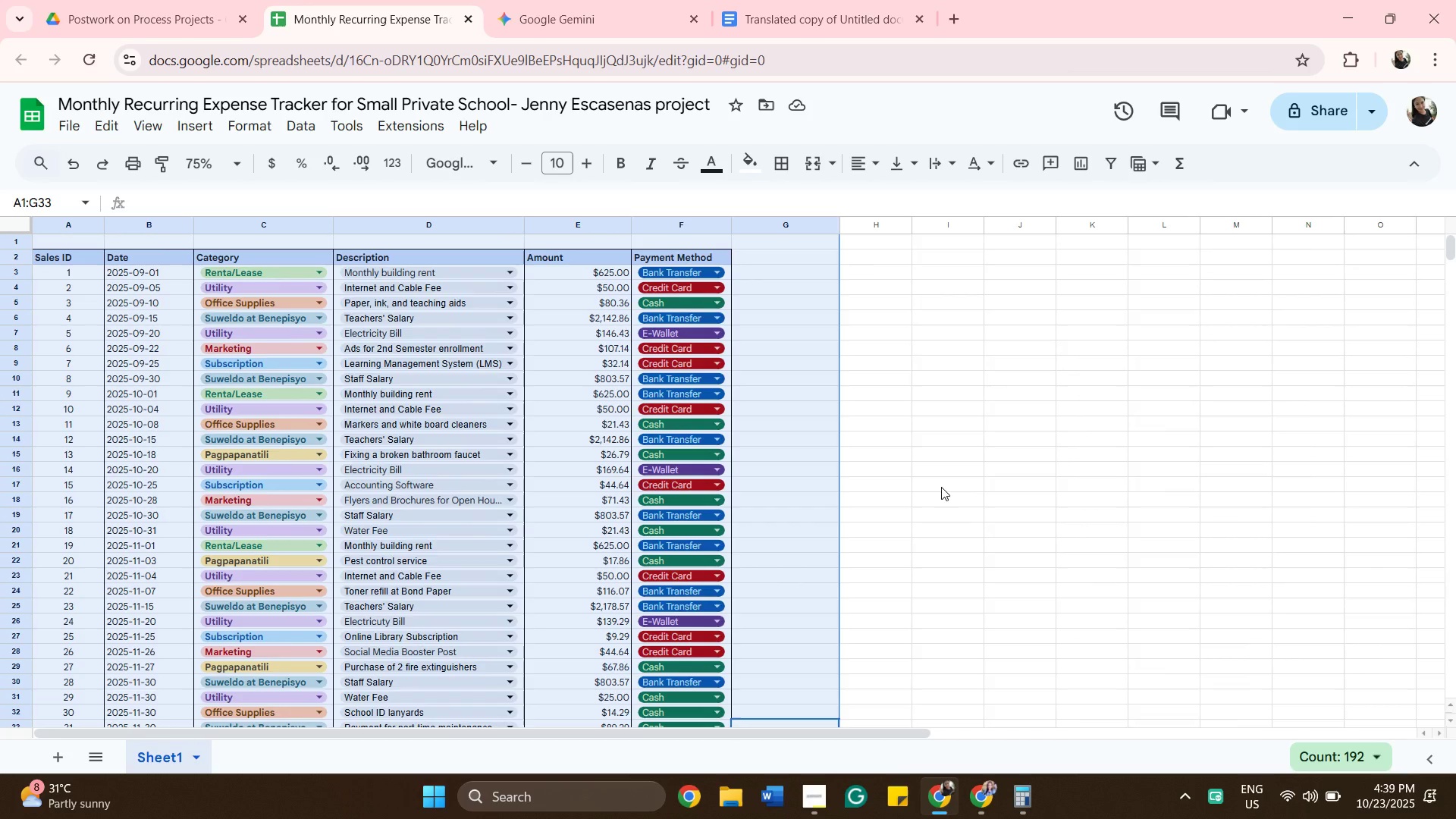 
left_click([941, 487])
 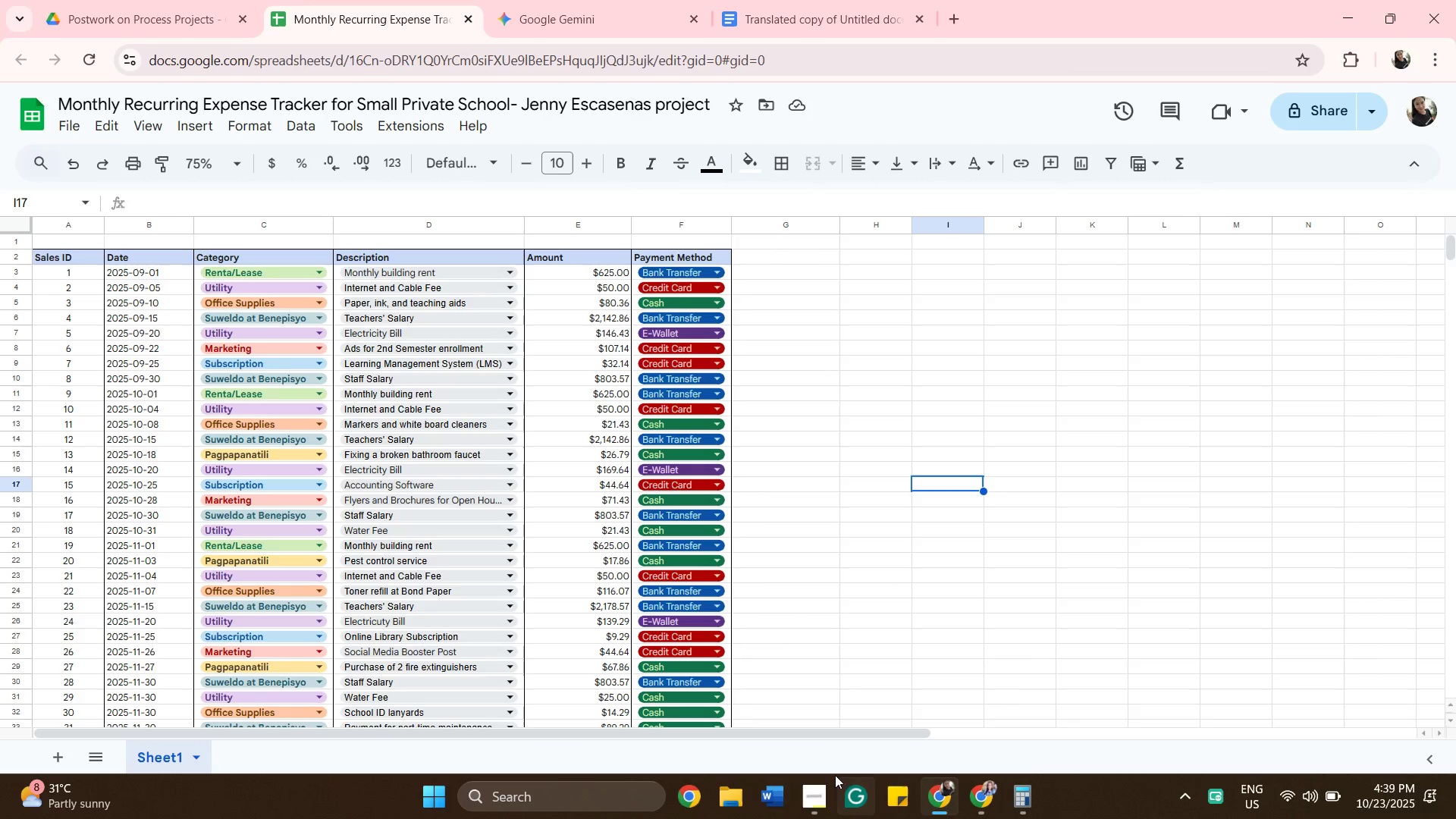 
wait(15.51)
 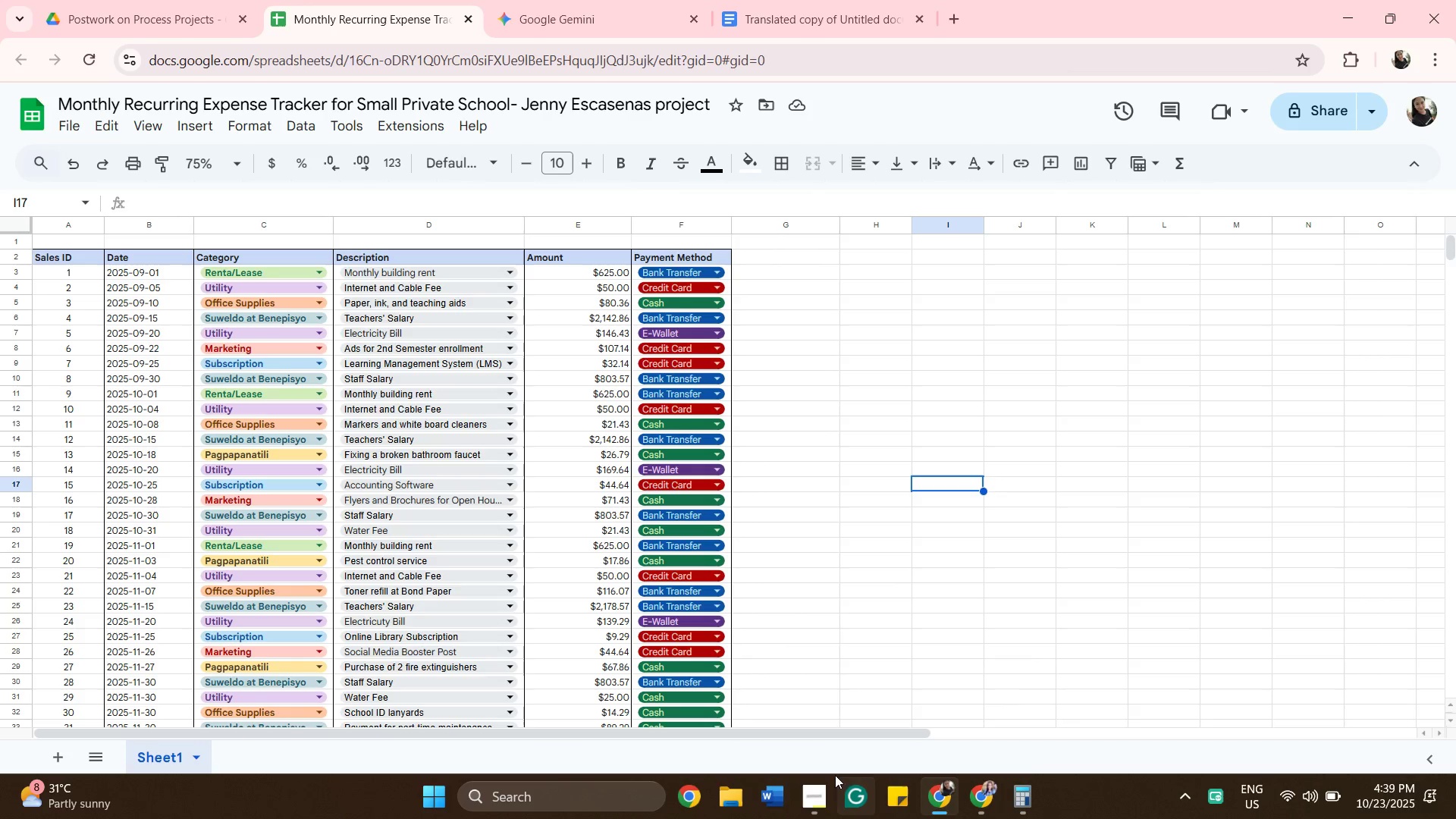 
mouse_move([199, 732])
 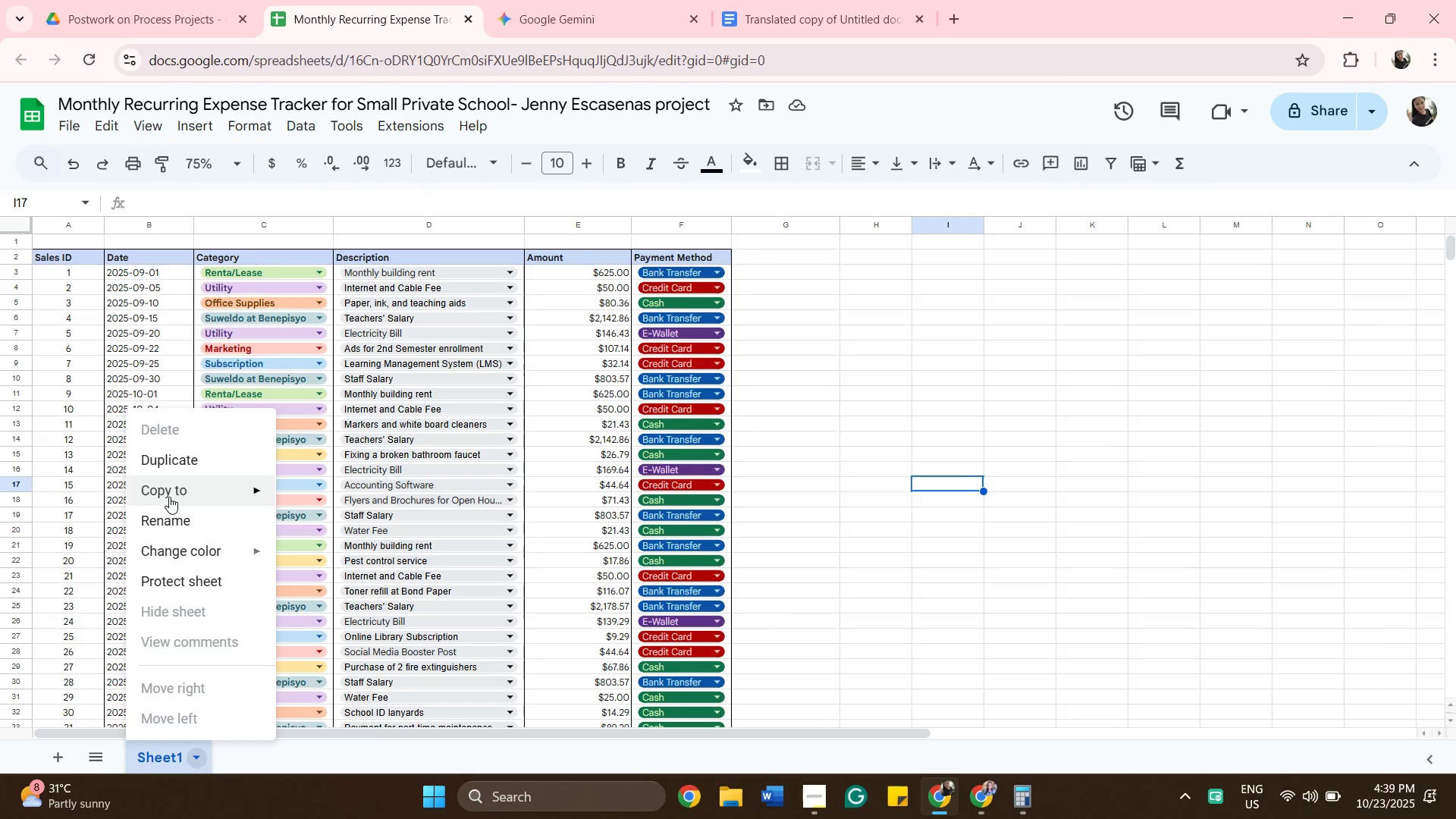 
mouse_move([178, 476])
 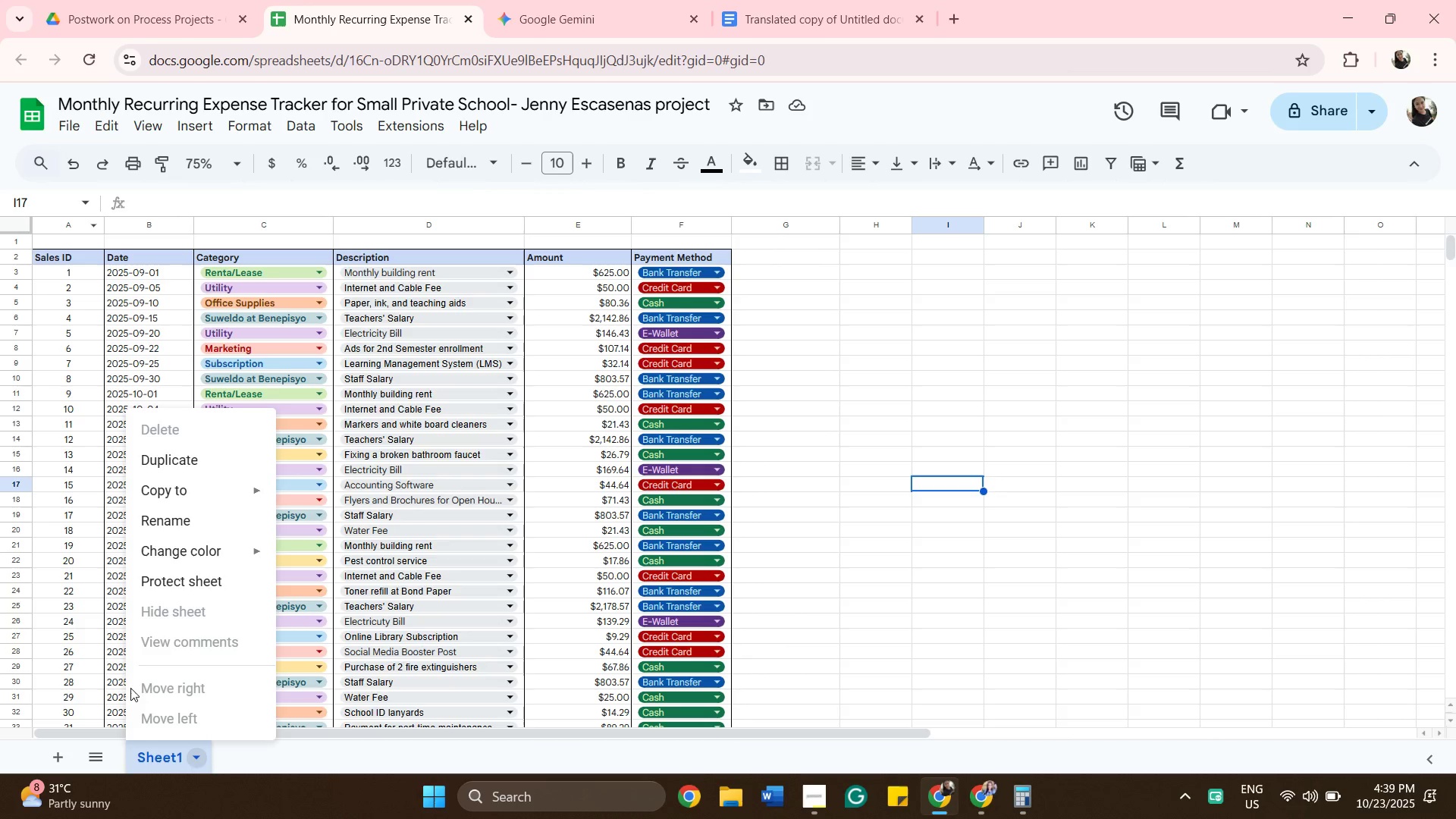 
left_click([211, 469])
 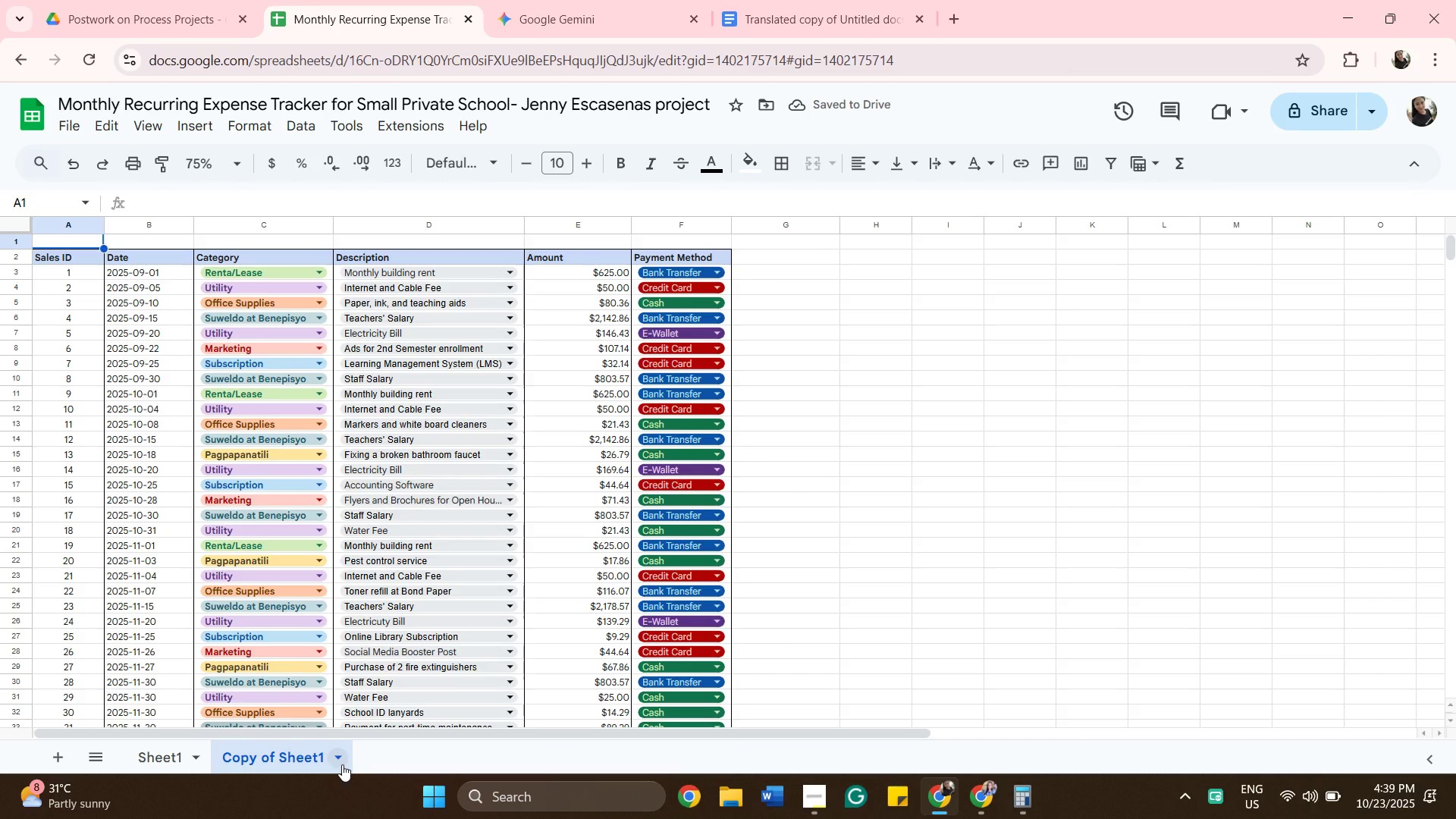 
wait(5.28)
 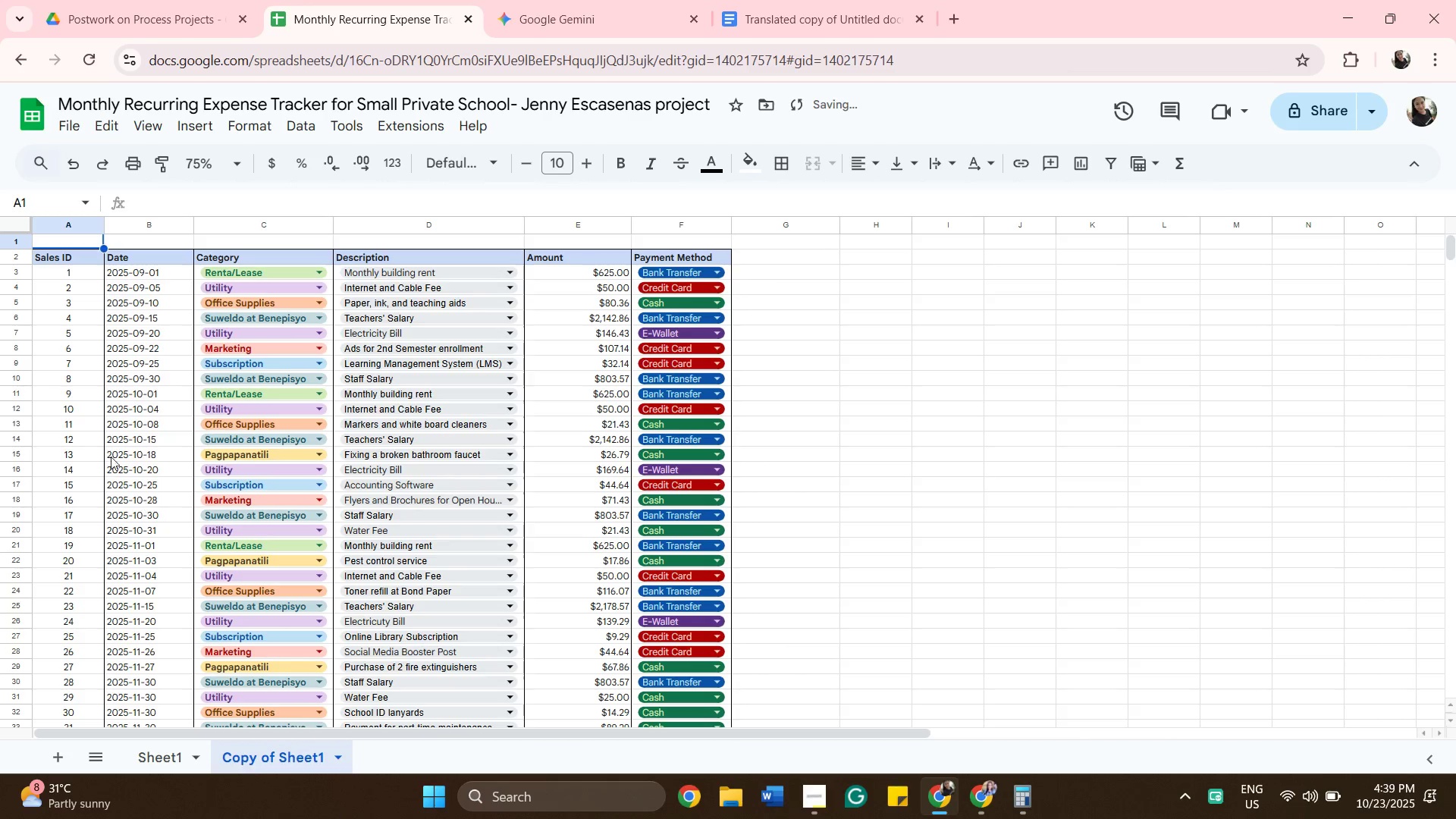 
mouse_move([174, 712])
 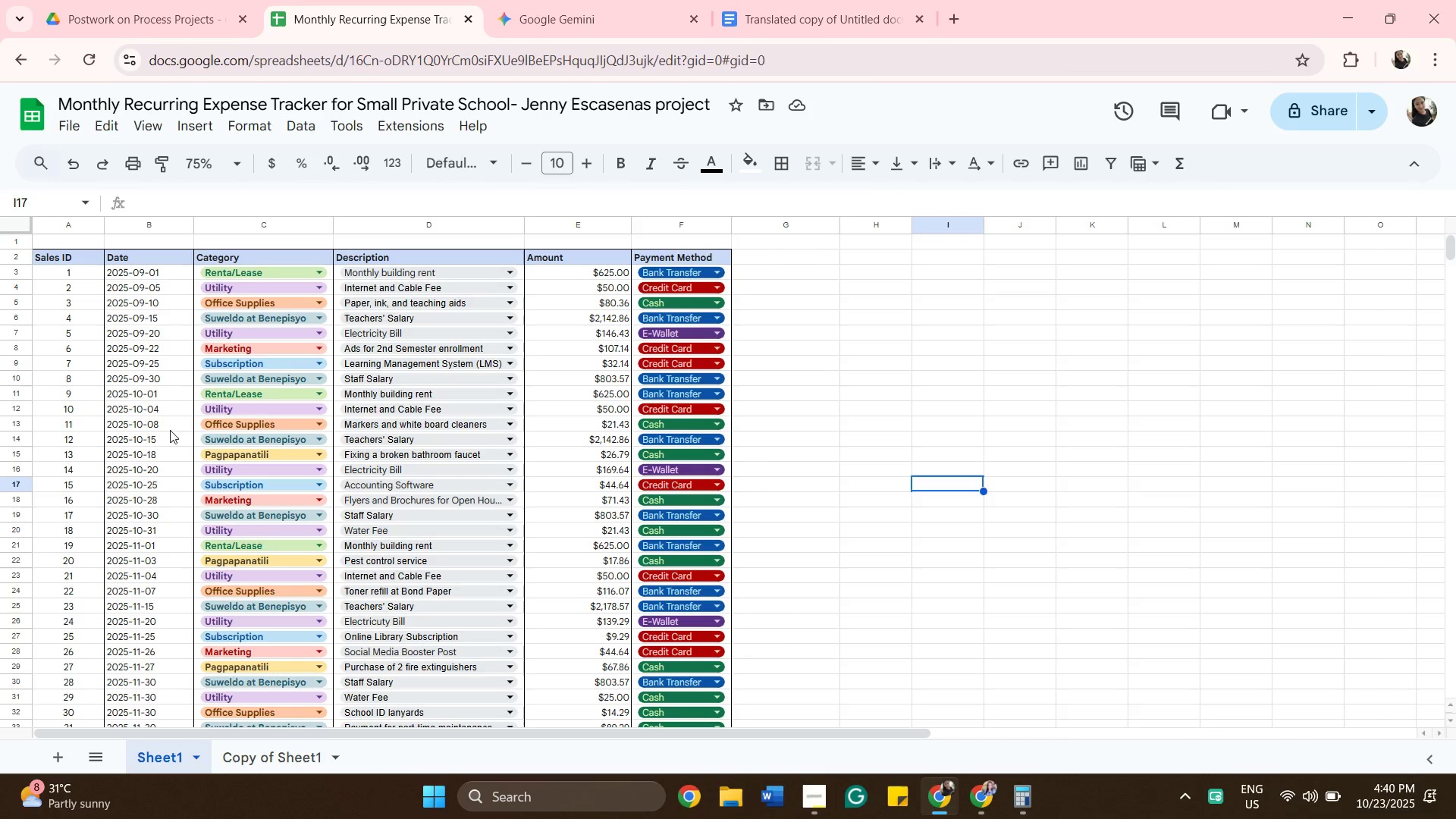 
wait(11.18)
 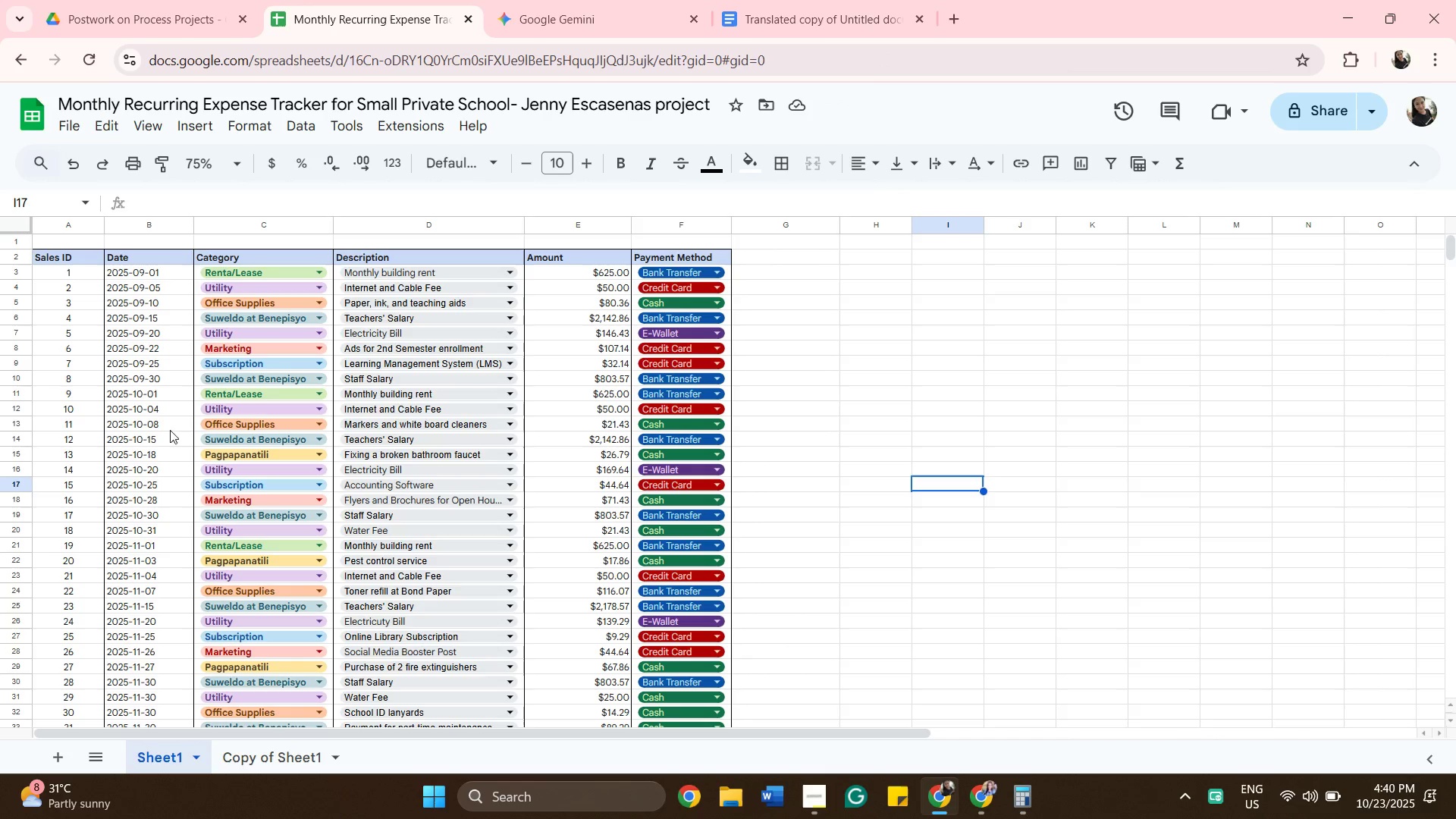 
mouse_move([217, 754])
 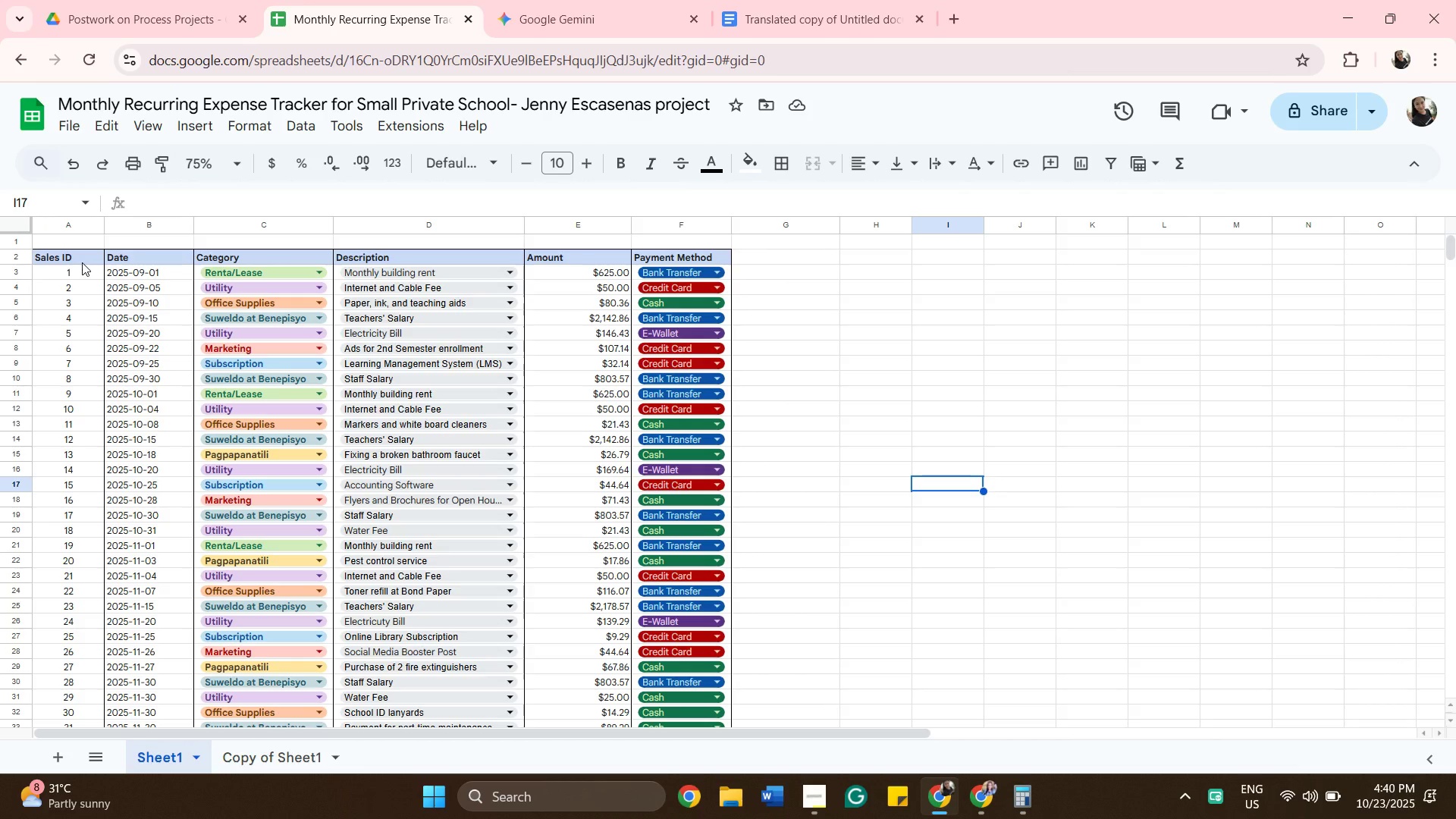 
left_click([80, 262])
 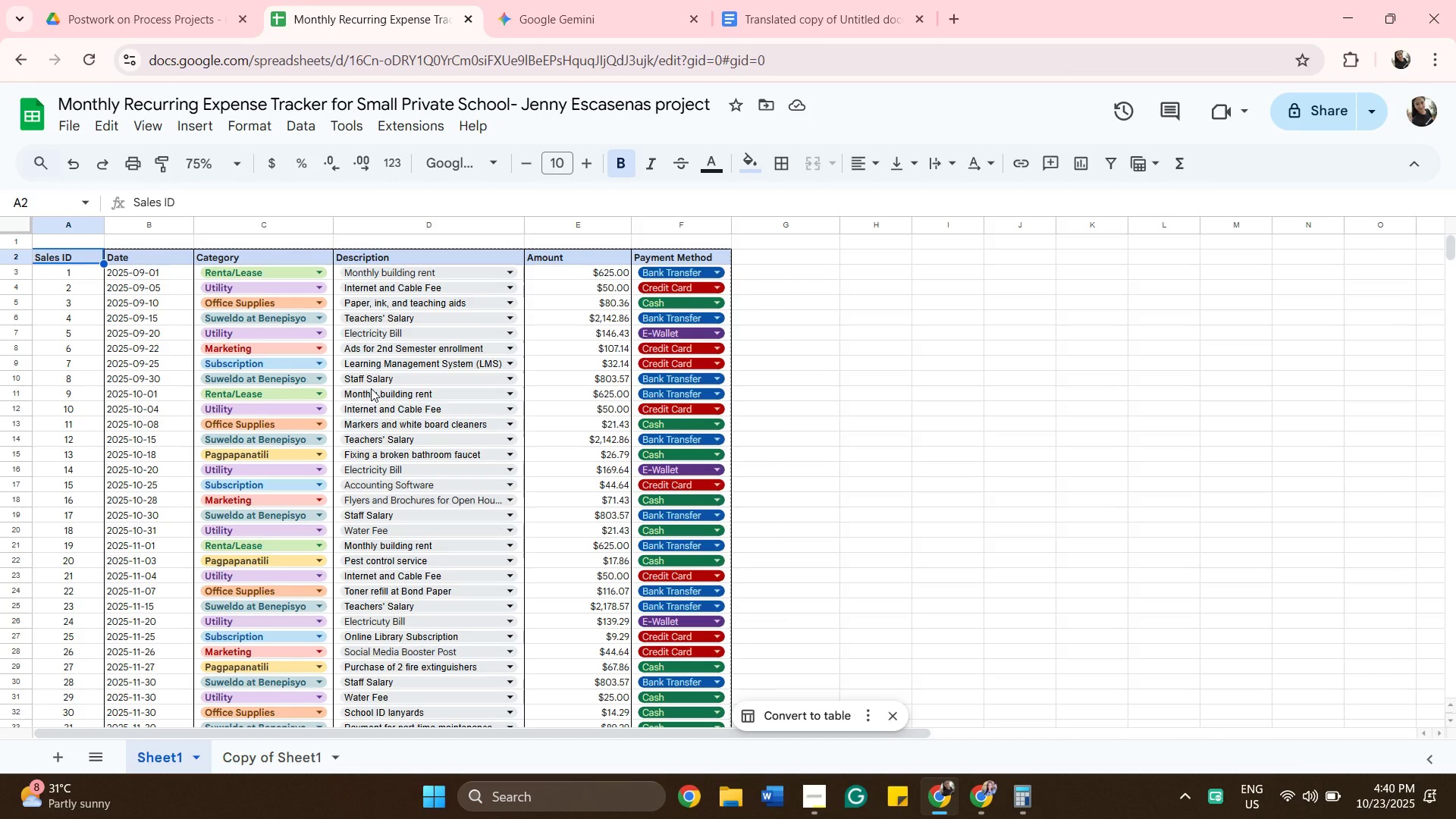 
scroll: coordinate [371, 388], scroll_direction: down, amount: 3.0
 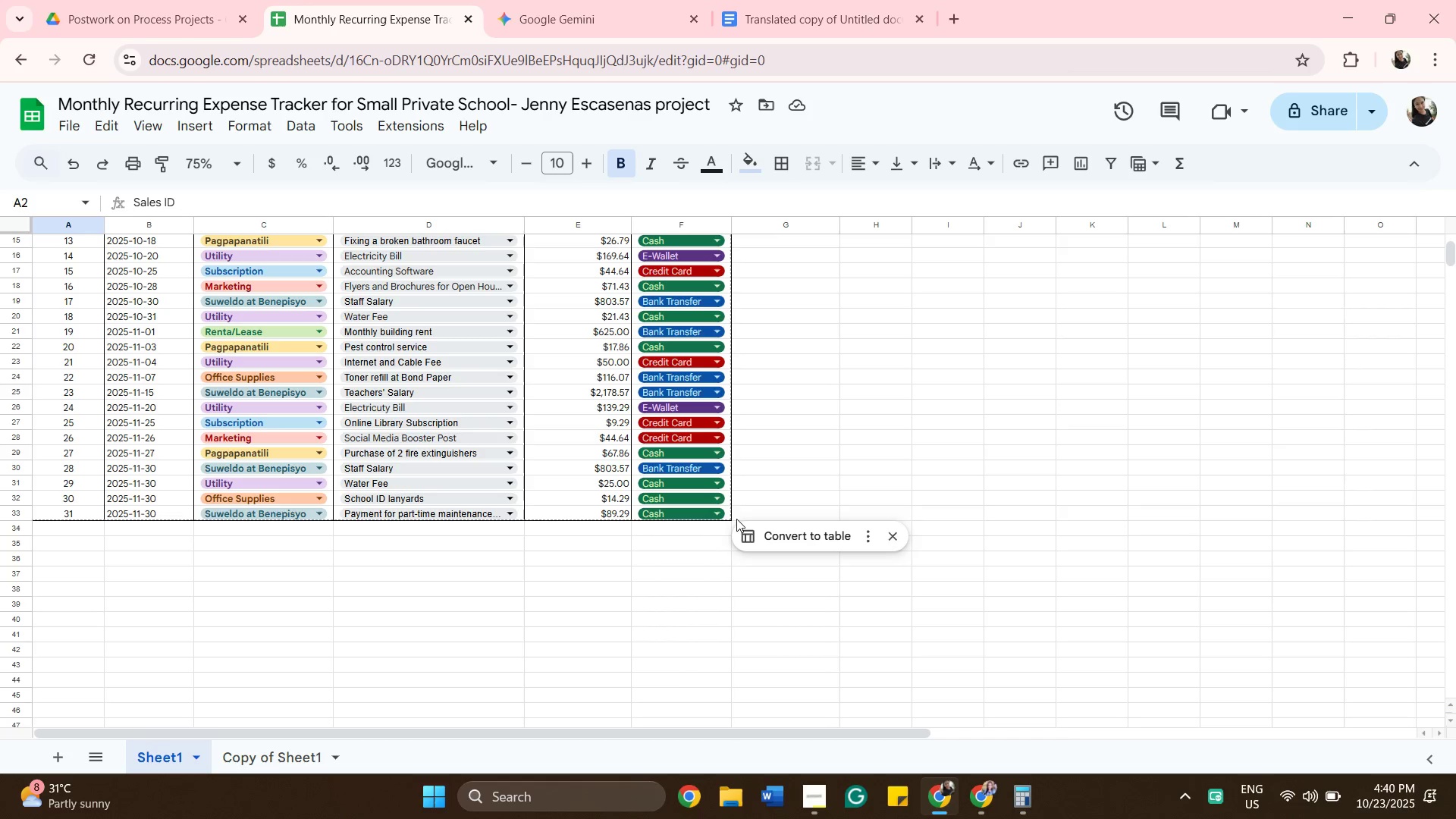 
wait(8.23)
 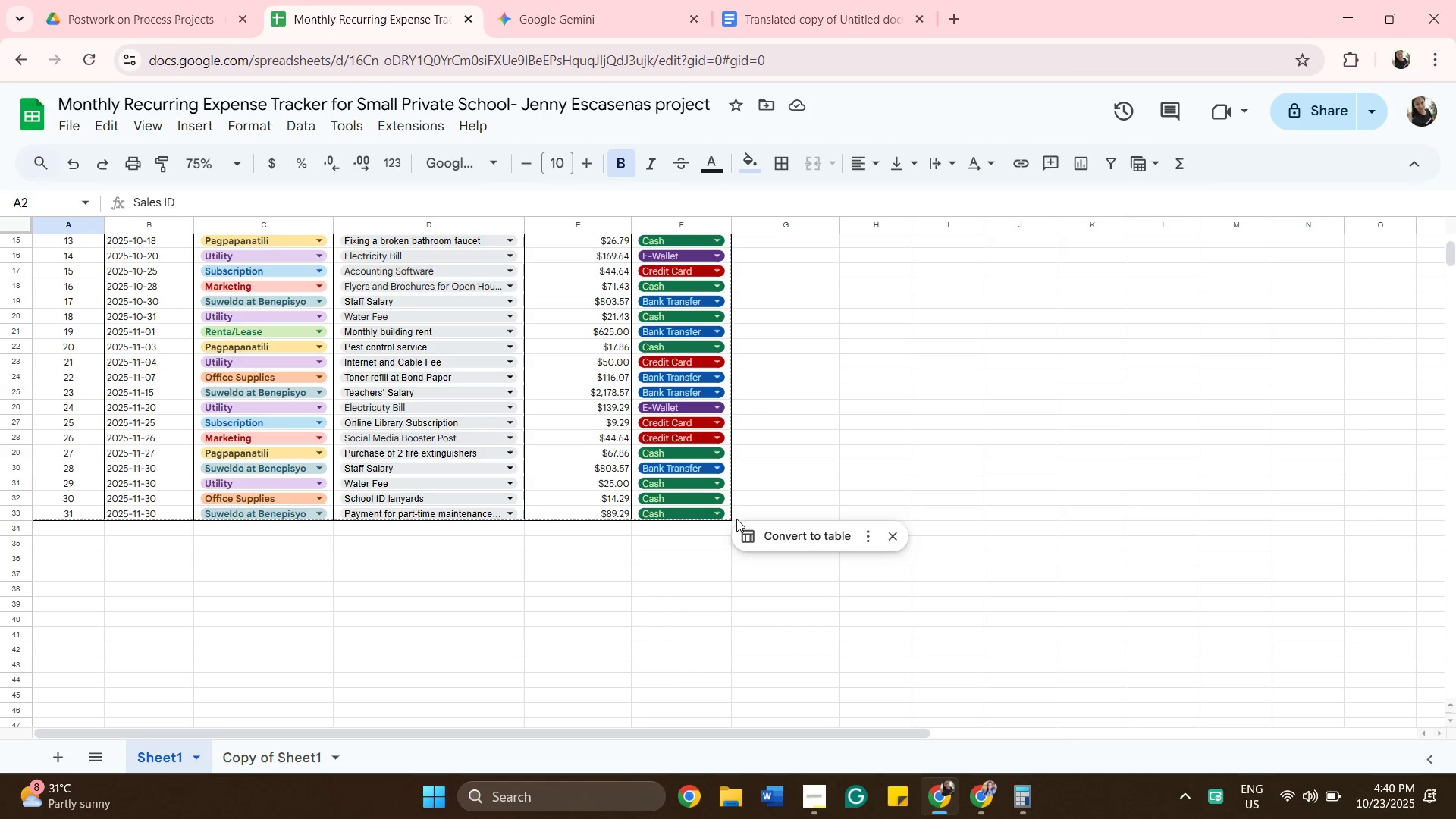 
mouse_move([213, 133])
 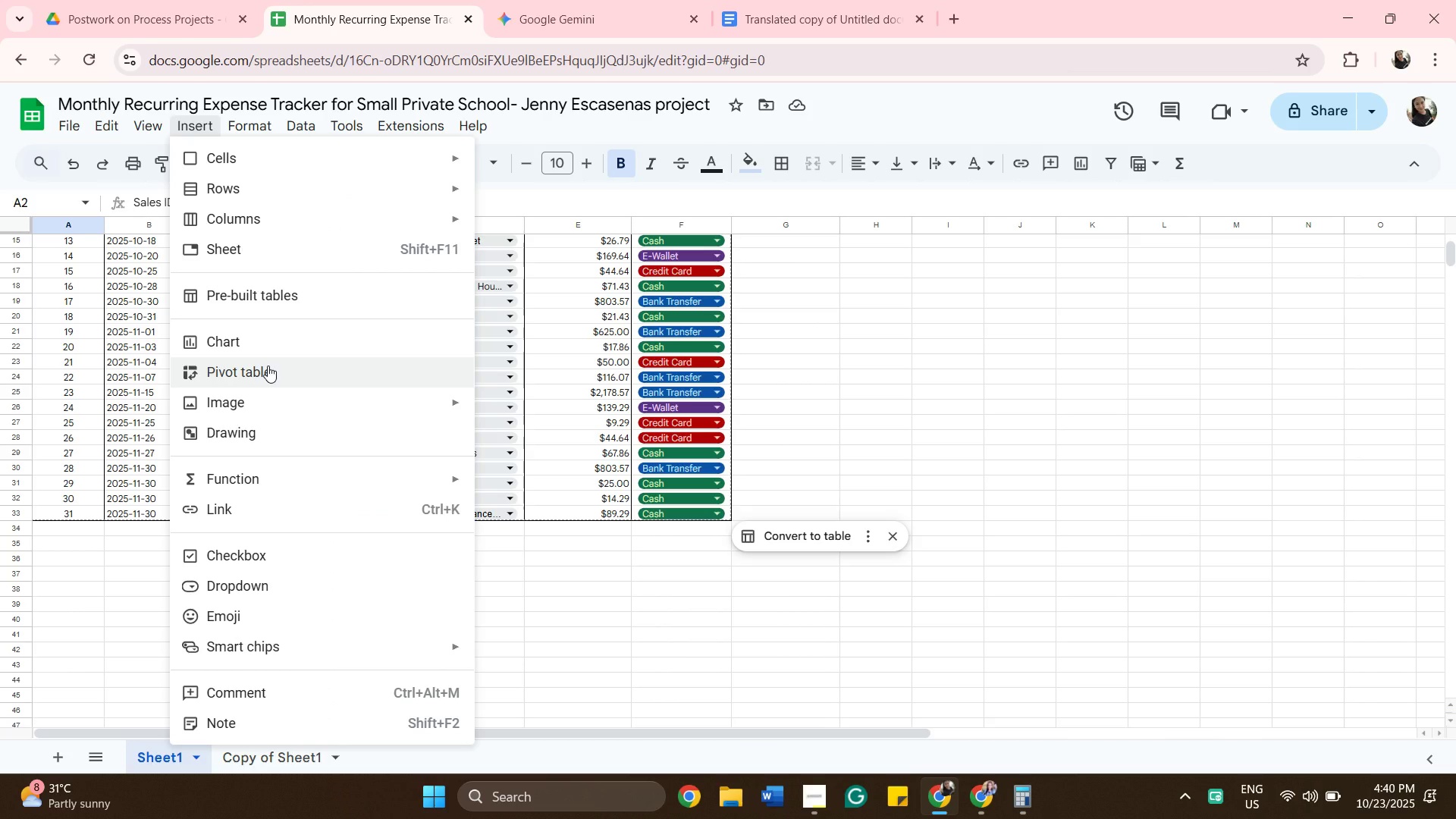 
left_click([268, 366])
 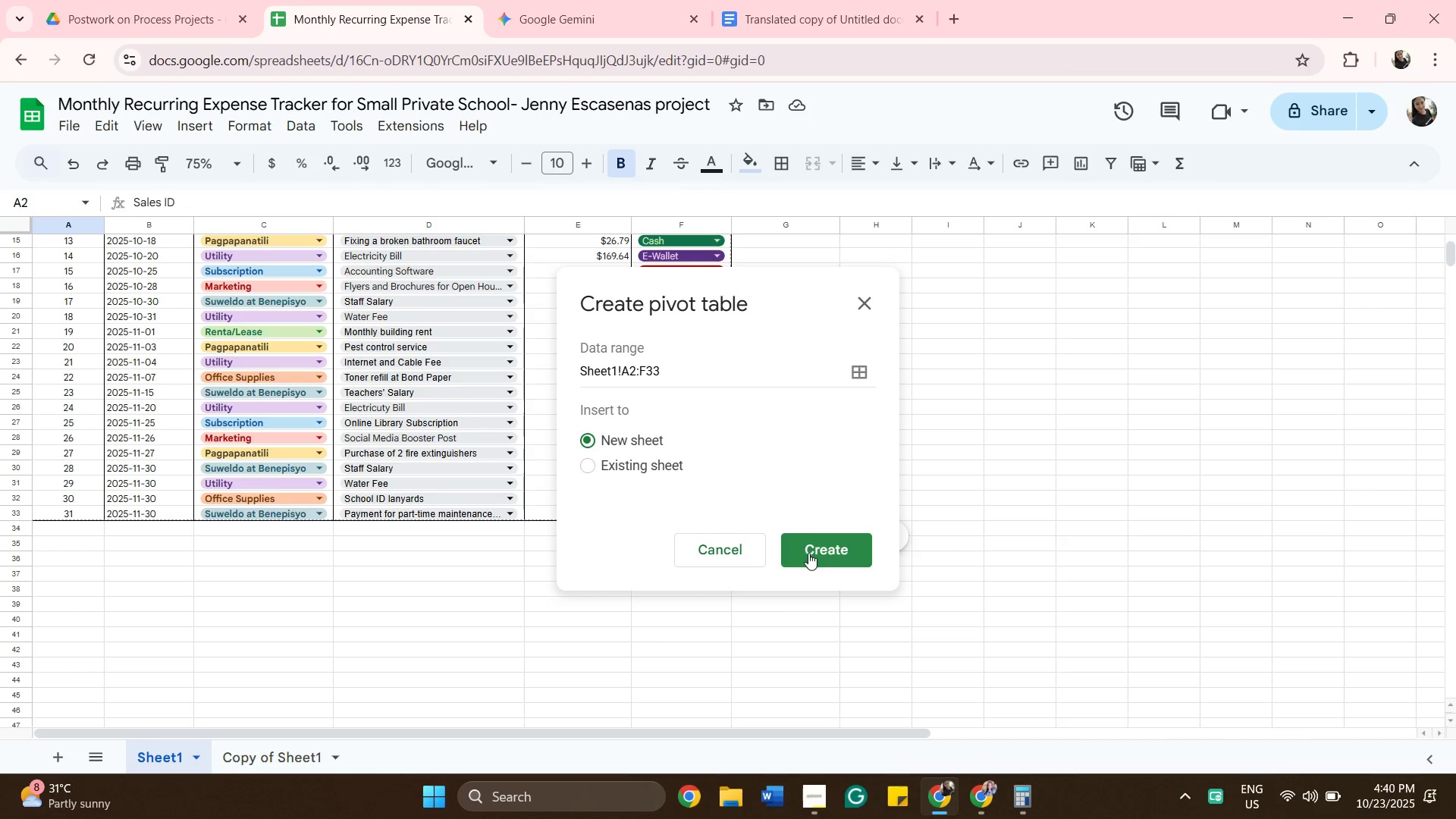 
left_click([808, 553])
 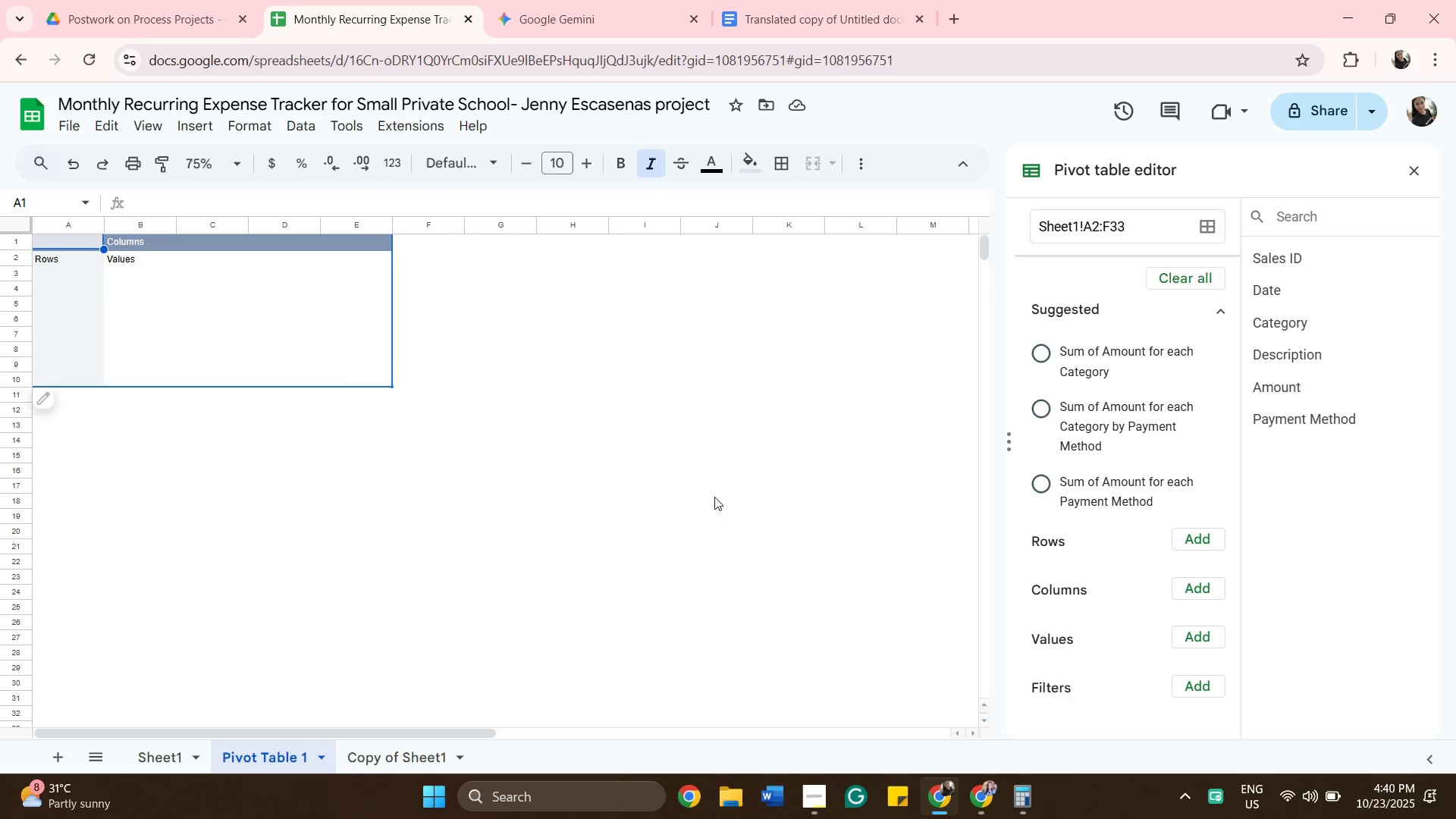 
wait(13.8)
 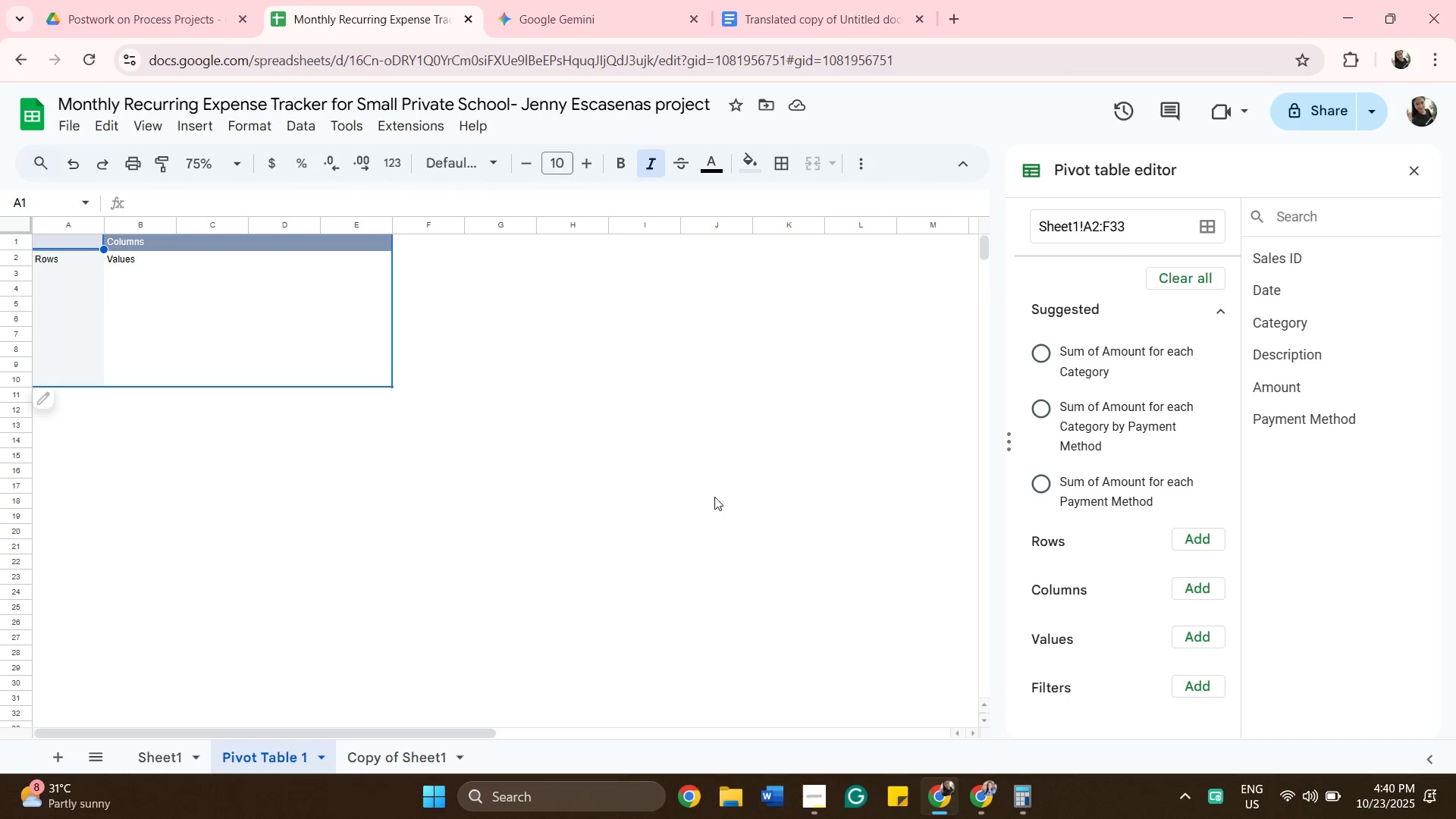 
left_click([168, 758])
 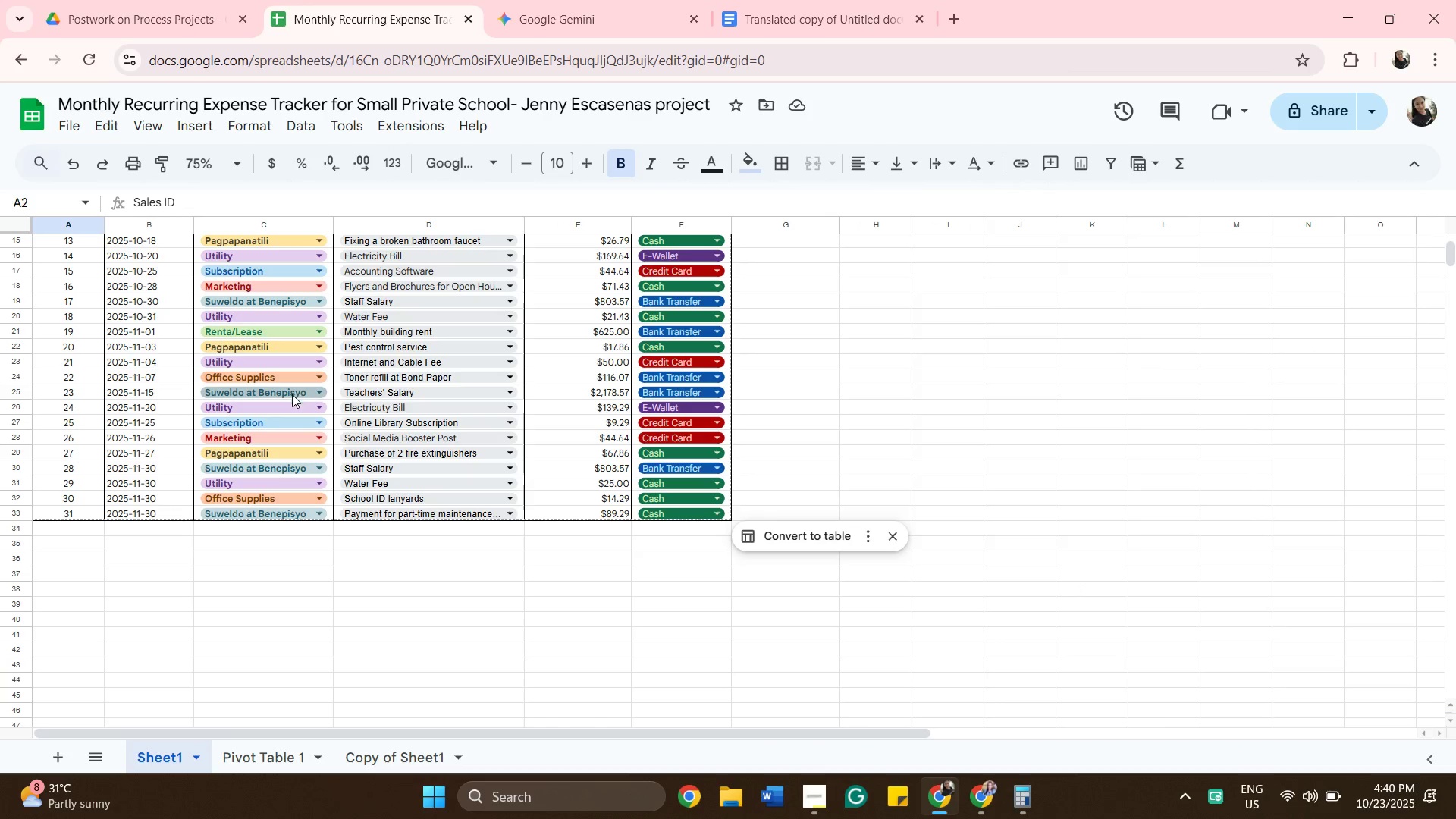 
scroll: coordinate [337, 402], scroll_direction: up, amount: 5.0
 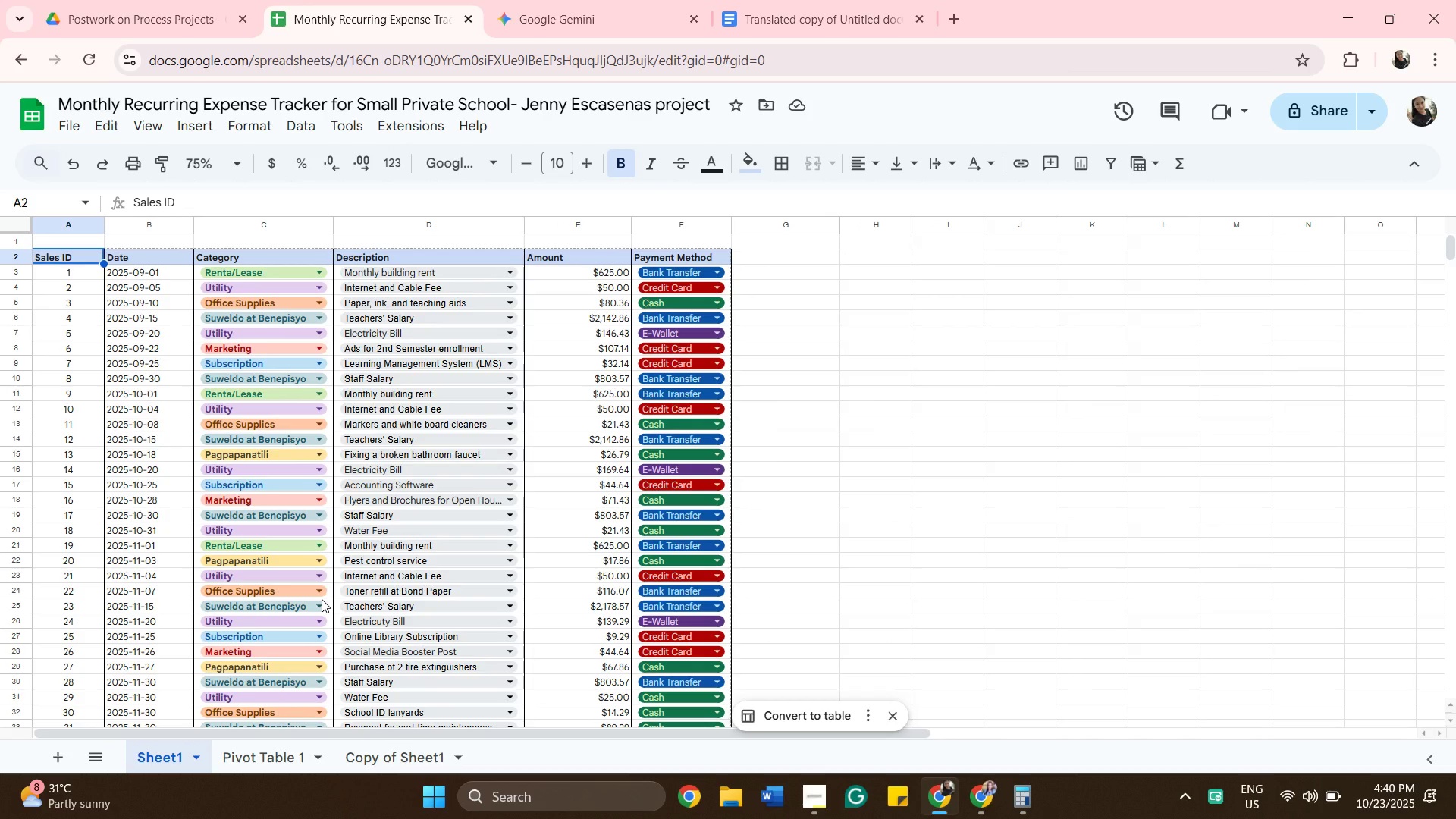 
wait(8.51)
 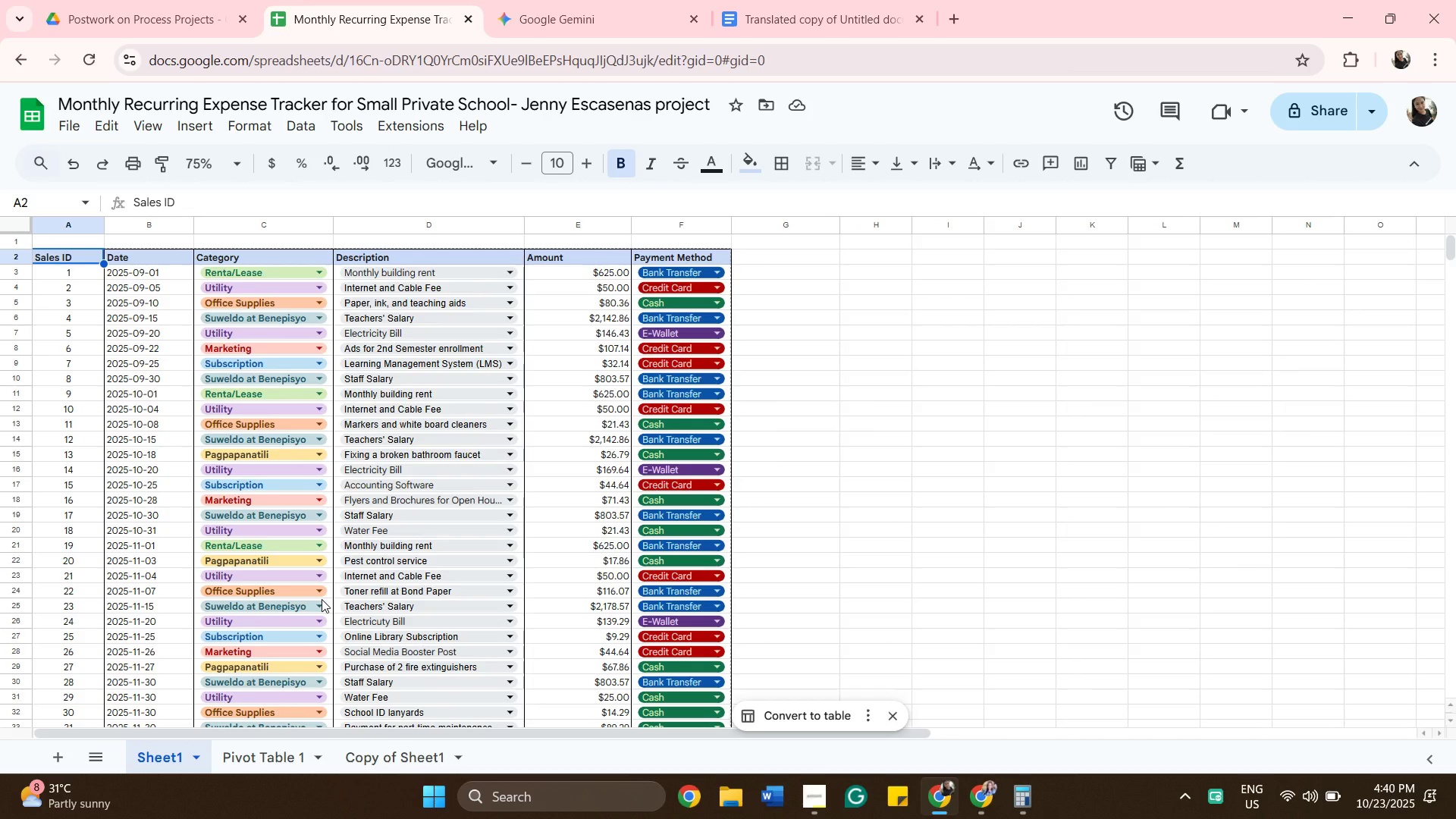 
left_click([288, 752])
 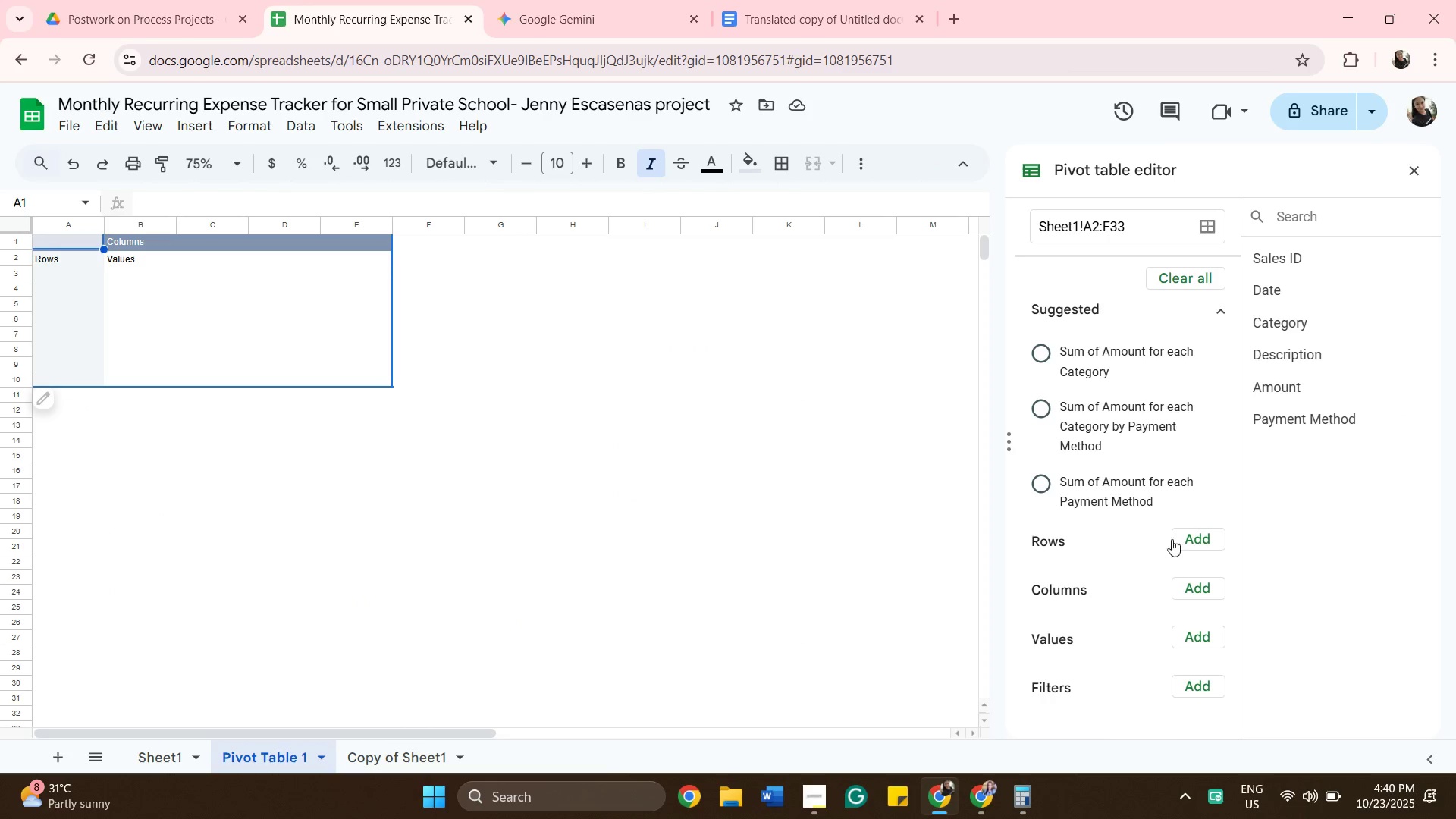 
left_click([1191, 540])
 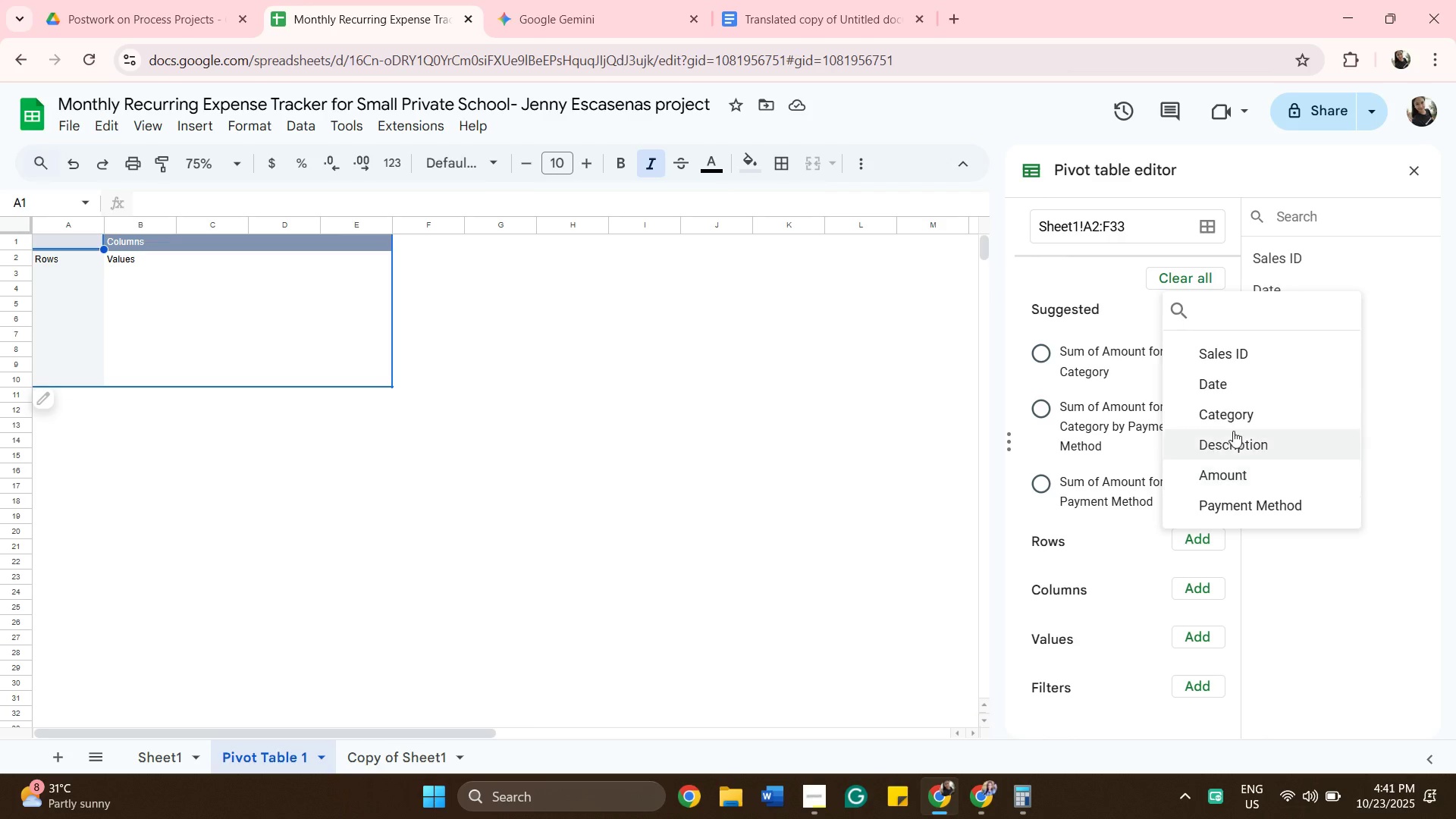 
left_click([1216, 387])
 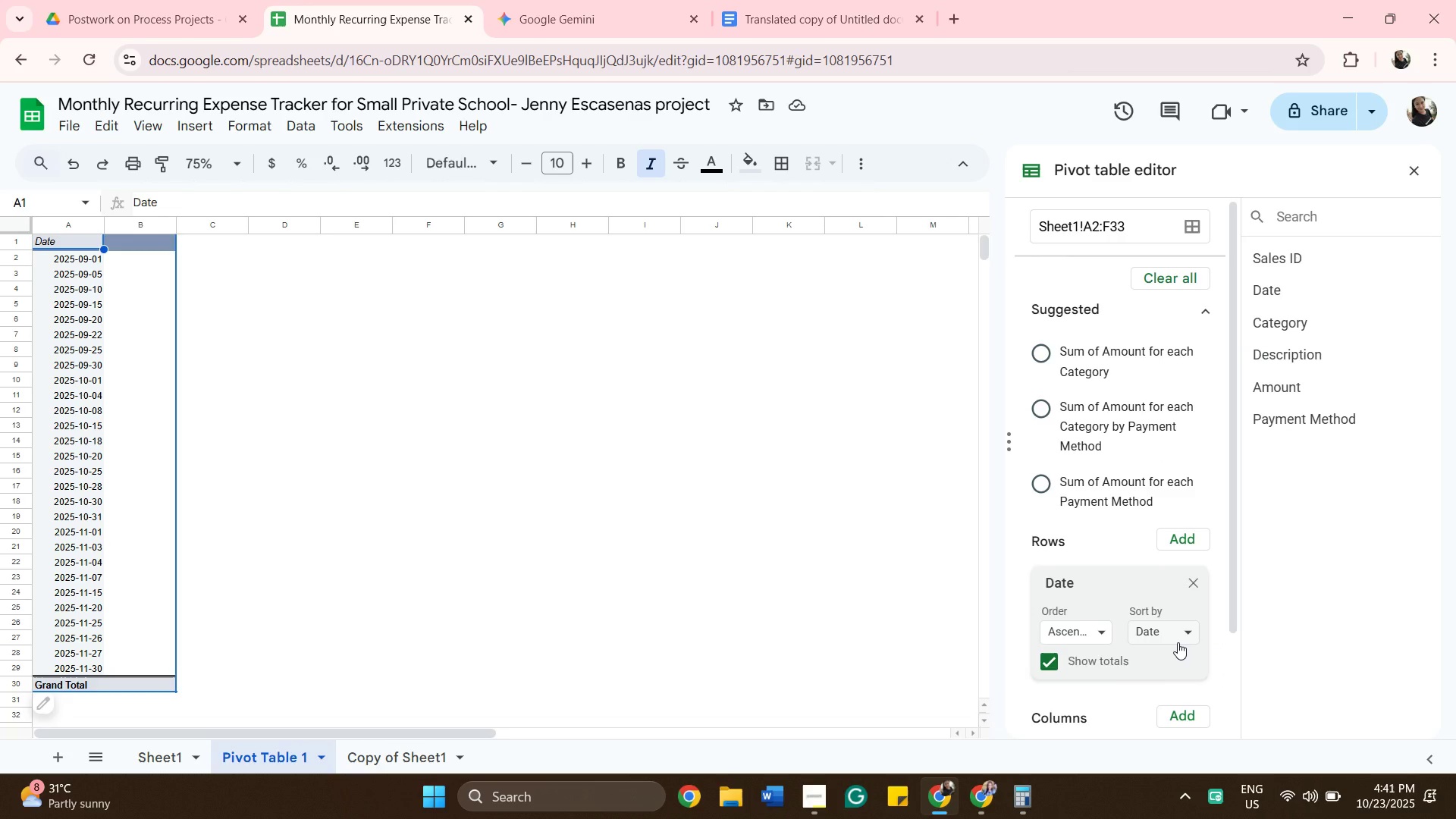 
wait(11.64)
 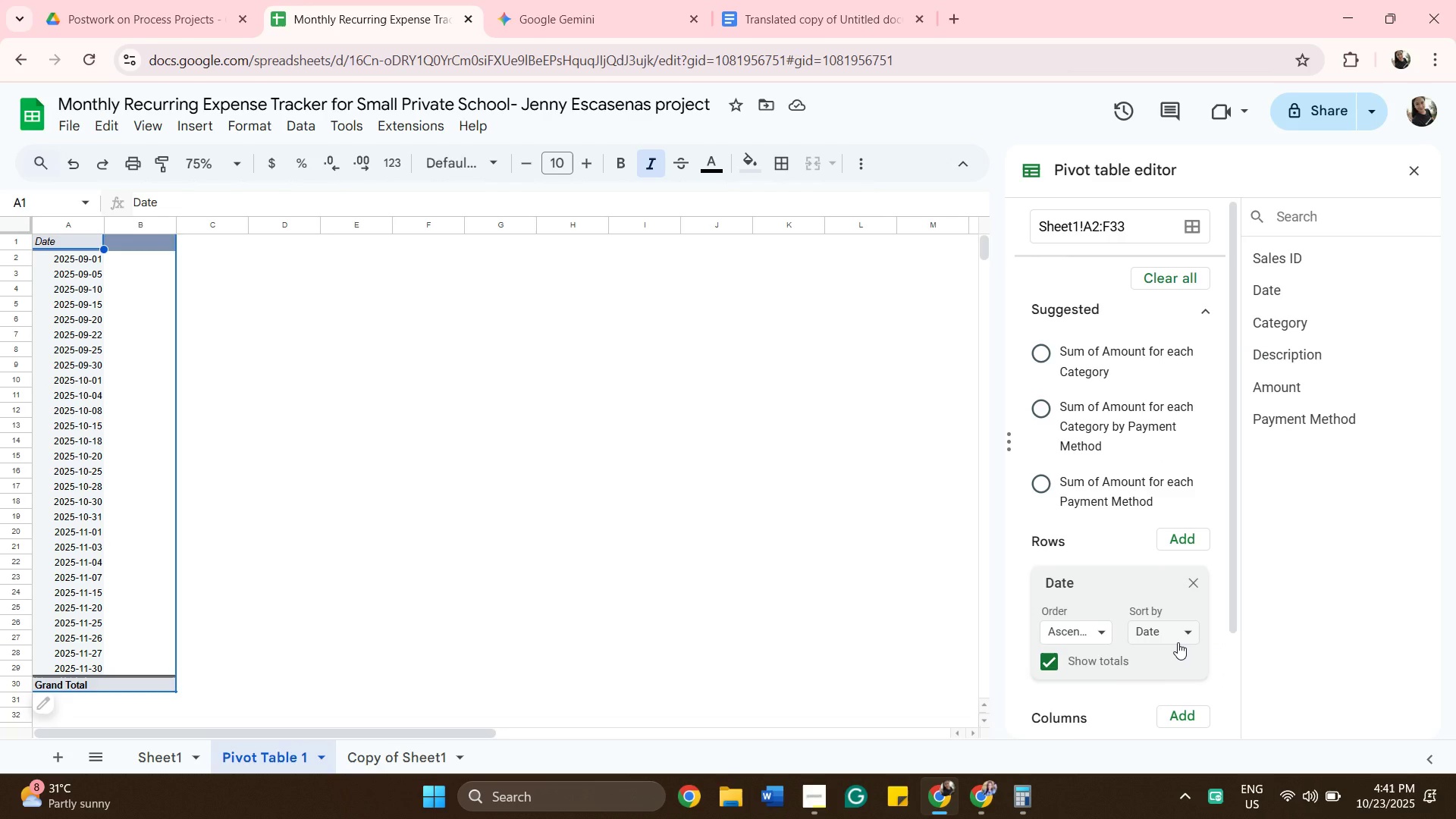 
scroll: coordinate [1189, 642], scroll_direction: down, amount: 2.0
 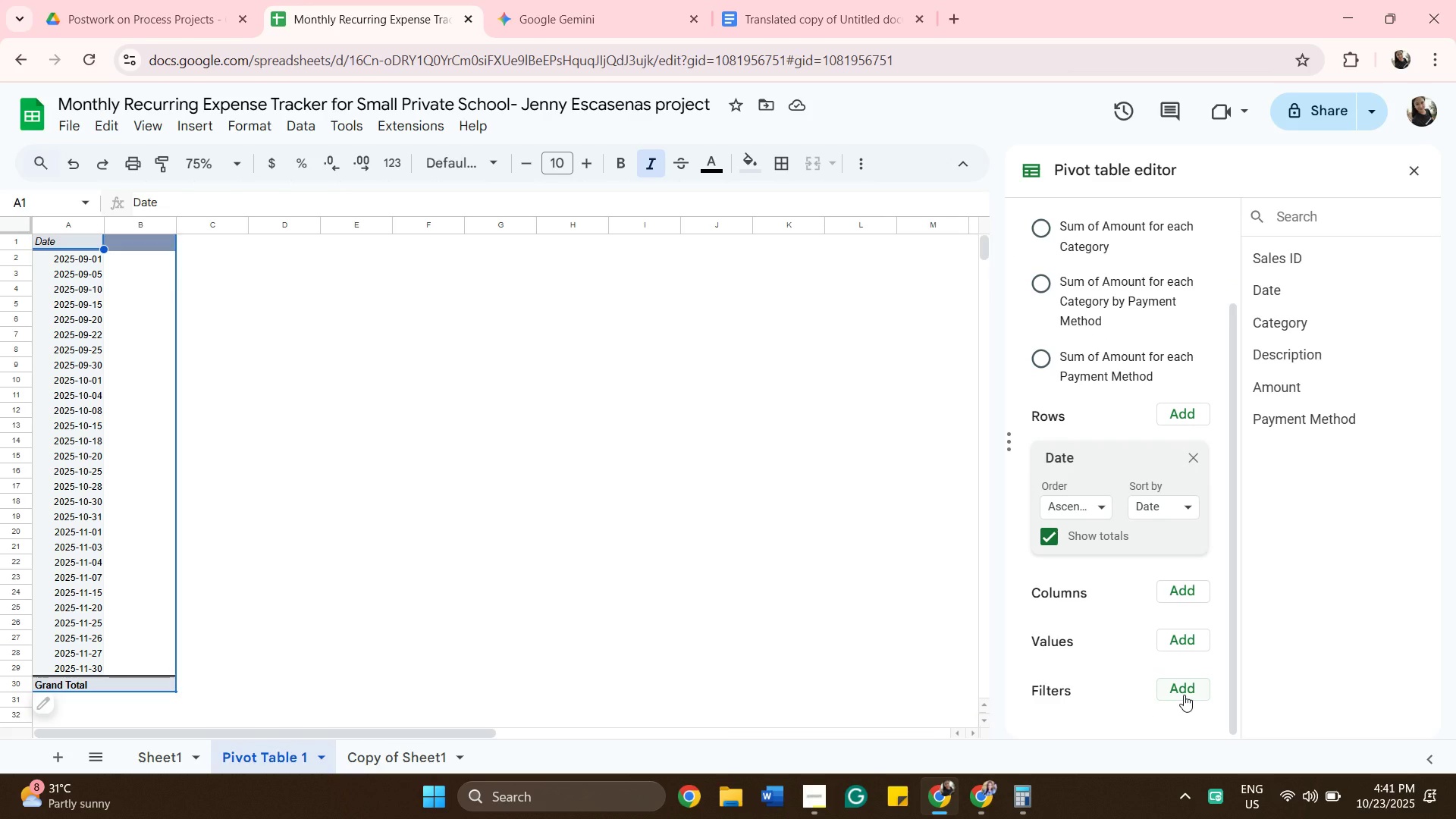 
left_click([1184, 695])
 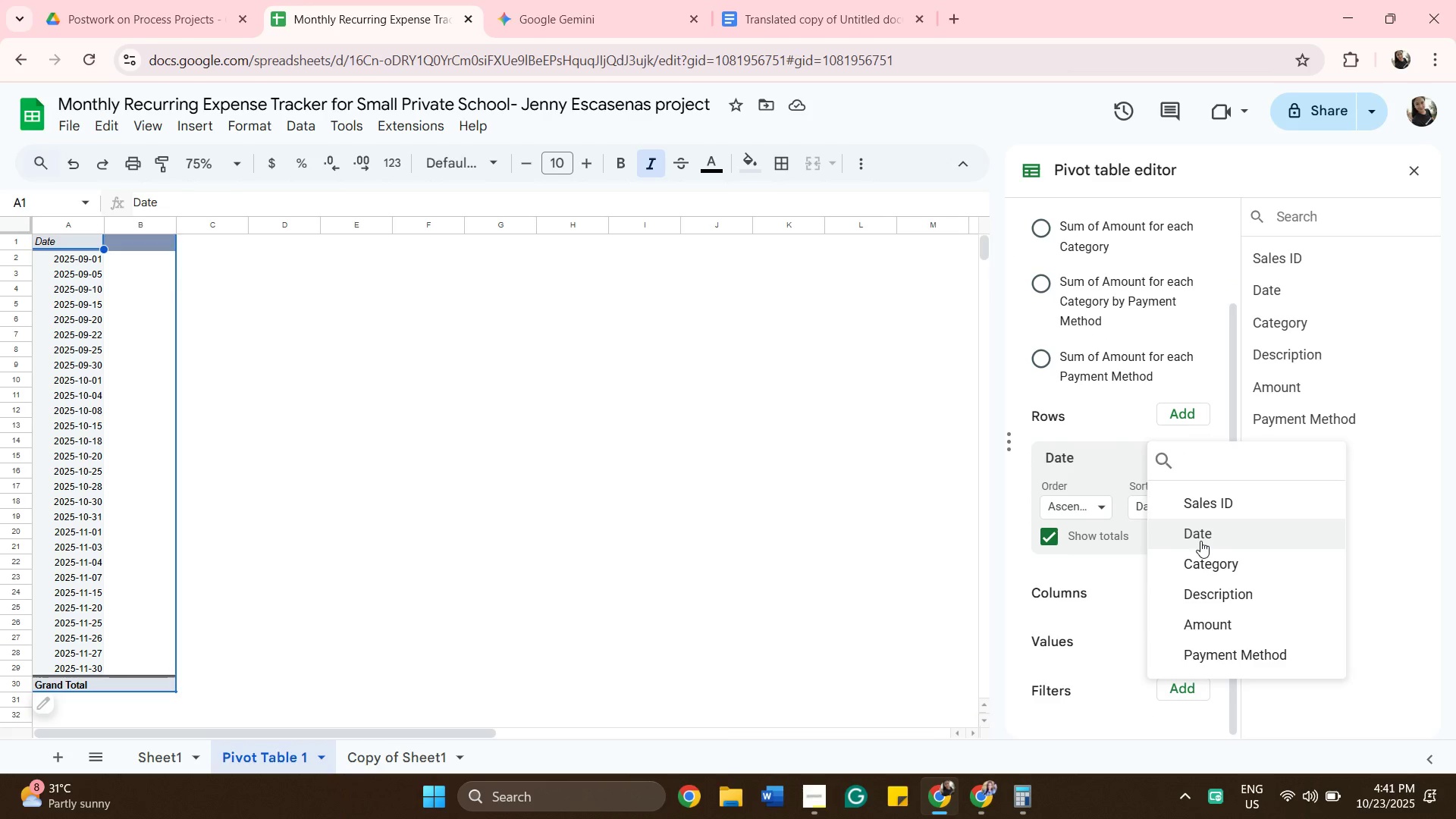 
wait(6.33)
 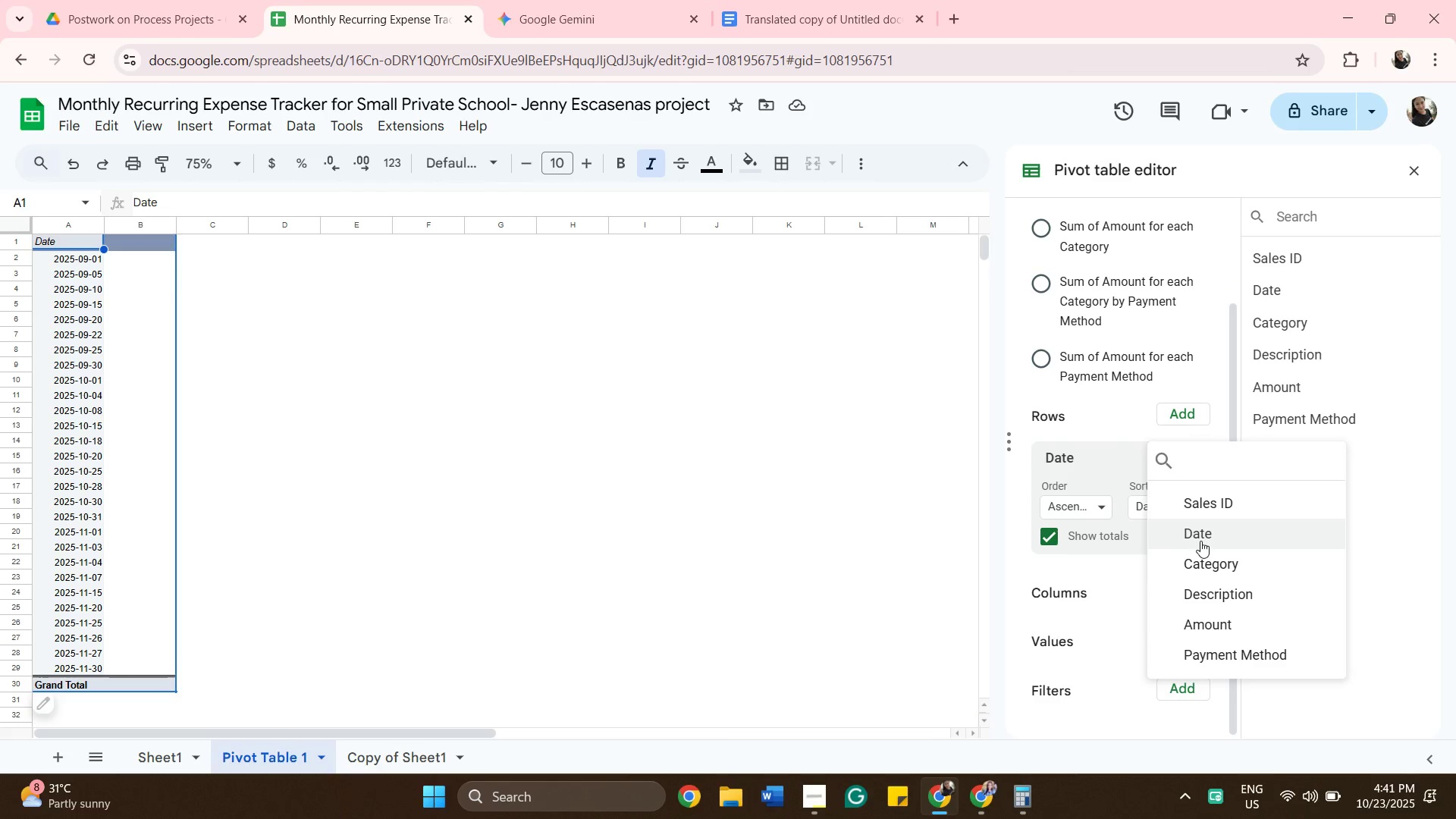 
left_click([1200, 541])
 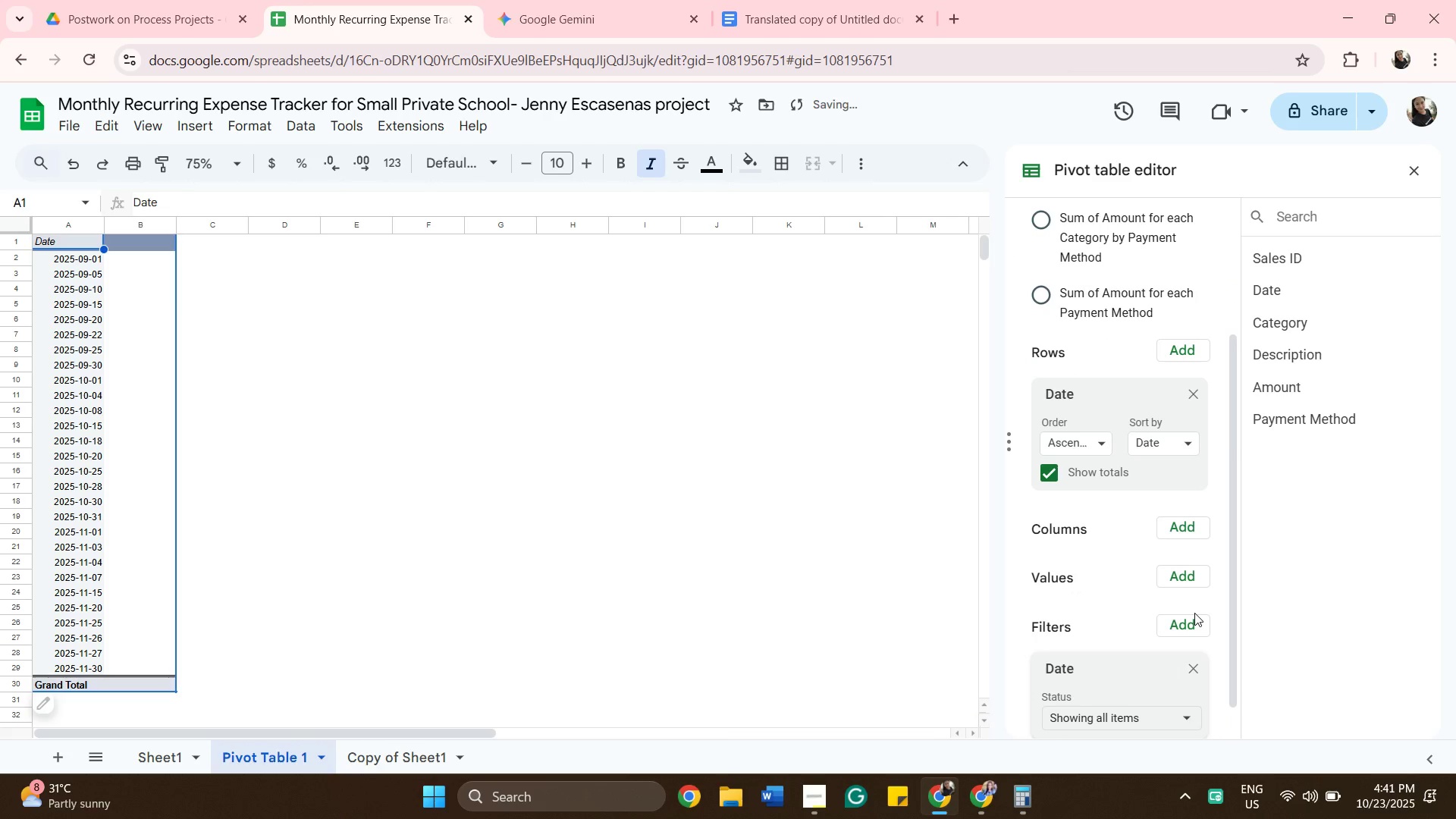 
scroll: coordinate [1194, 613], scroll_direction: down, amount: 2.0
 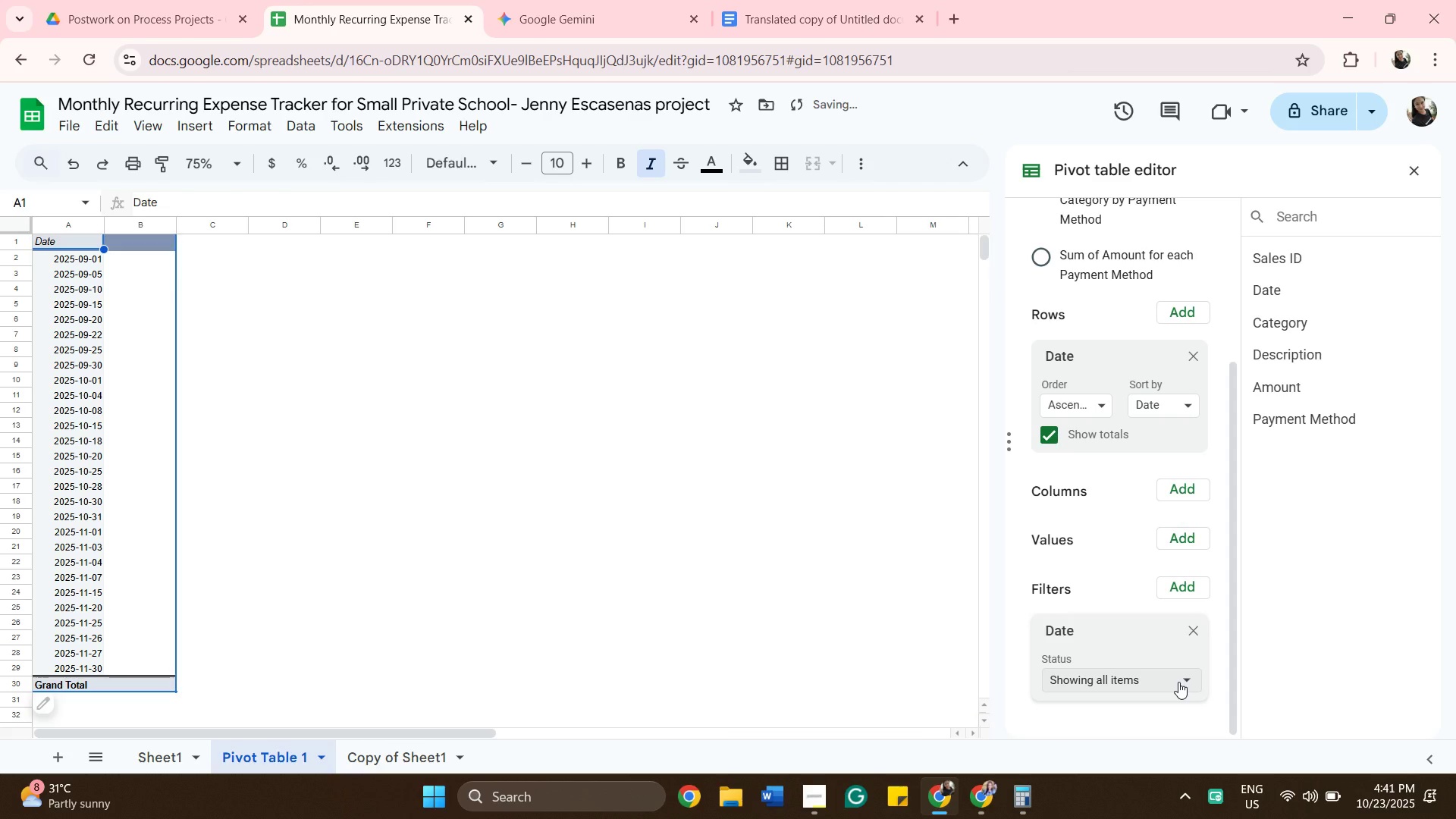 
left_click([1178, 682])
 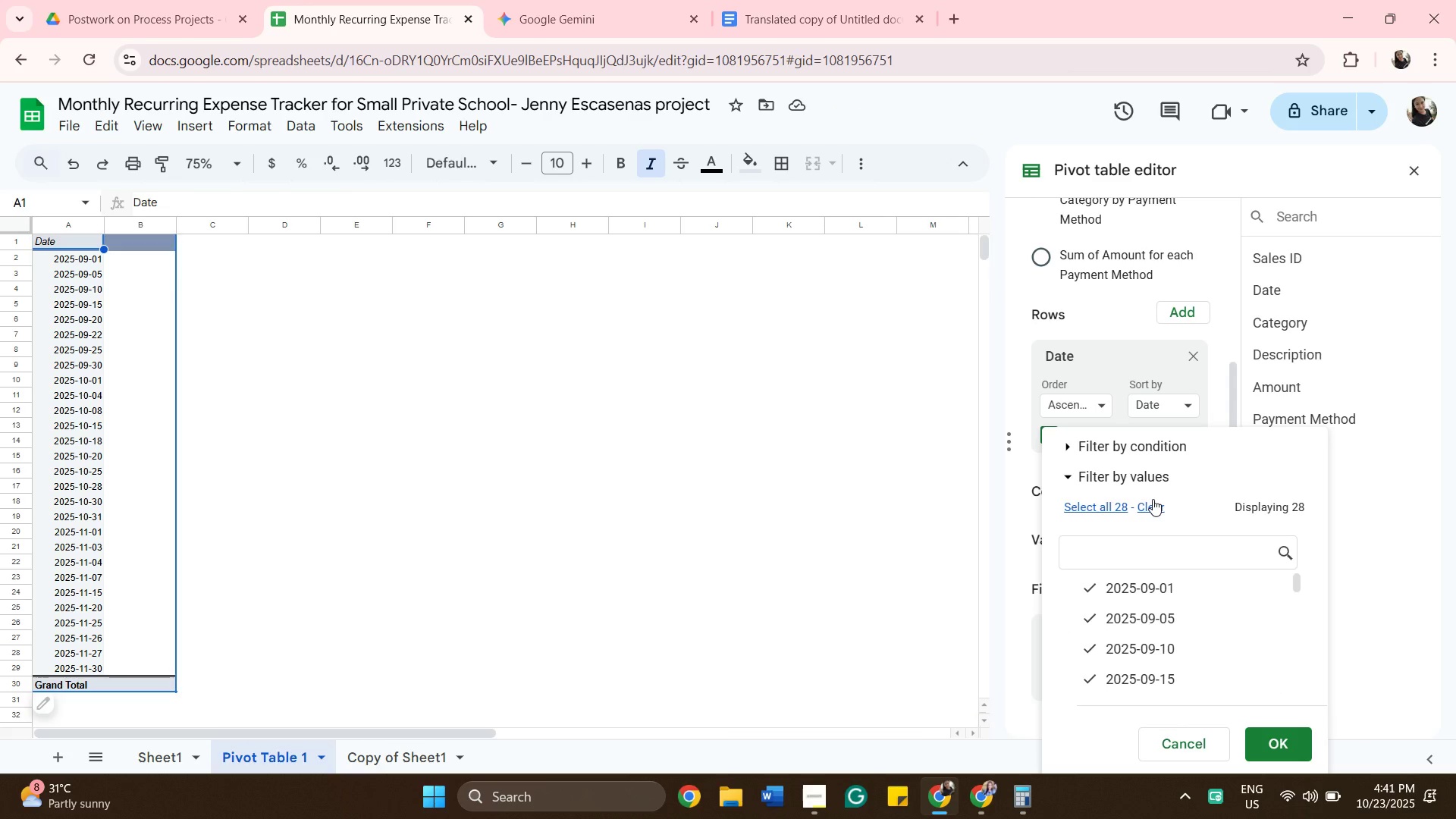 
wait(6.08)
 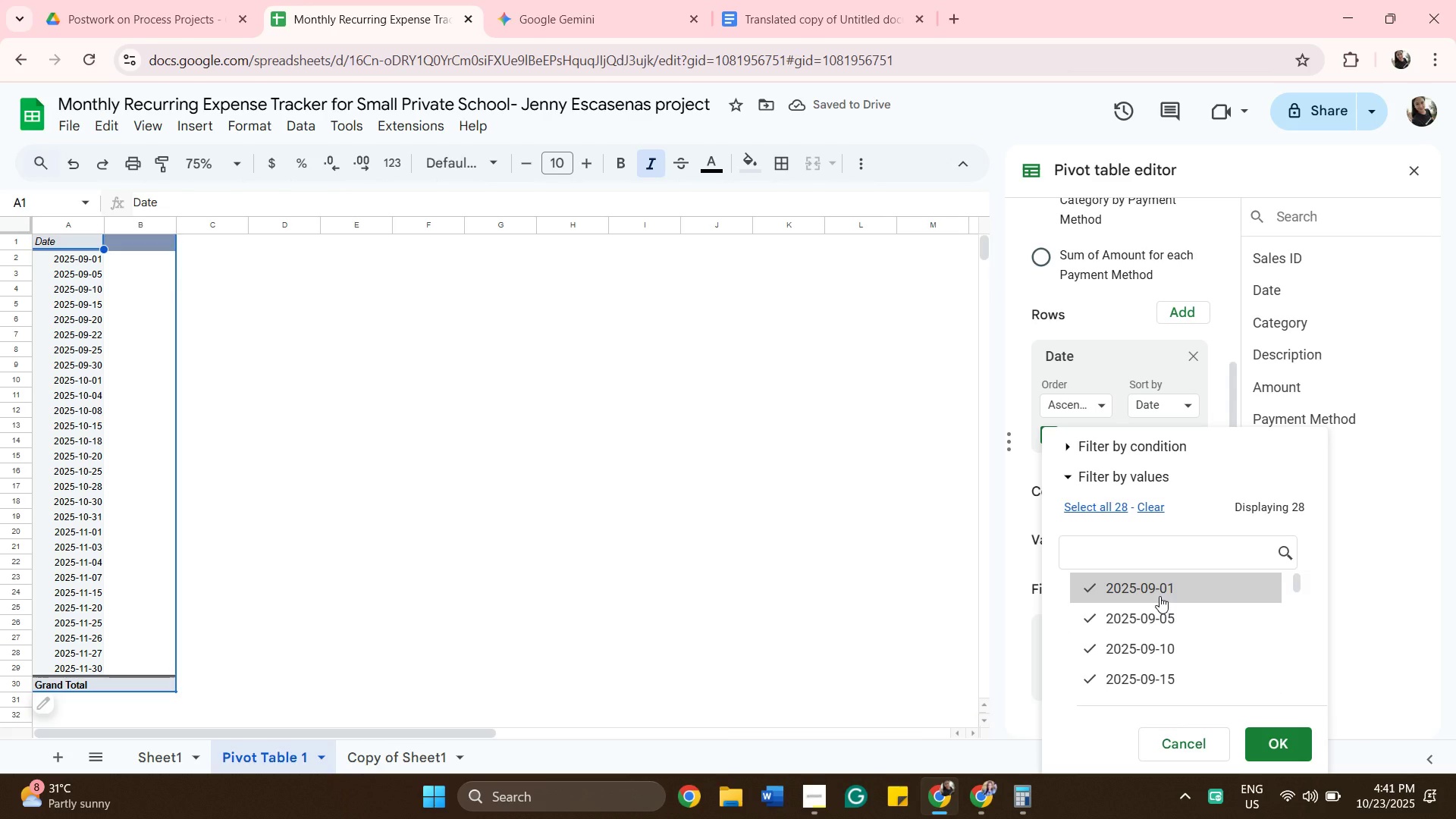 
left_click([1145, 504])
 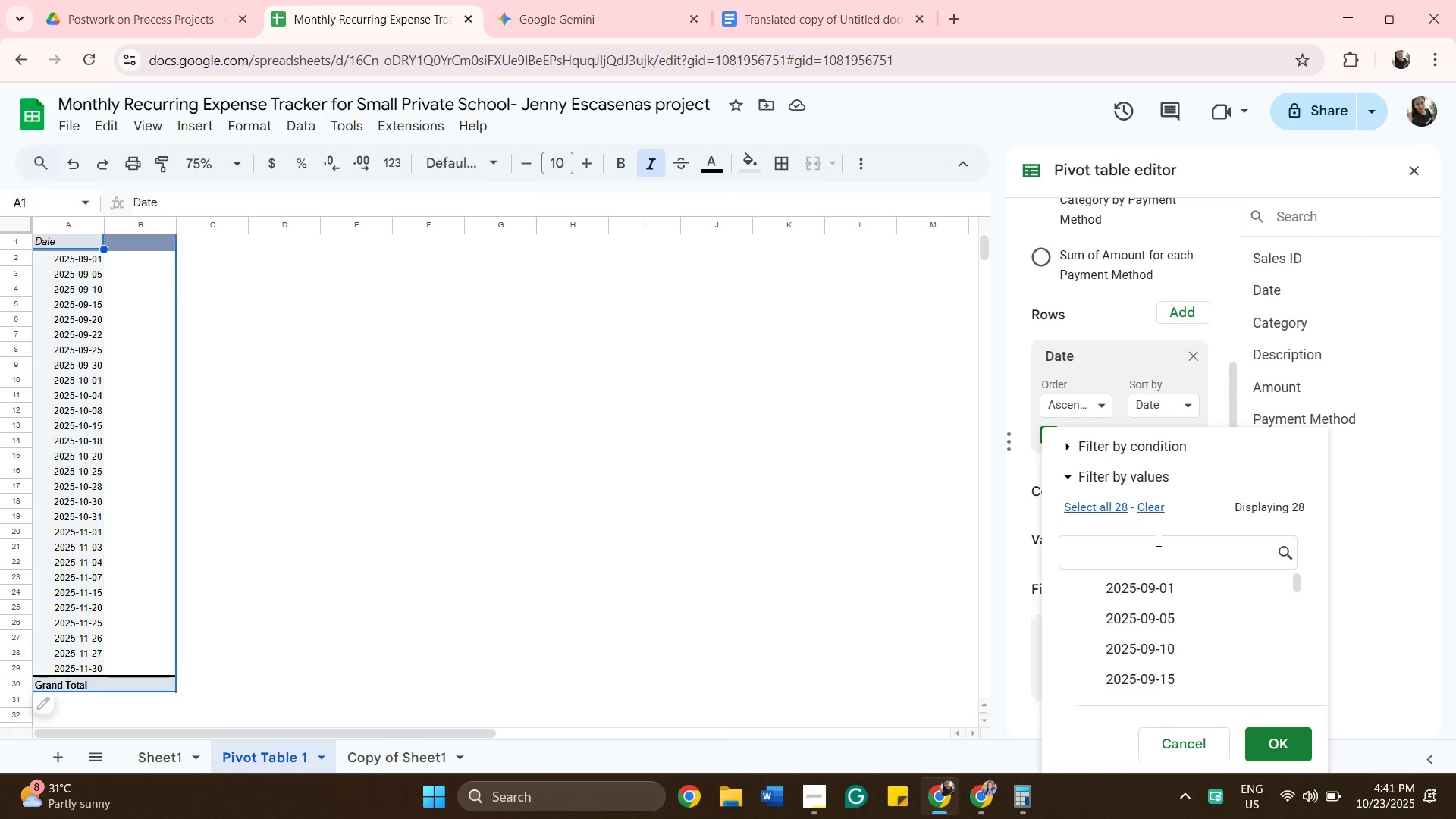 
wait(5.67)
 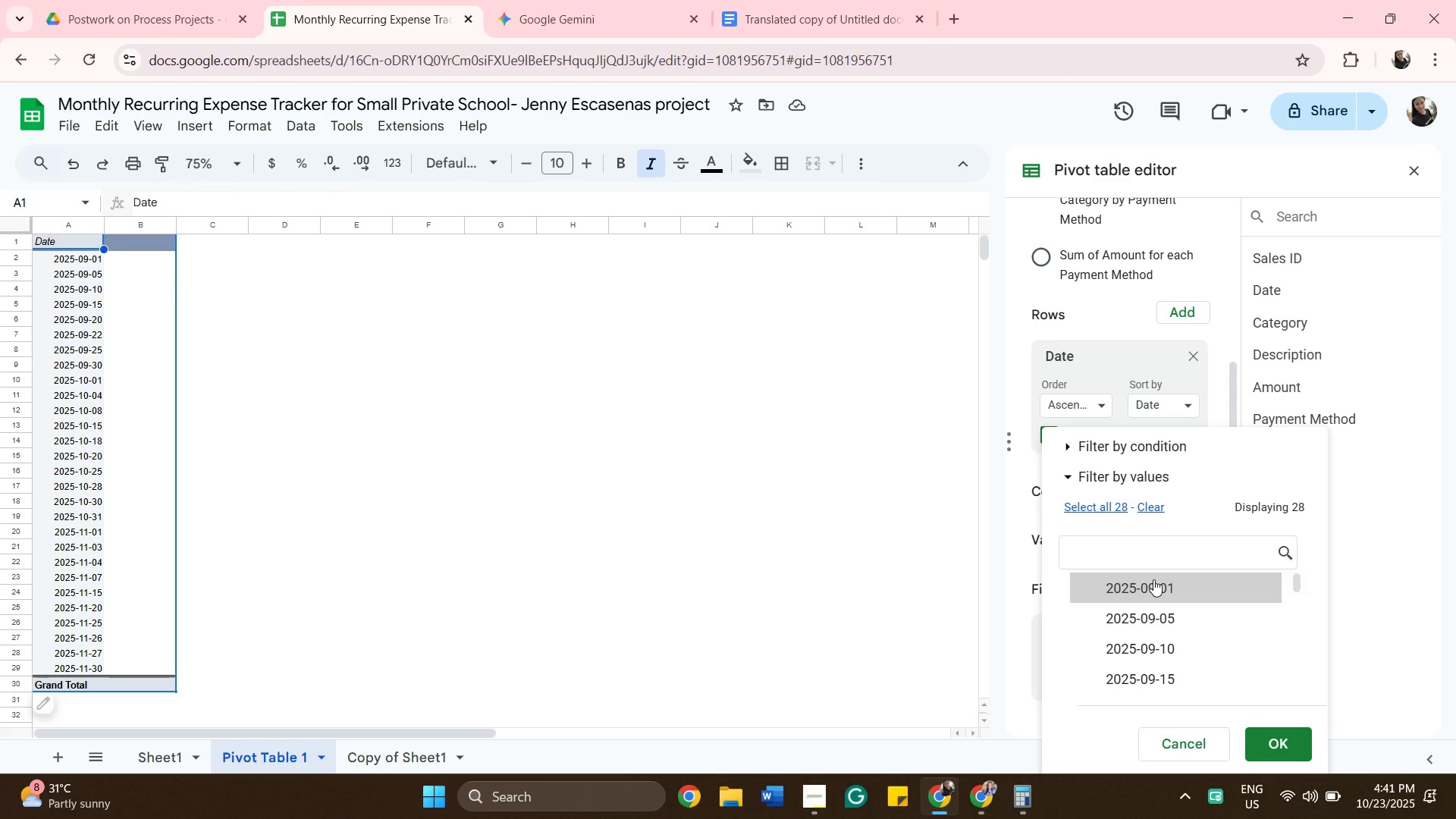 
hold_key(key=0, duration=0.3)
 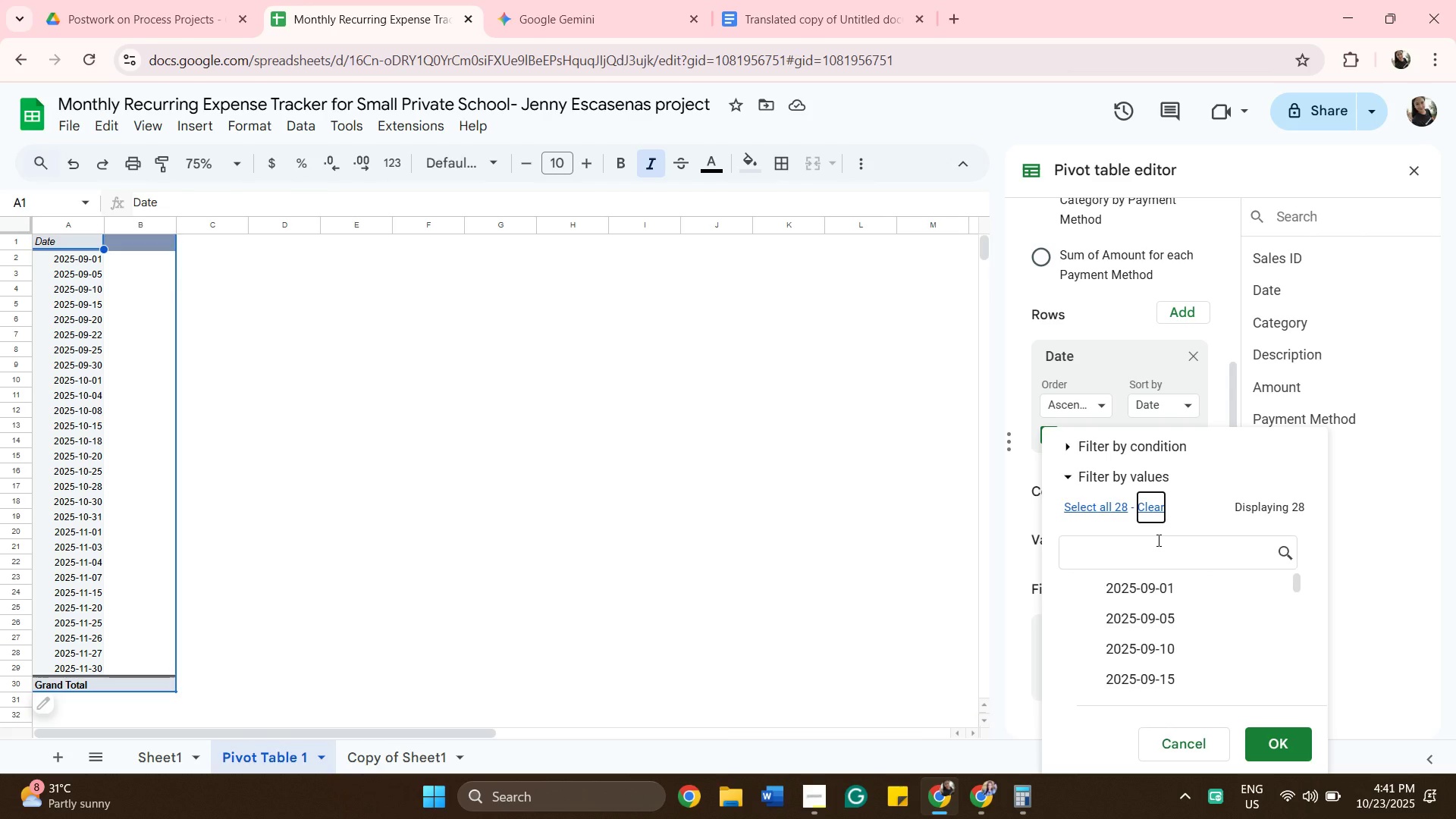 
key(9)
 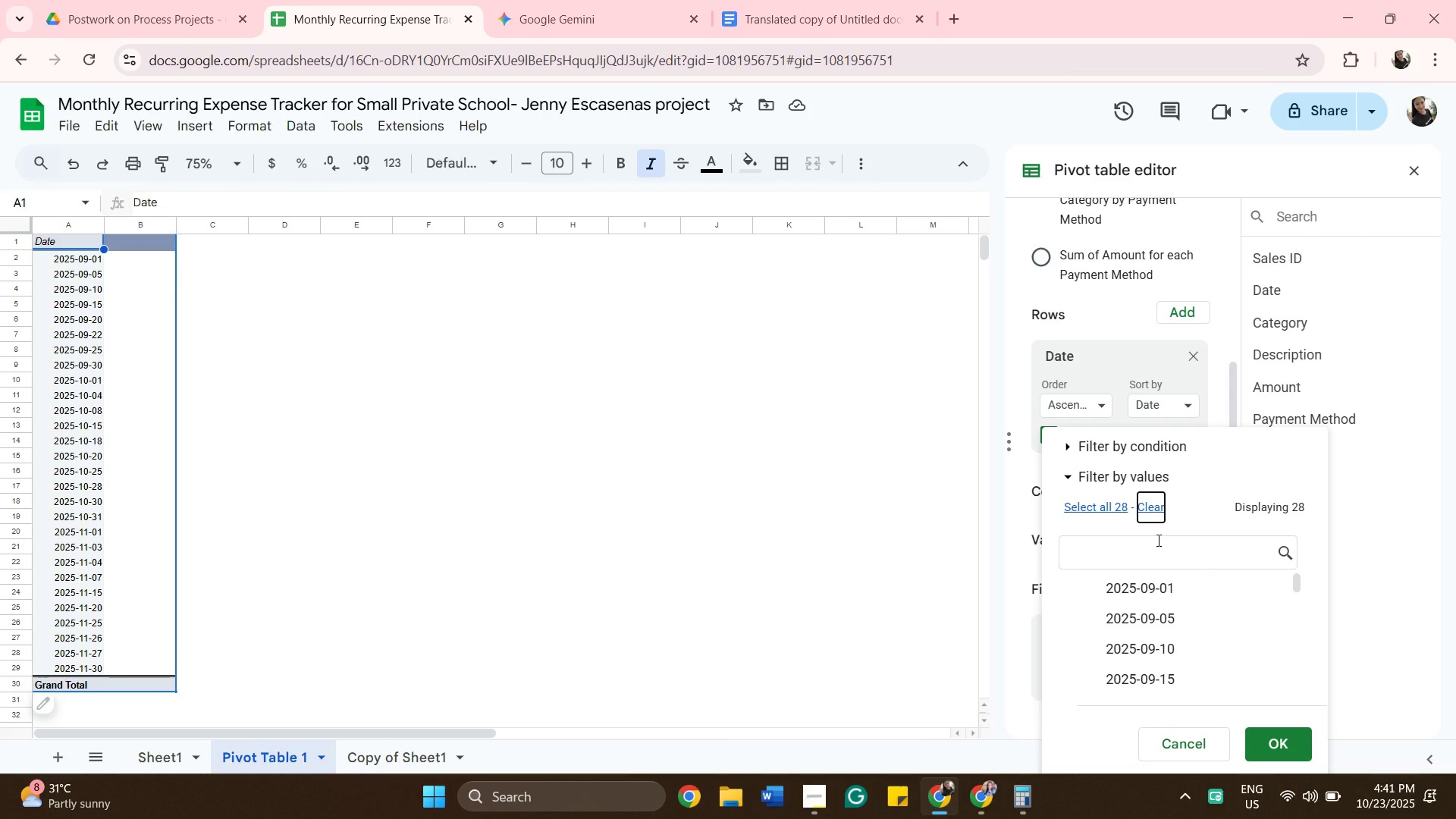 
left_click([1157, 540])
 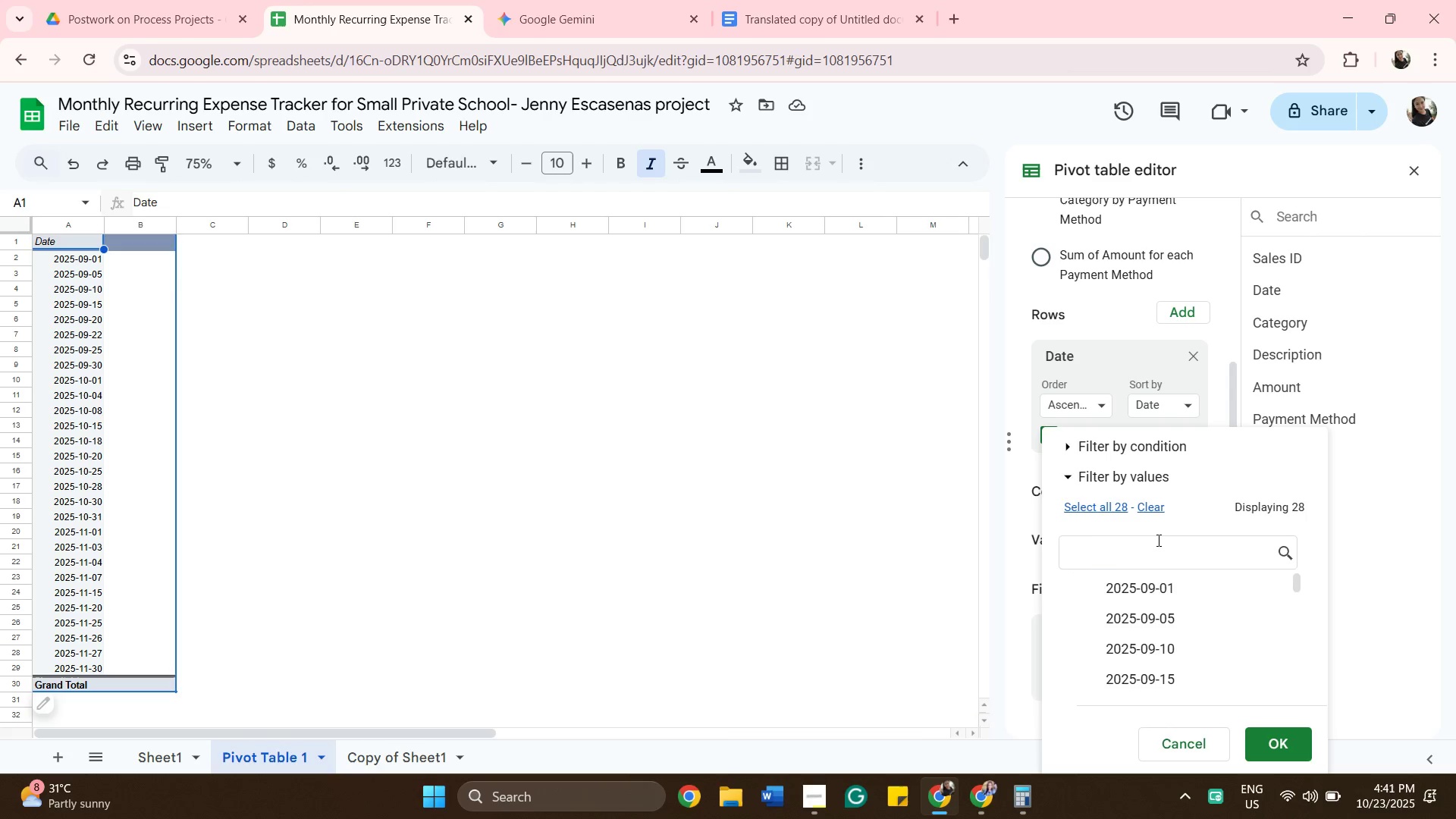 
type(09)
 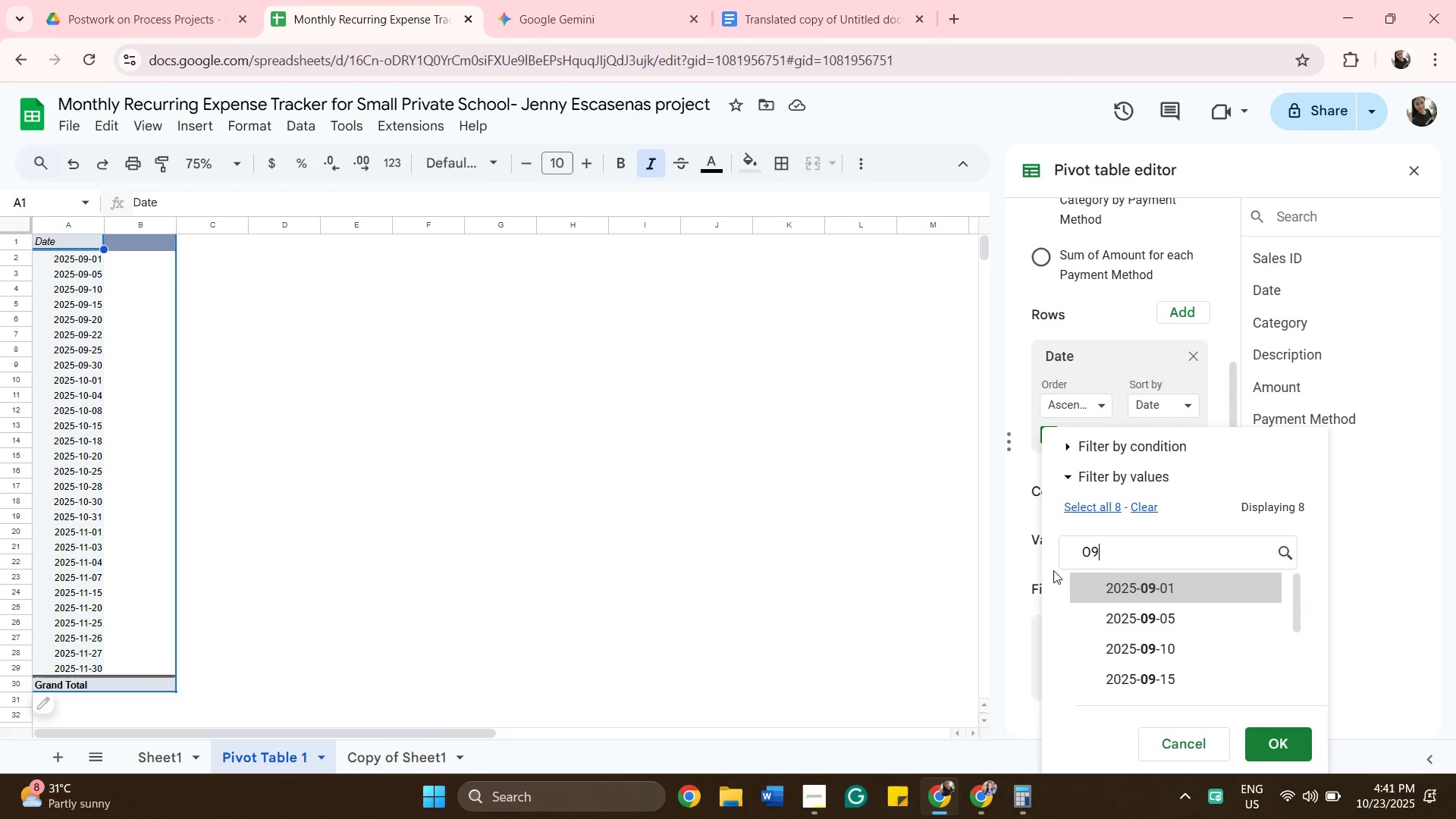 
wait(5.94)
 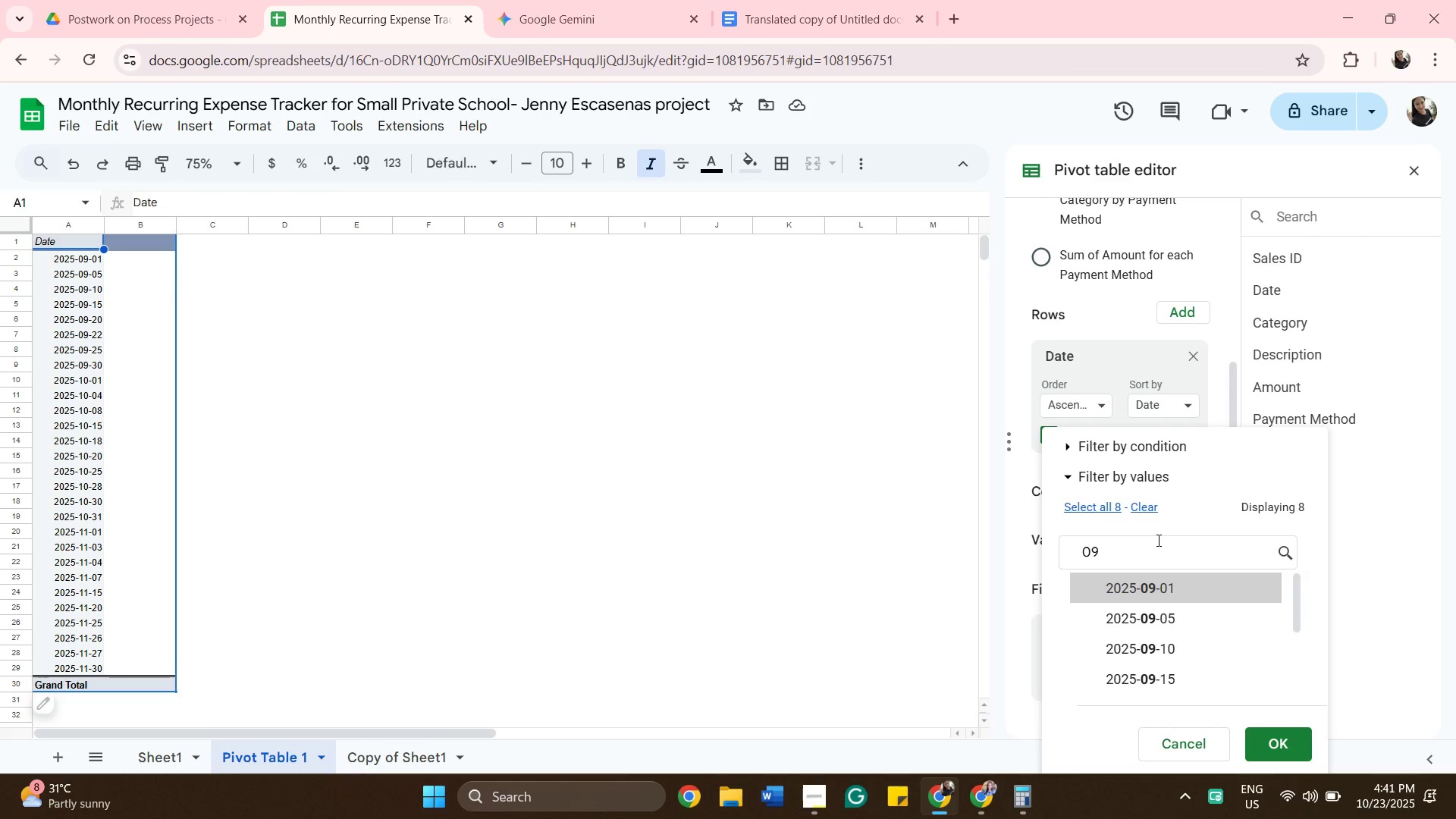 
left_click([1085, 510])
 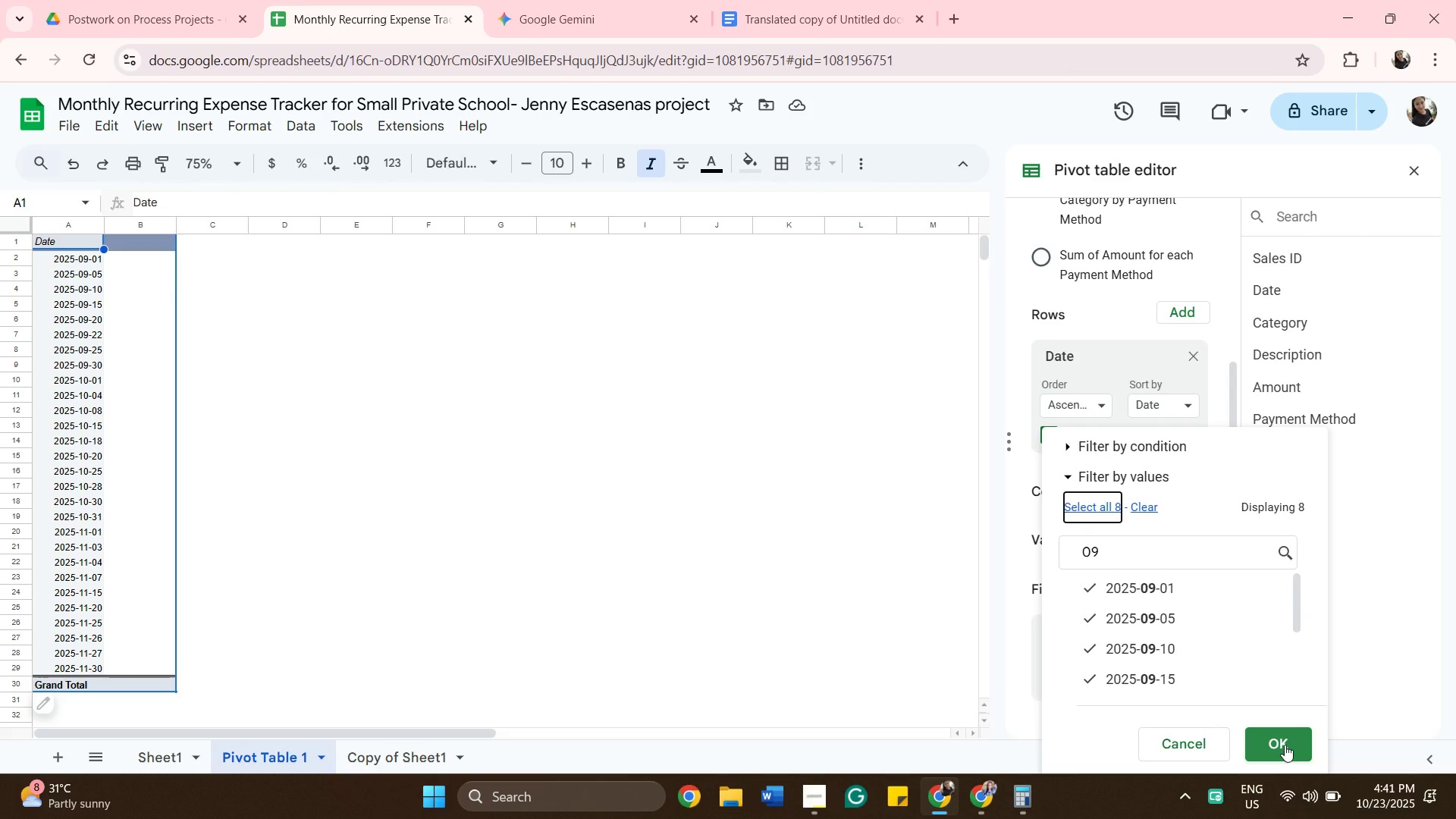 
left_click([1285, 745])
 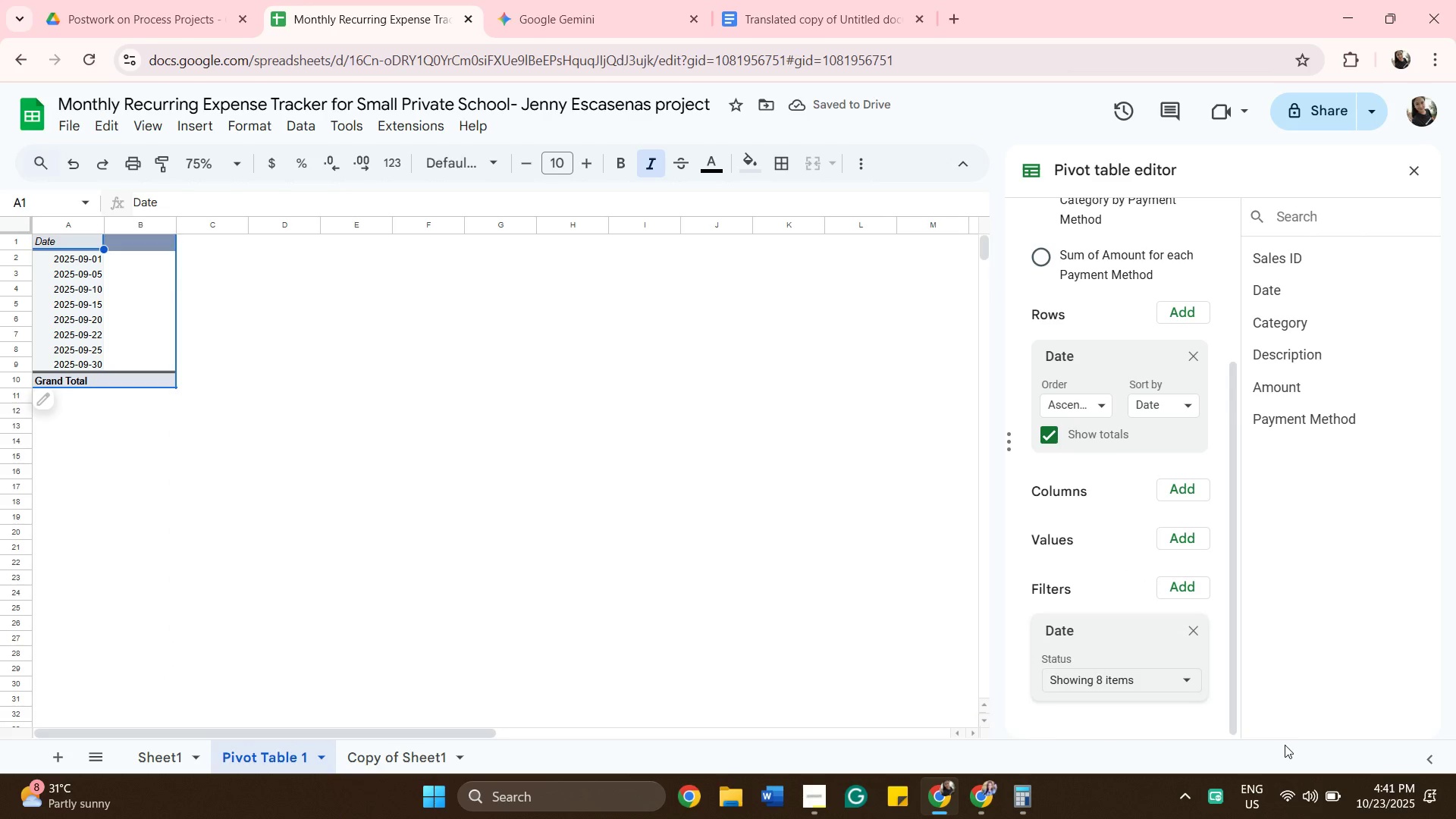 
wait(5.99)
 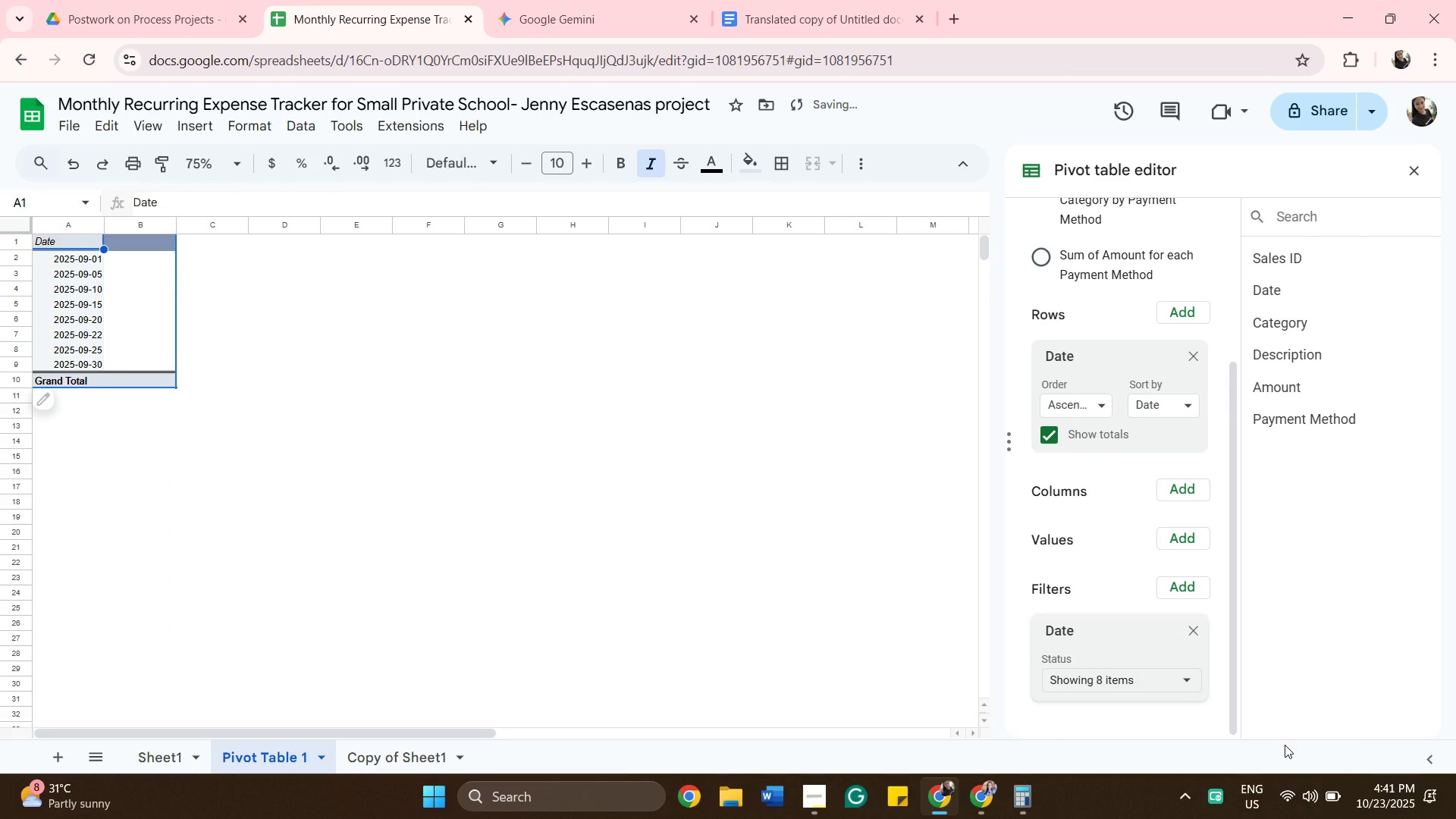 
left_click([1177, 533])
 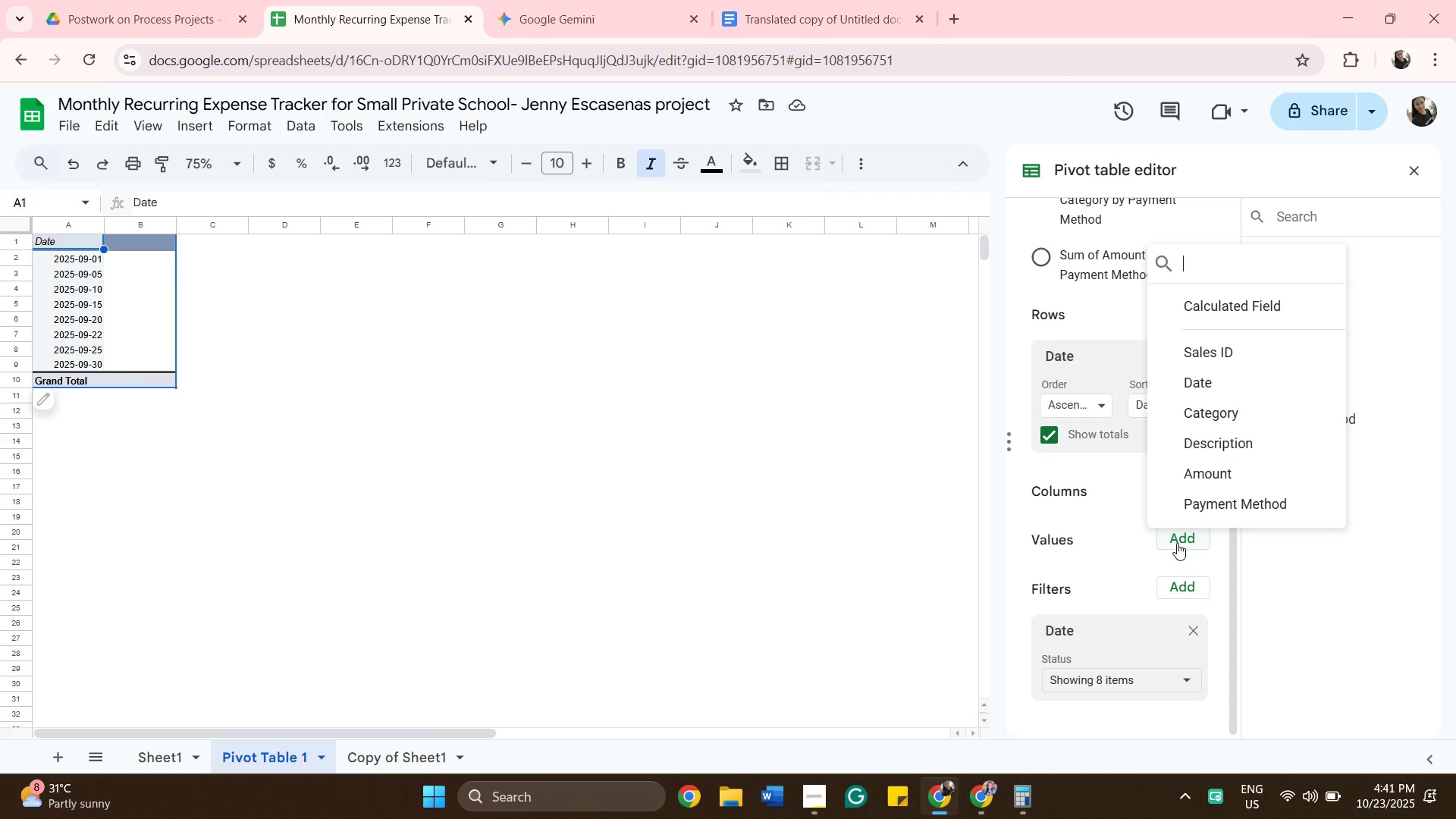 
left_click([1177, 543])
 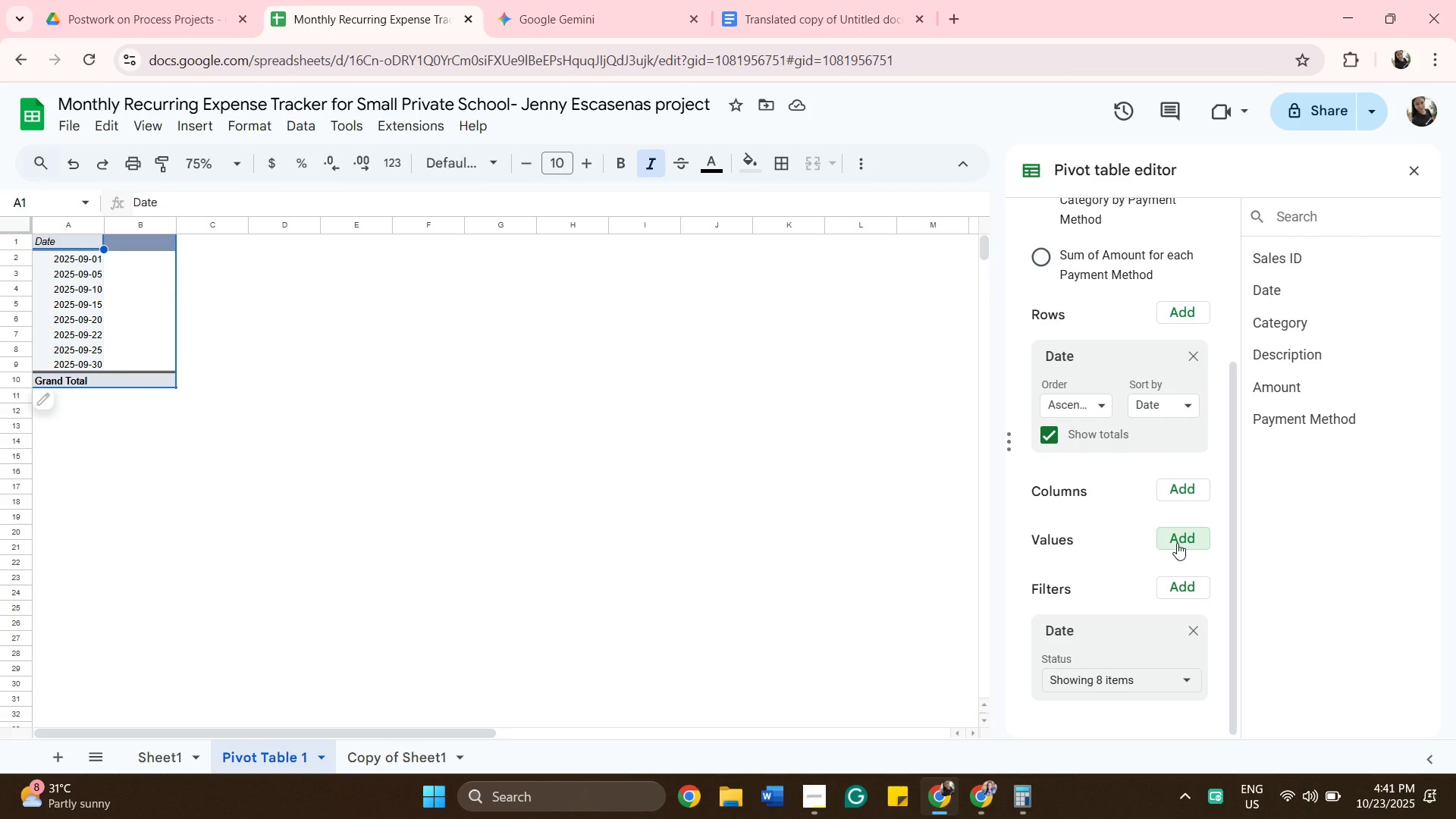 
left_click([1177, 543])
 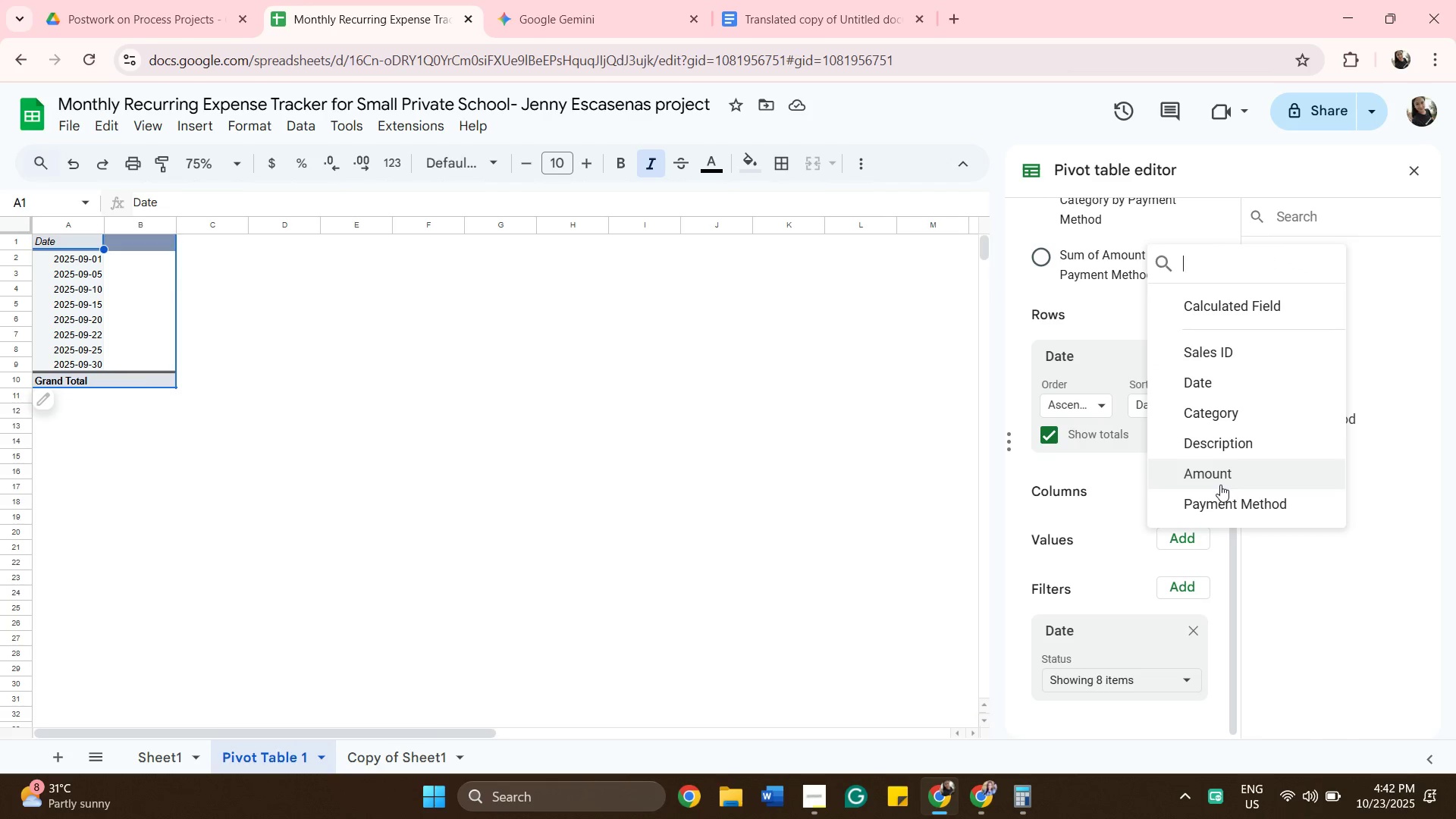 
wait(8.92)
 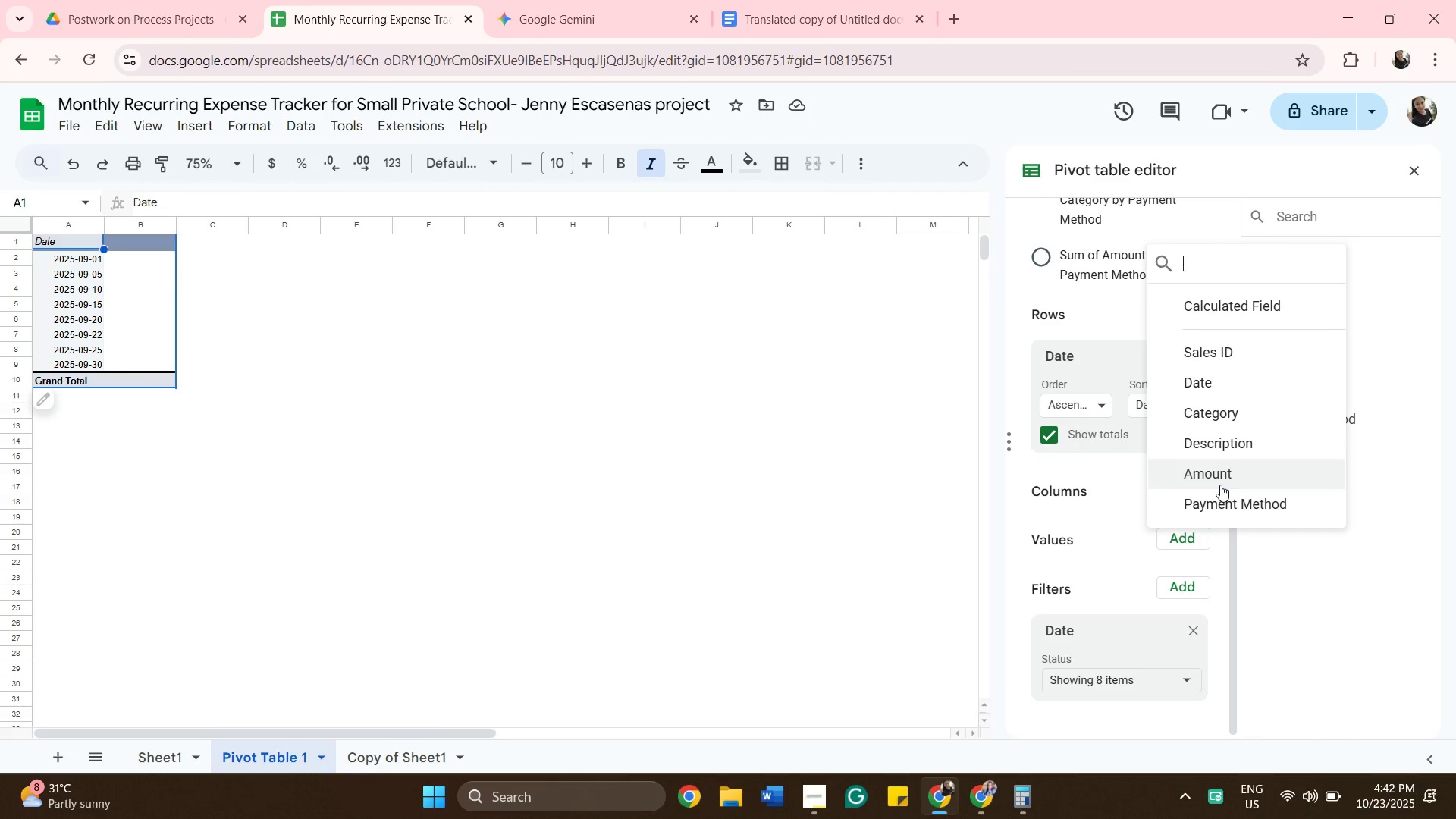 
left_click([175, 21])
 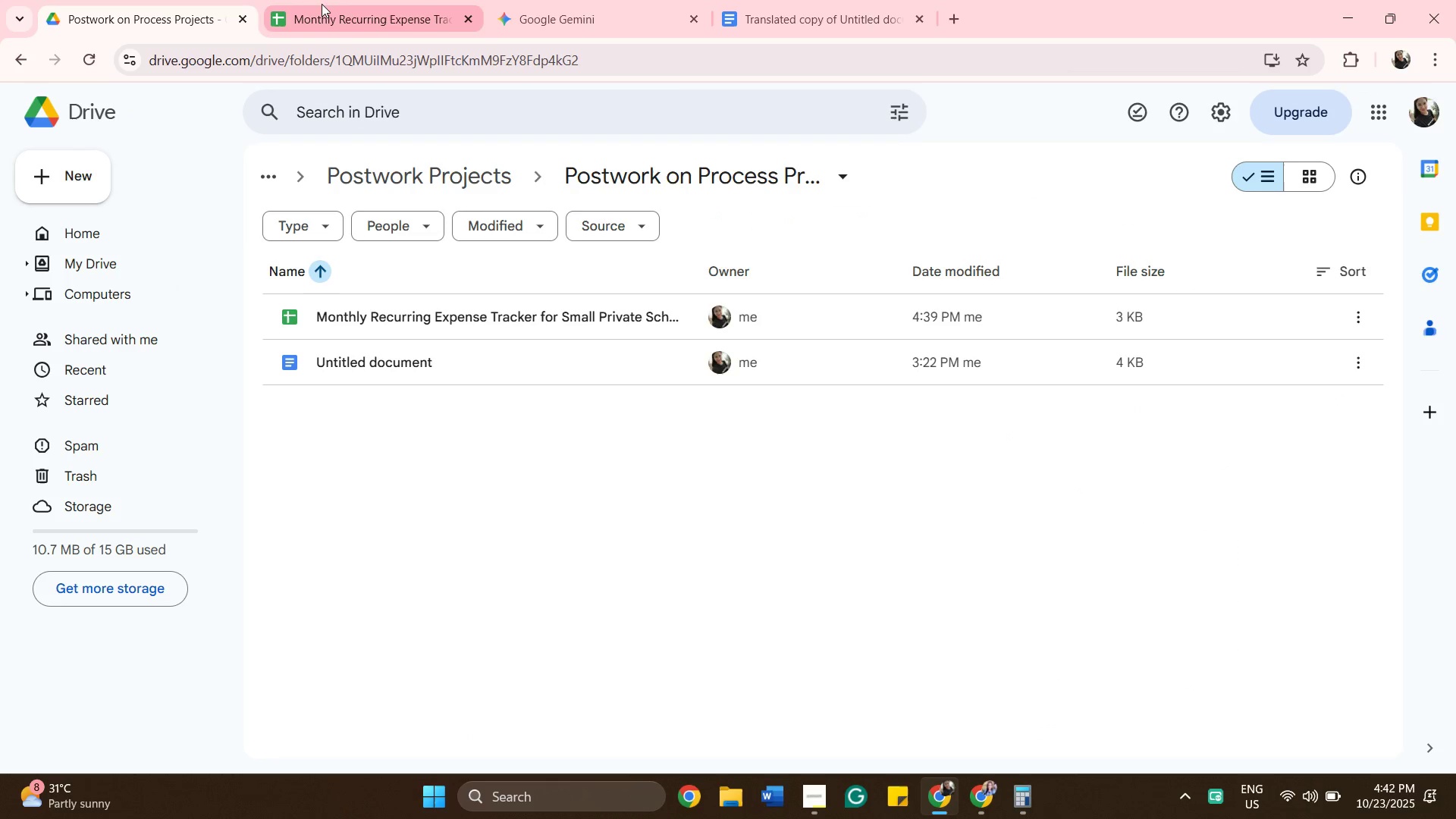 
left_click([324, 4])
 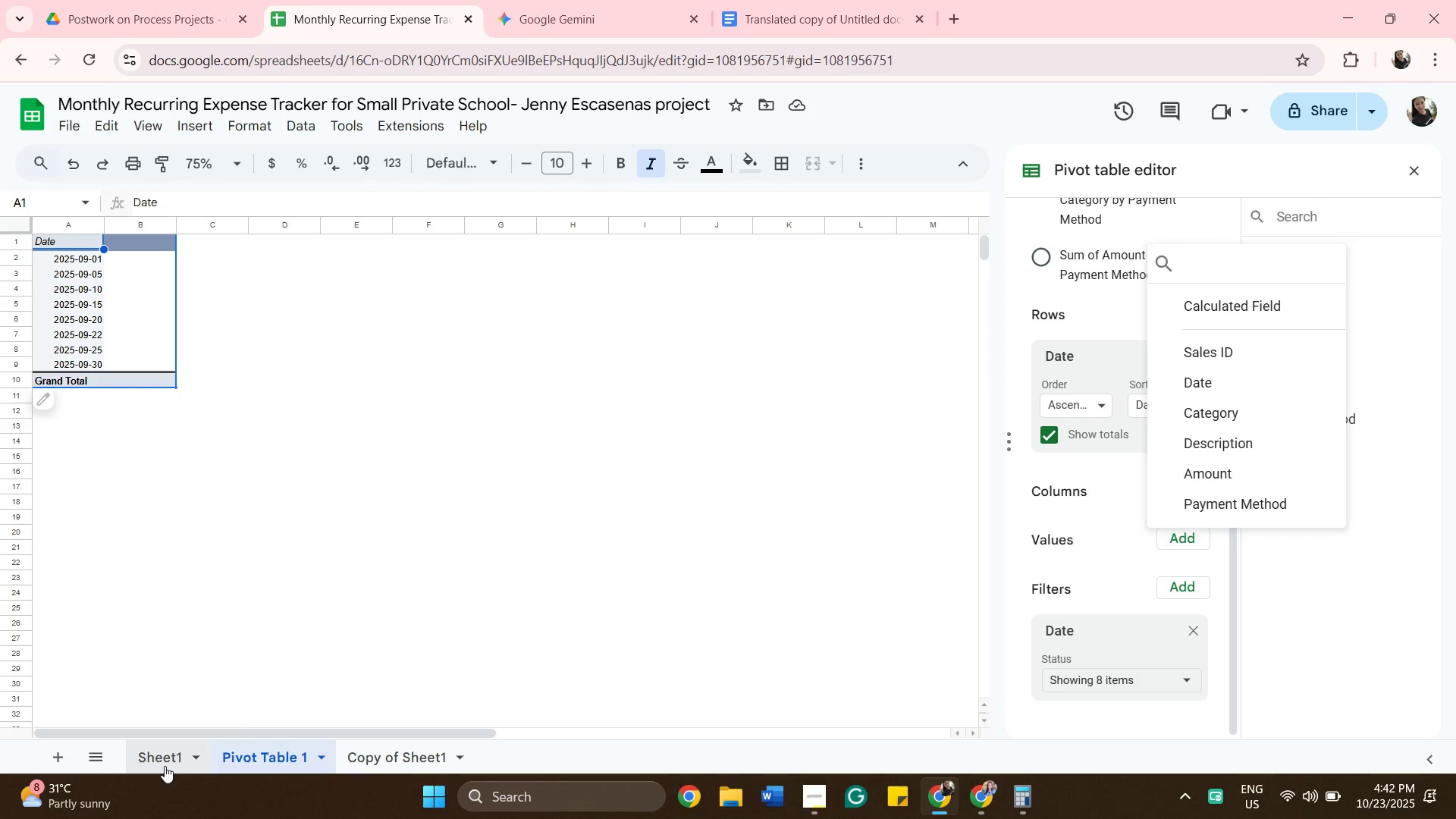 
left_click([165, 766])
 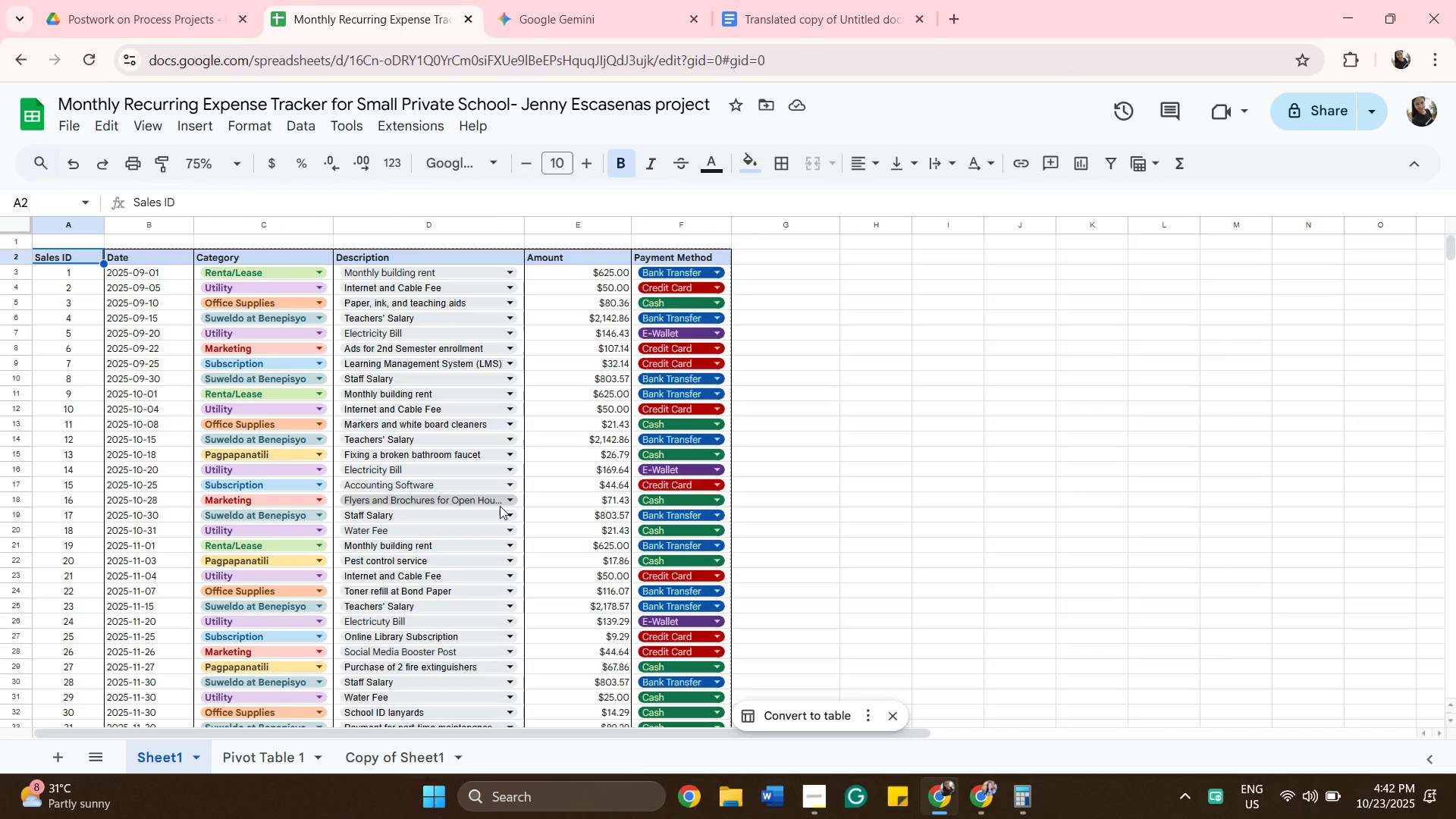 
scroll: coordinate [559, 497], scroll_direction: up, amount: 2.0
 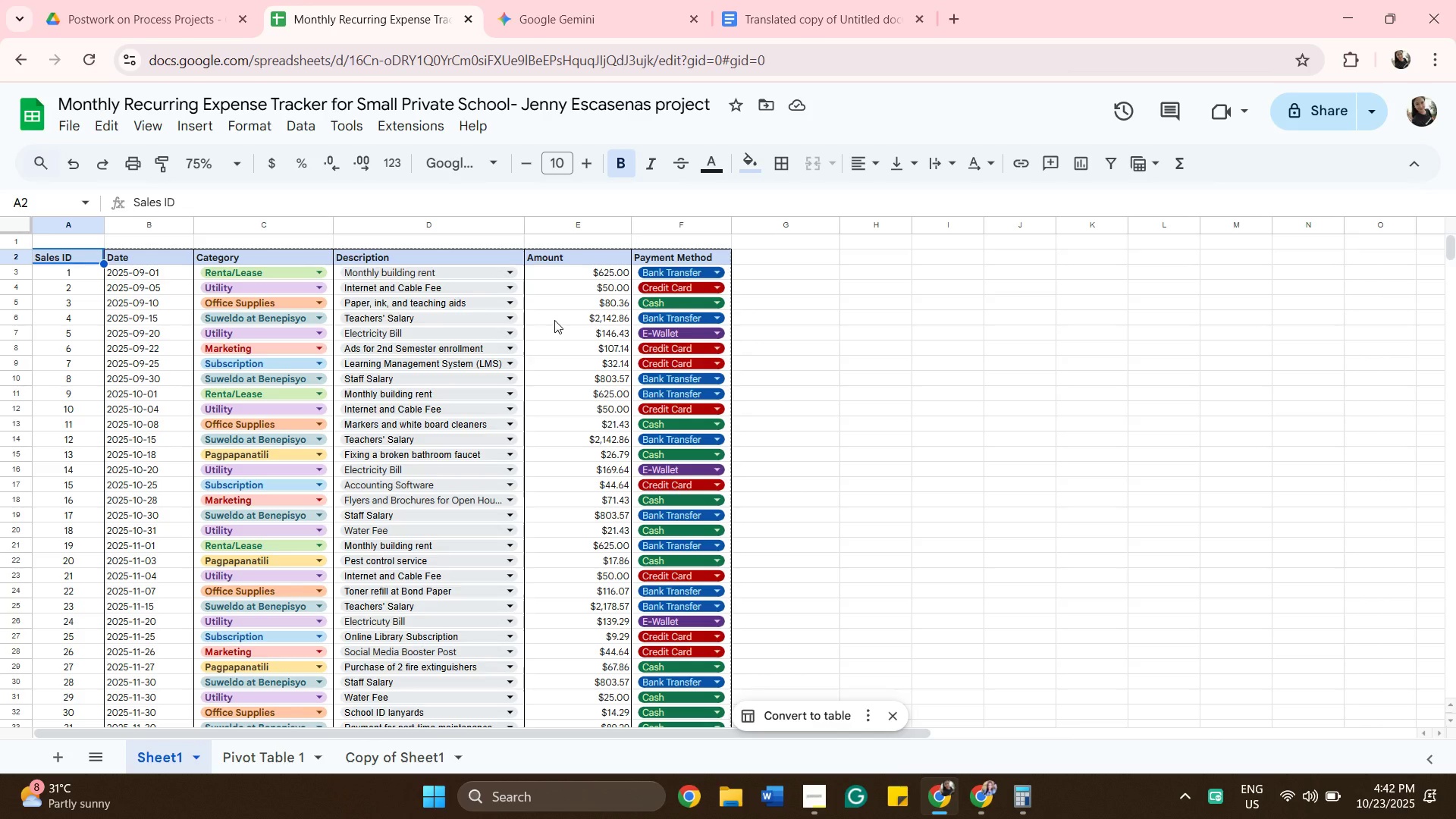 
wait(9.17)
 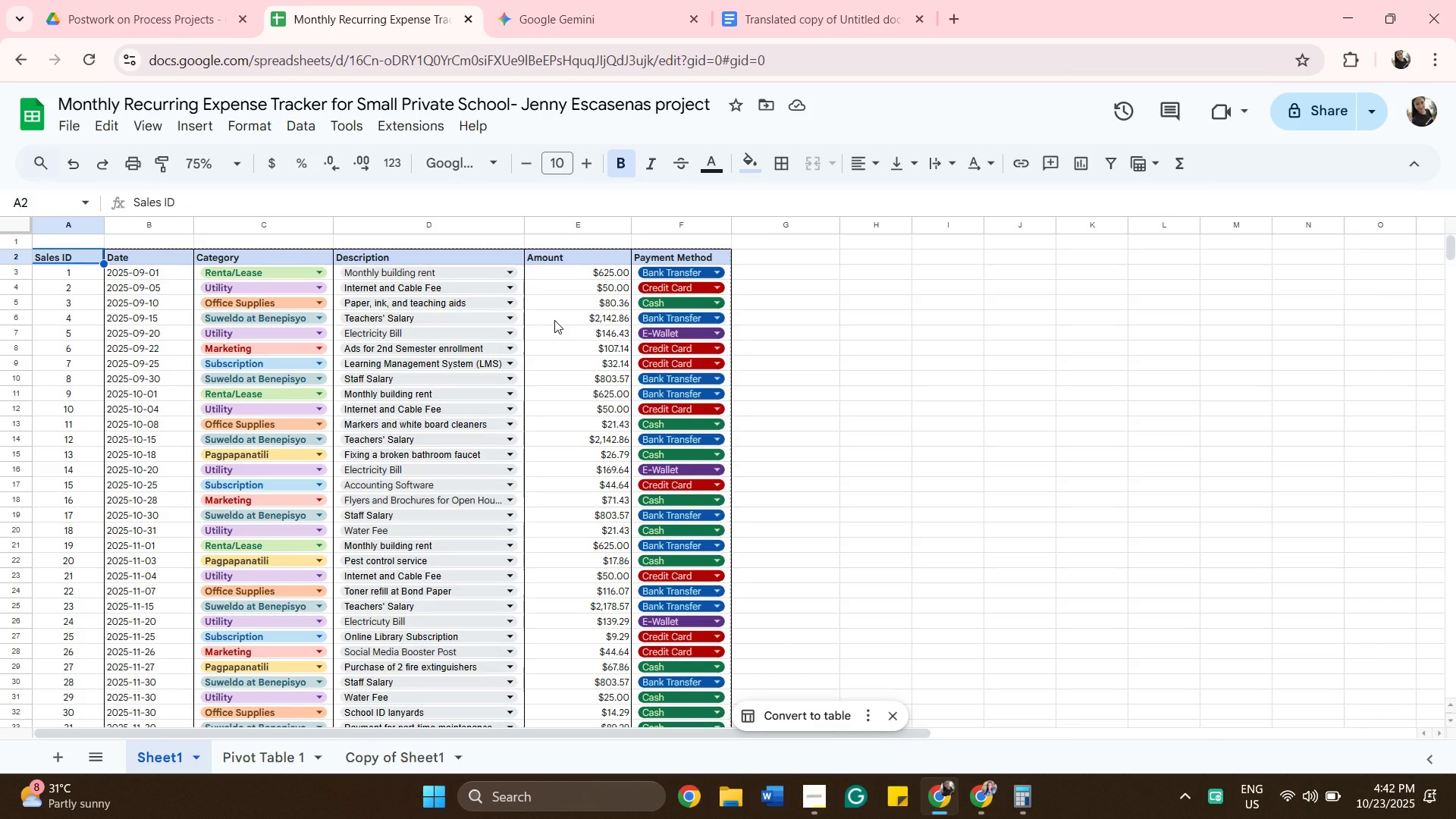 
mouse_move([811, 38])
 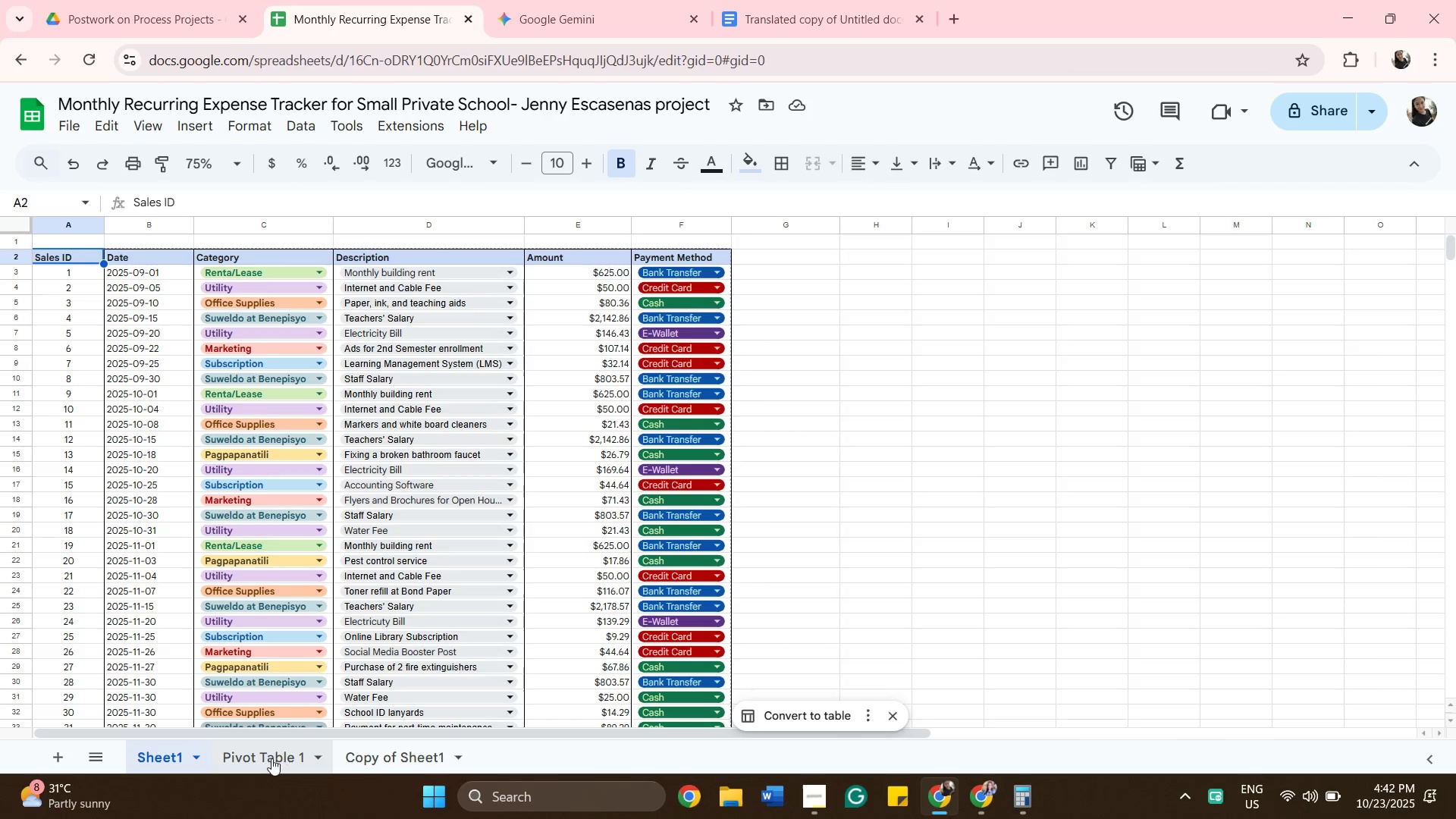 
left_click([271, 758])
 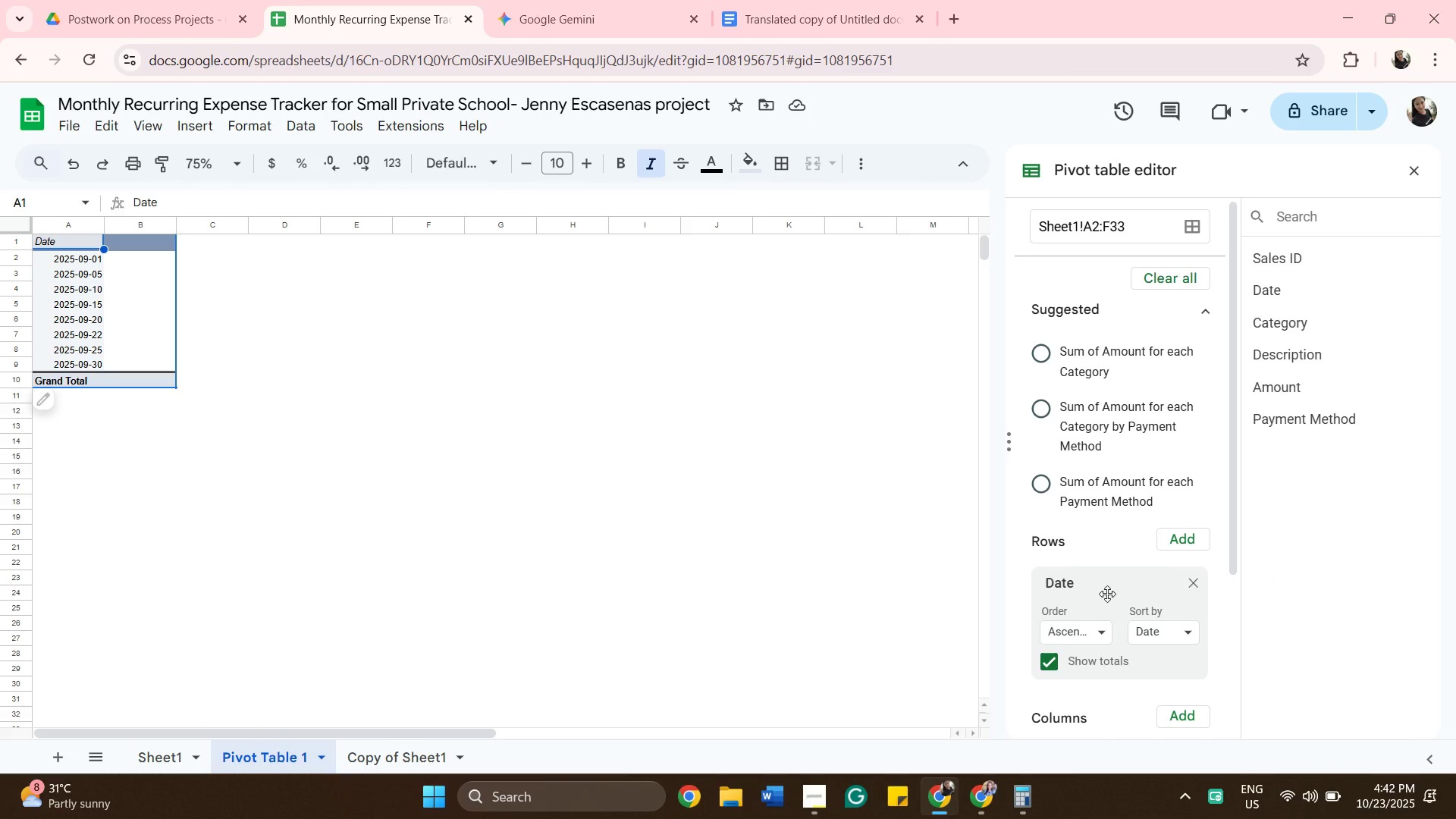 
scroll: coordinate [1254, 592], scroll_direction: down, amount: 3.0
 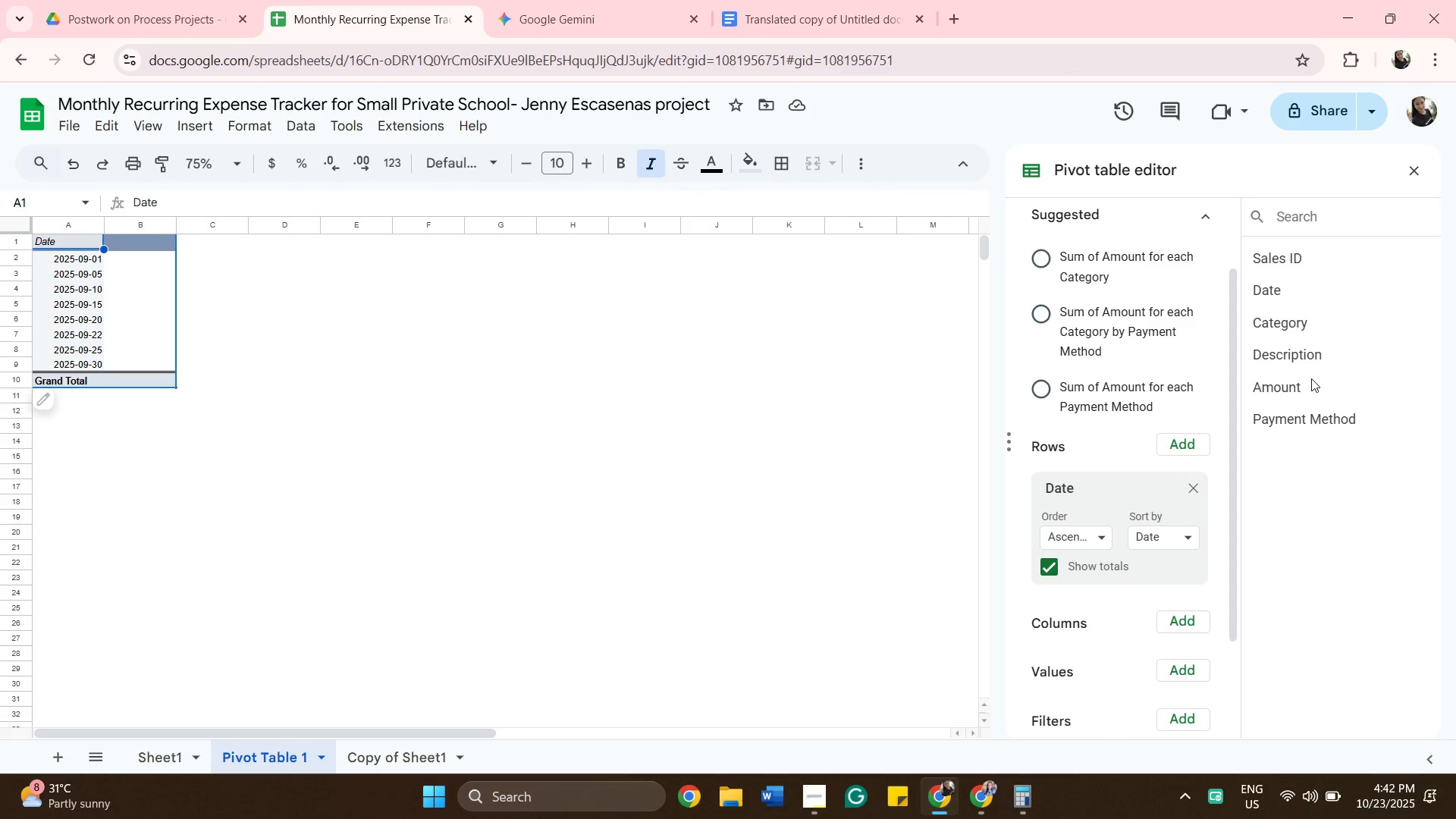 
wait(6.98)
 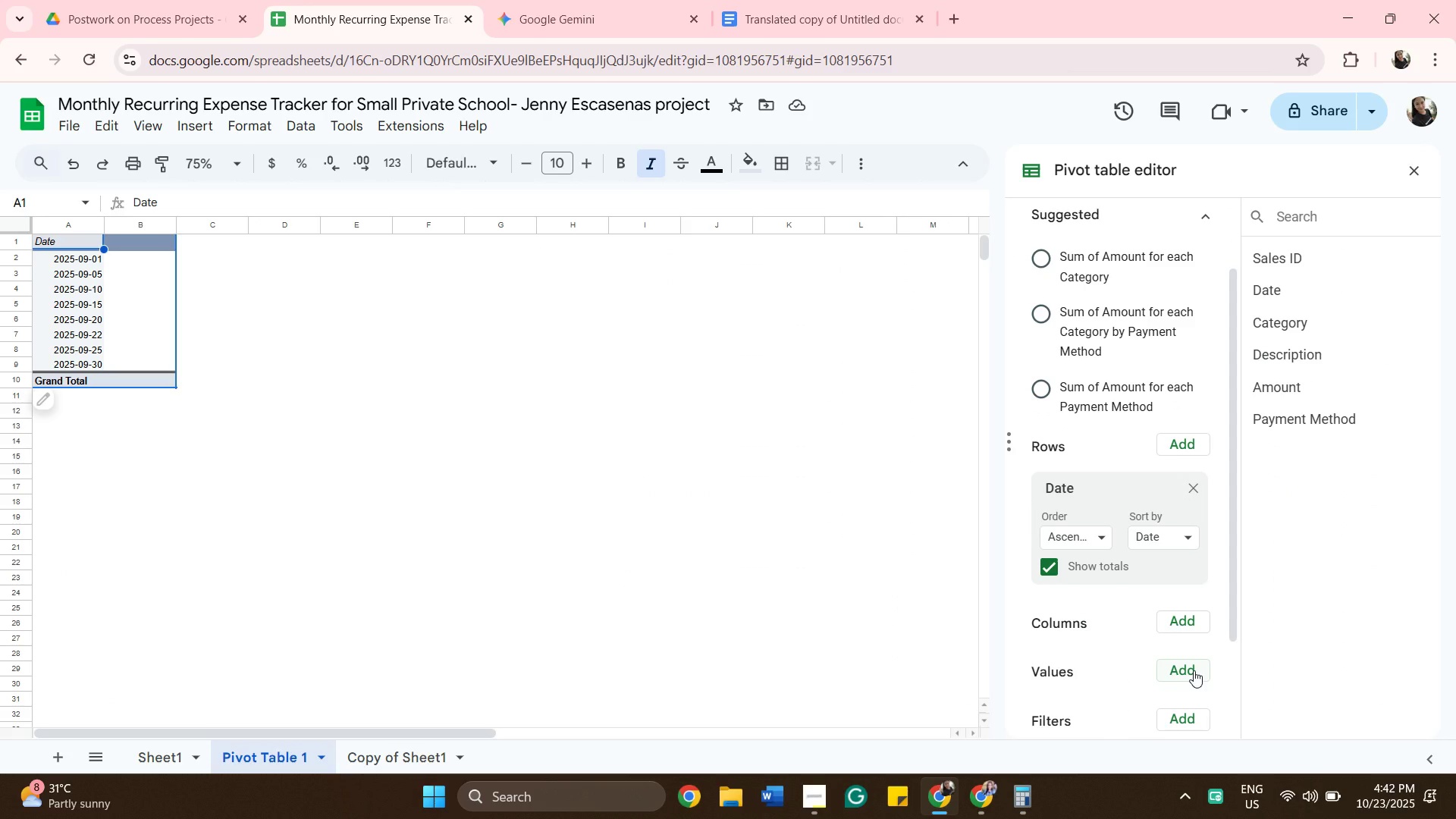 
left_click([1172, 668])
 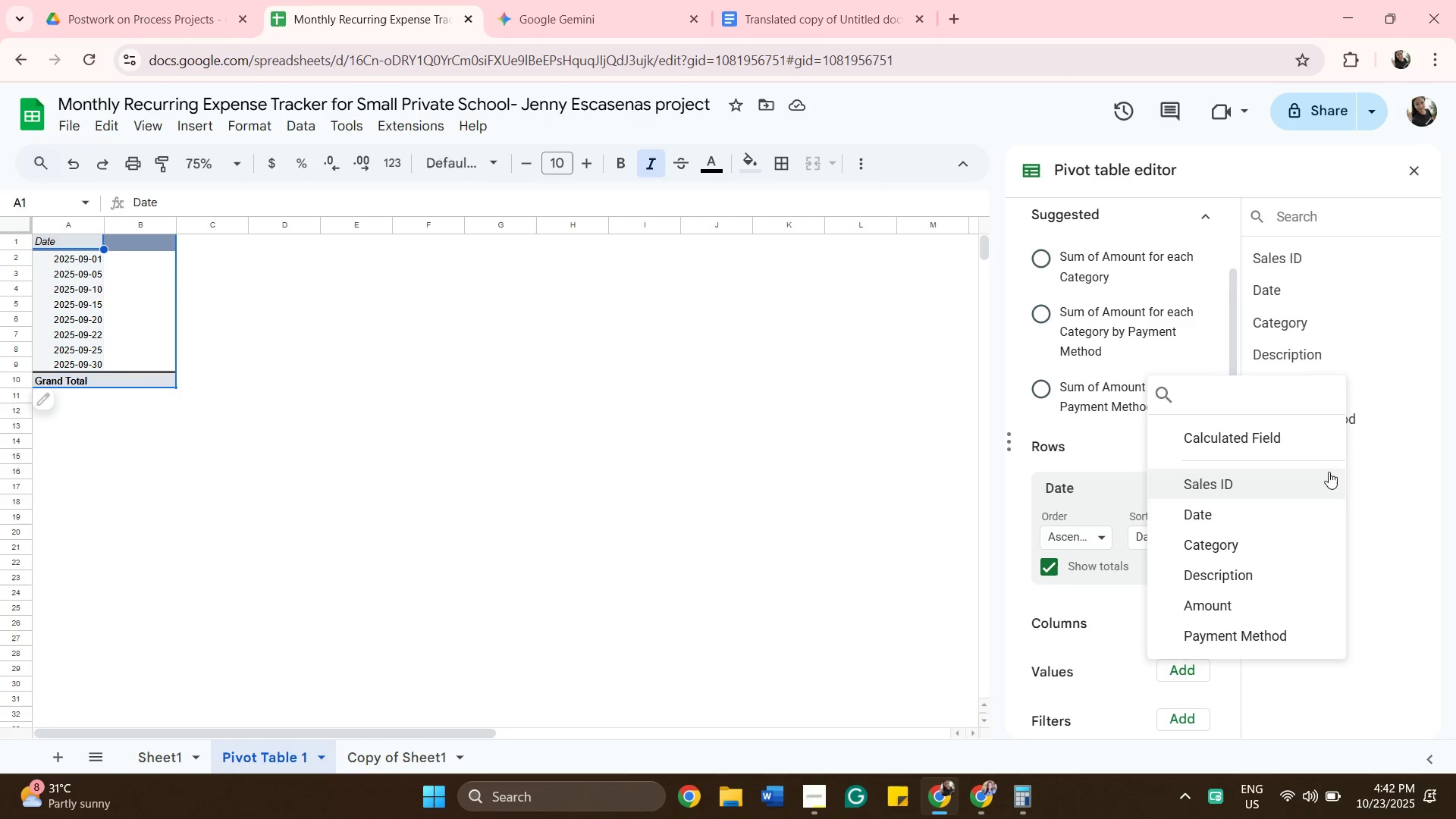 
left_click([1401, 533])
 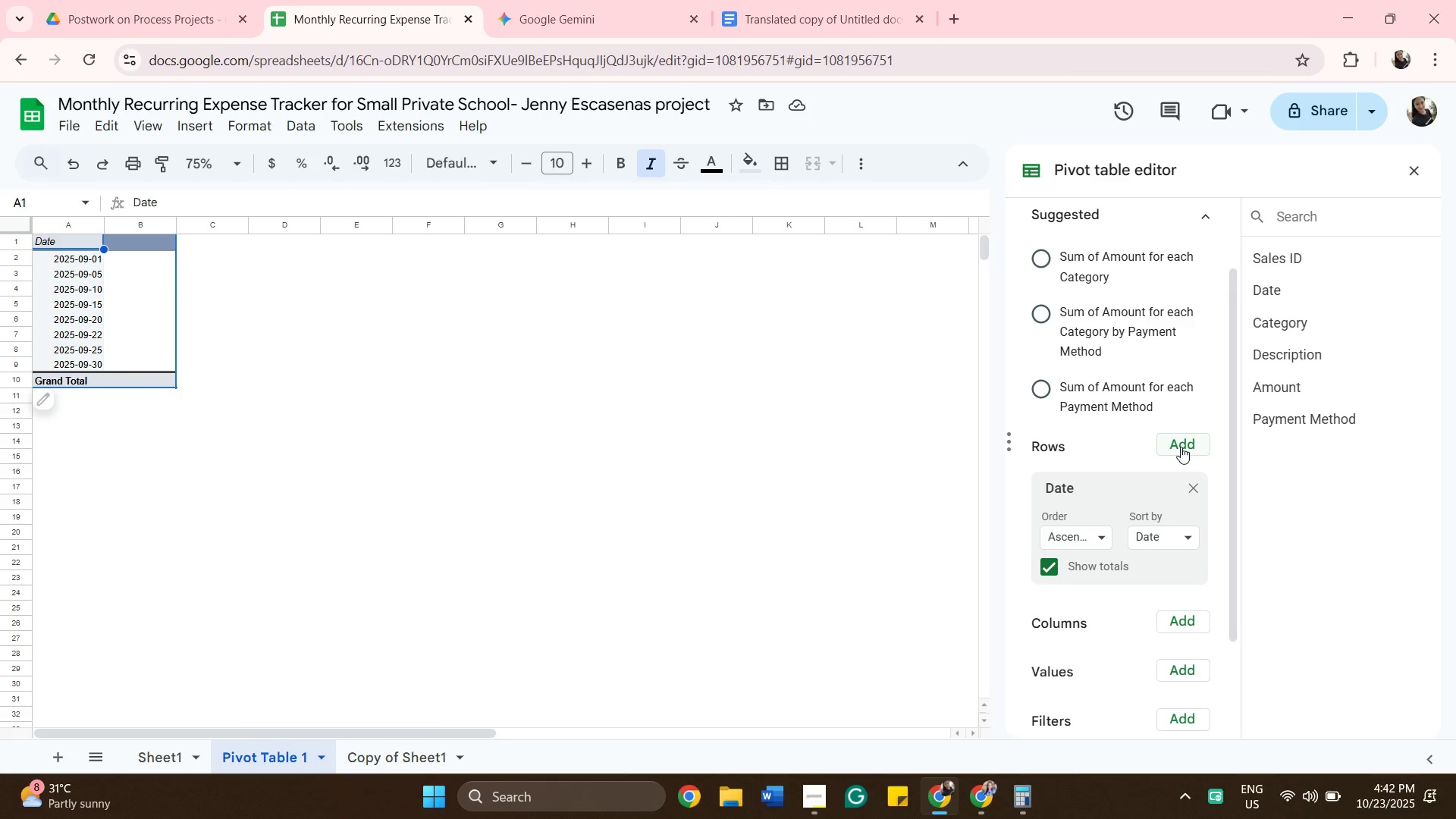 
left_click([1181, 447])
 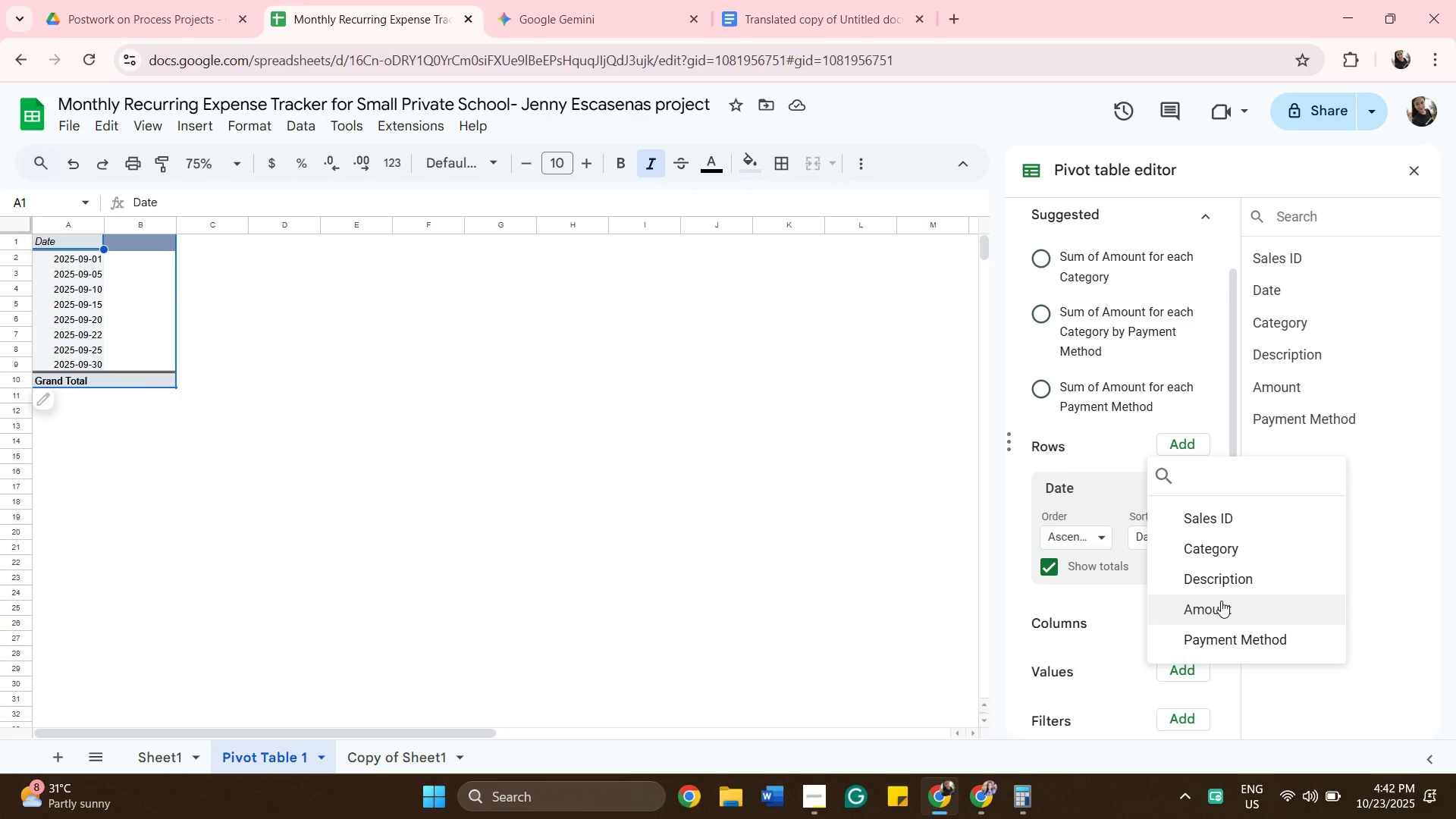 
left_click([1221, 601])
 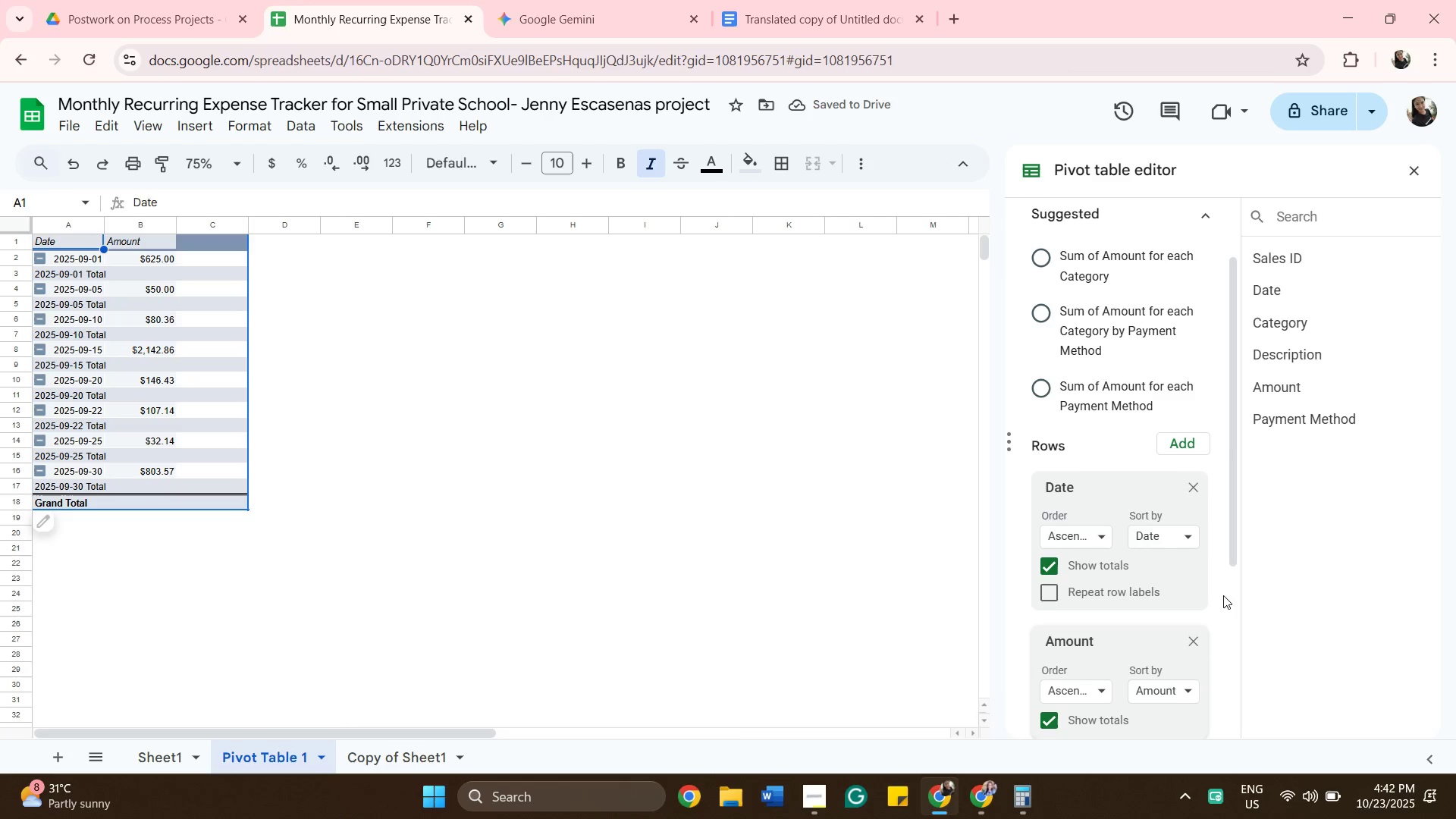 
scroll: coordinate [1223, 595], scroll_direction: down, amount: 3.0
 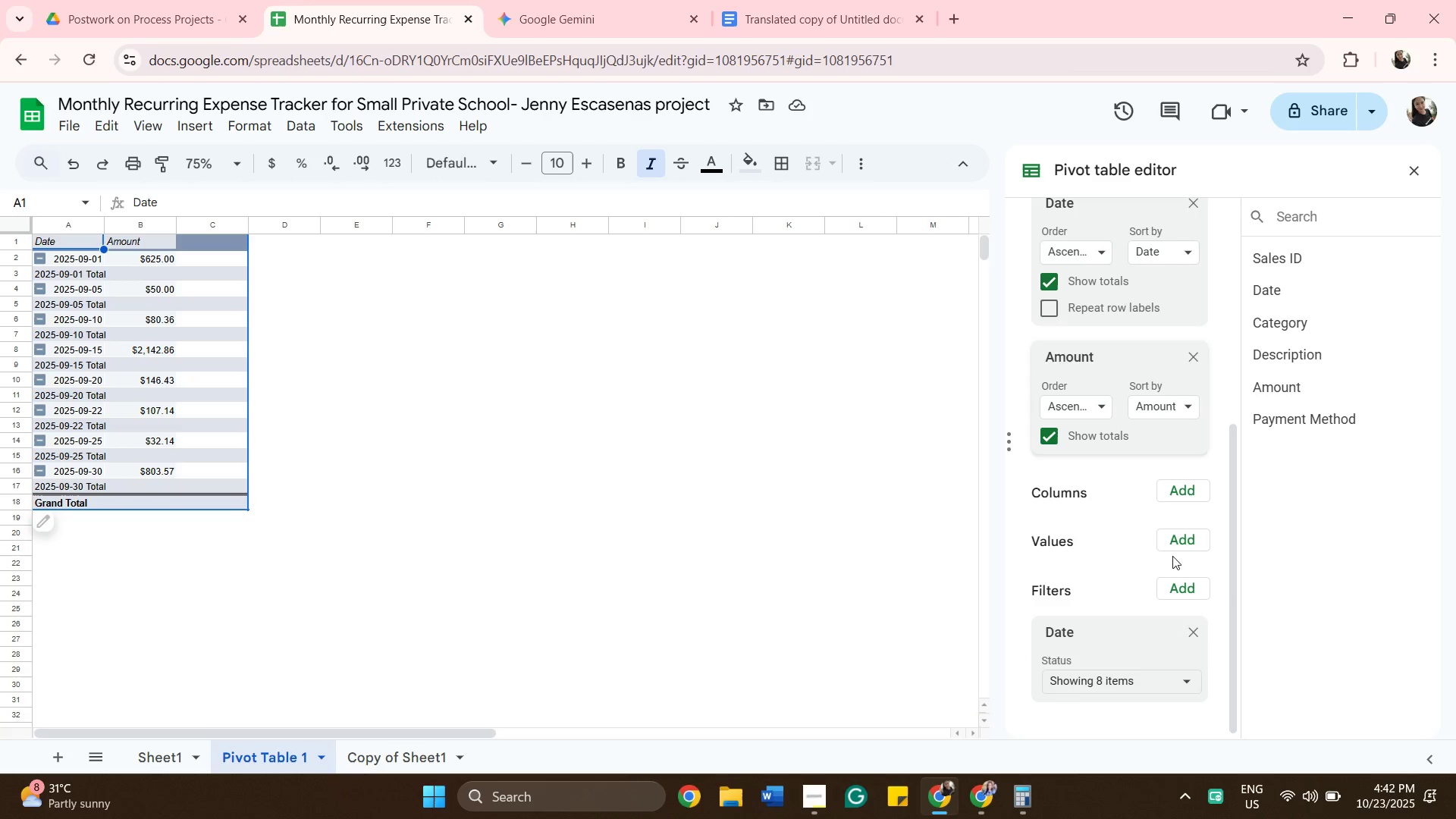 
left_click([1176, 543])
 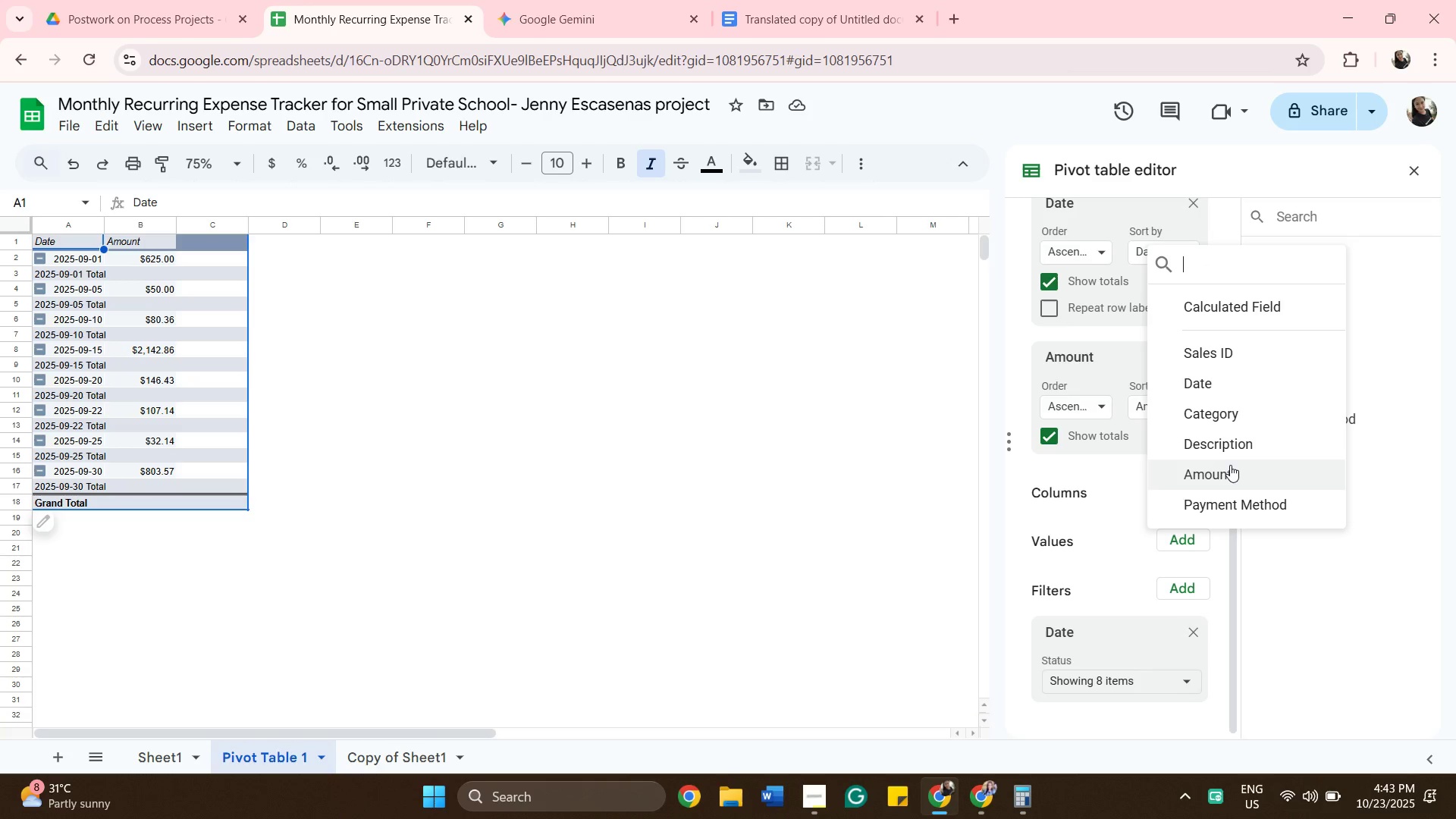 
wait(18.74)
 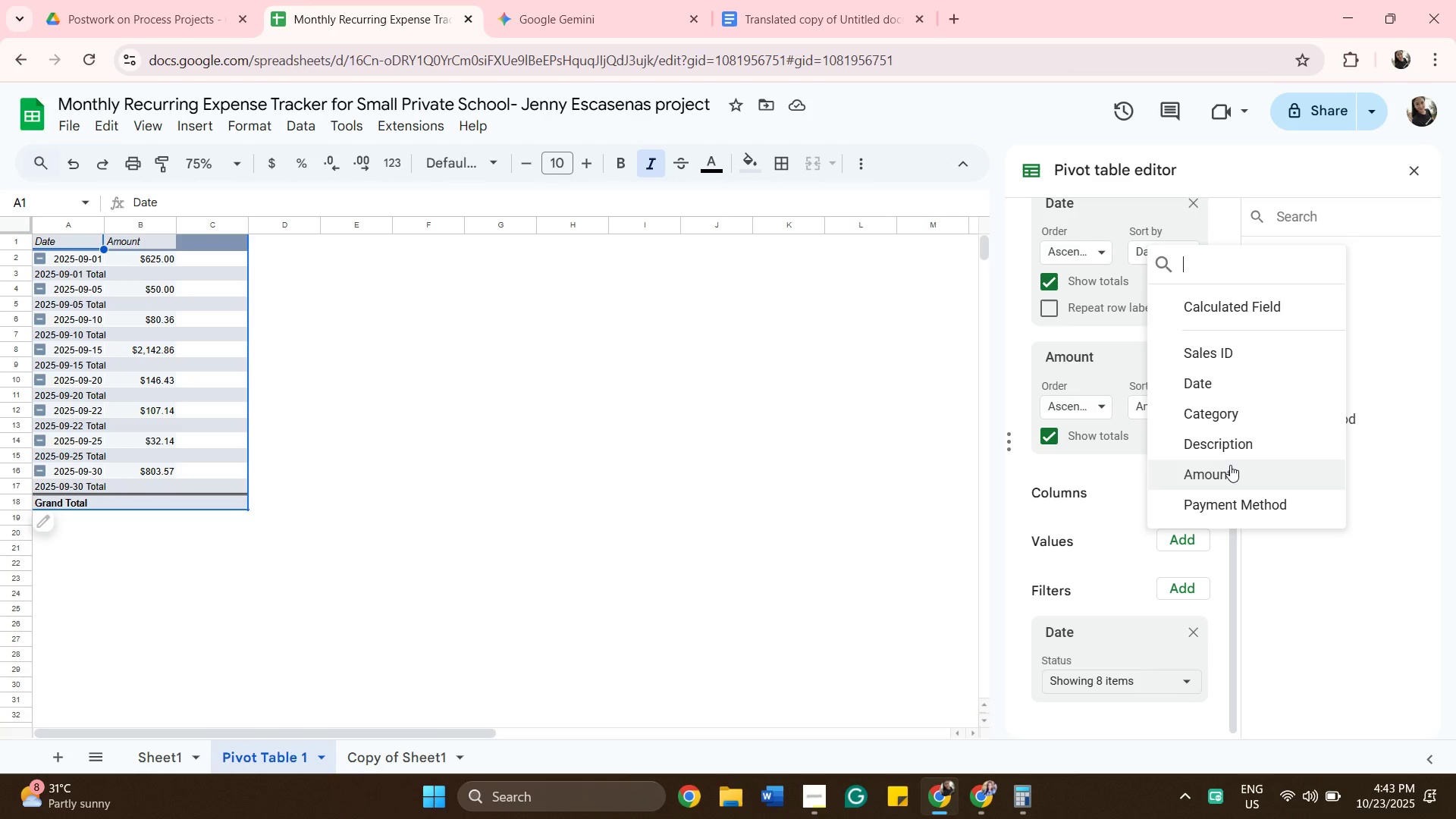 
left_click([781, 682])
 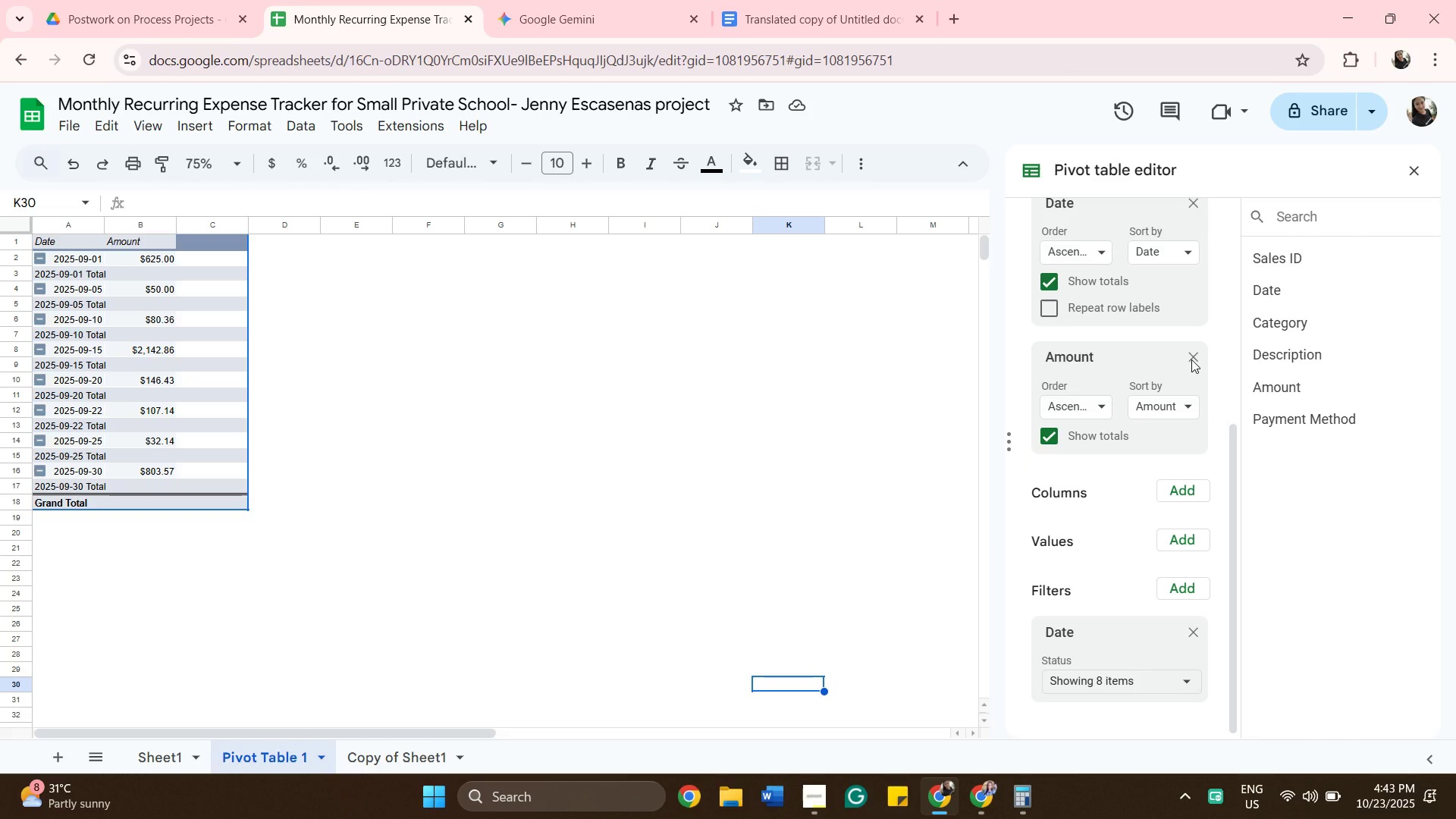 
left_click([1191, 359])
 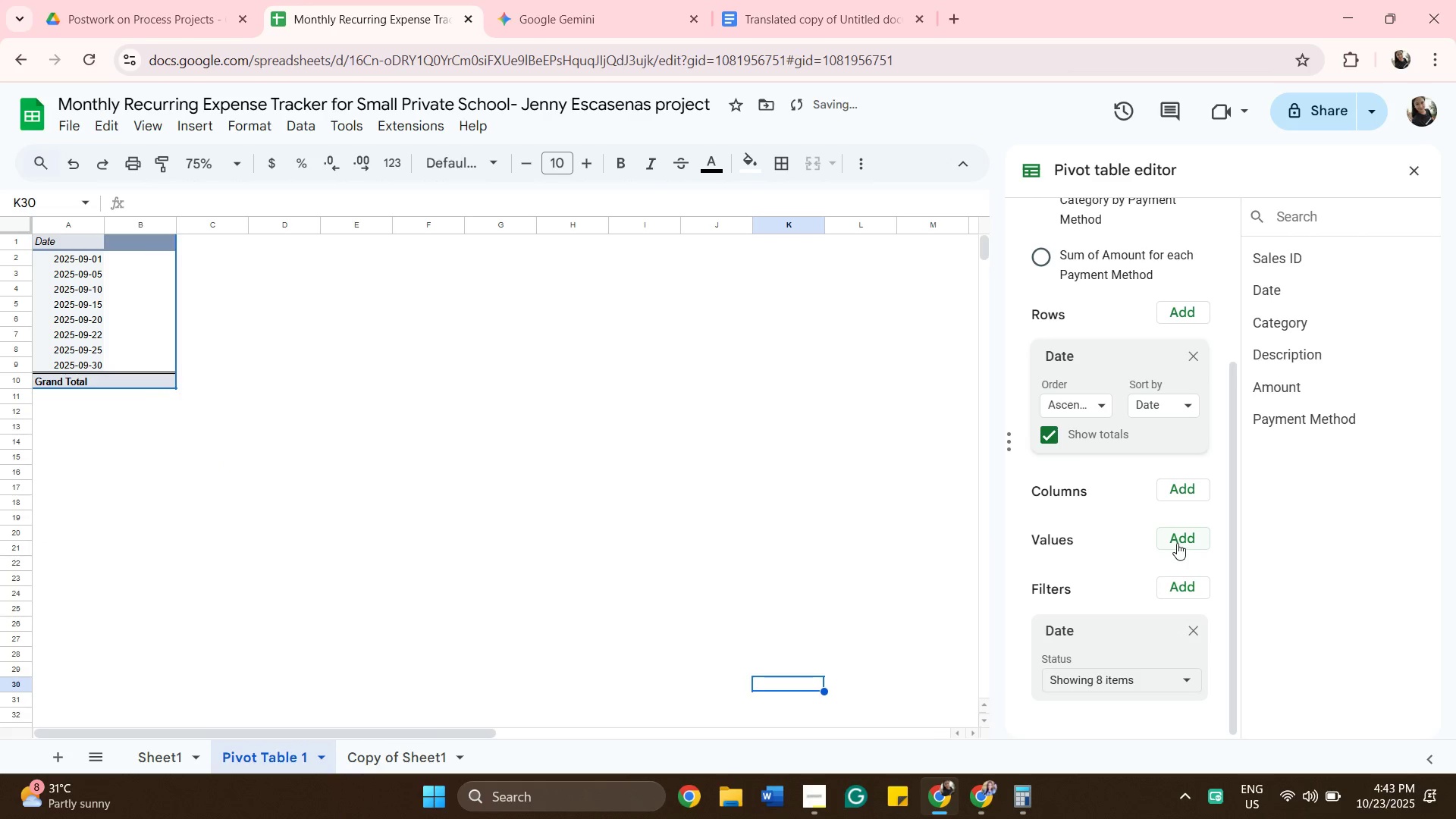 
left_click([1177, 538])
 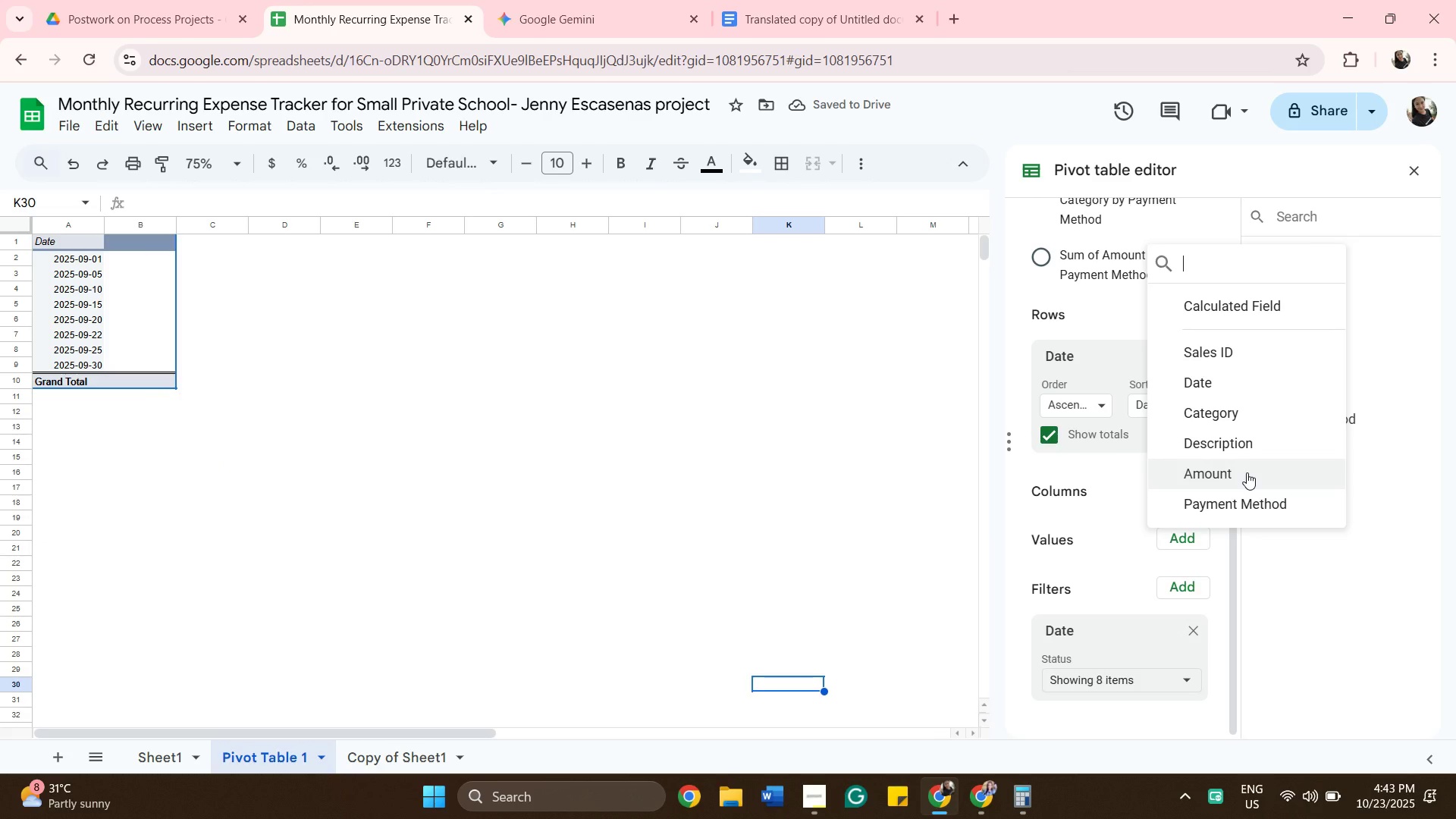 
left_click([1247, 472])
 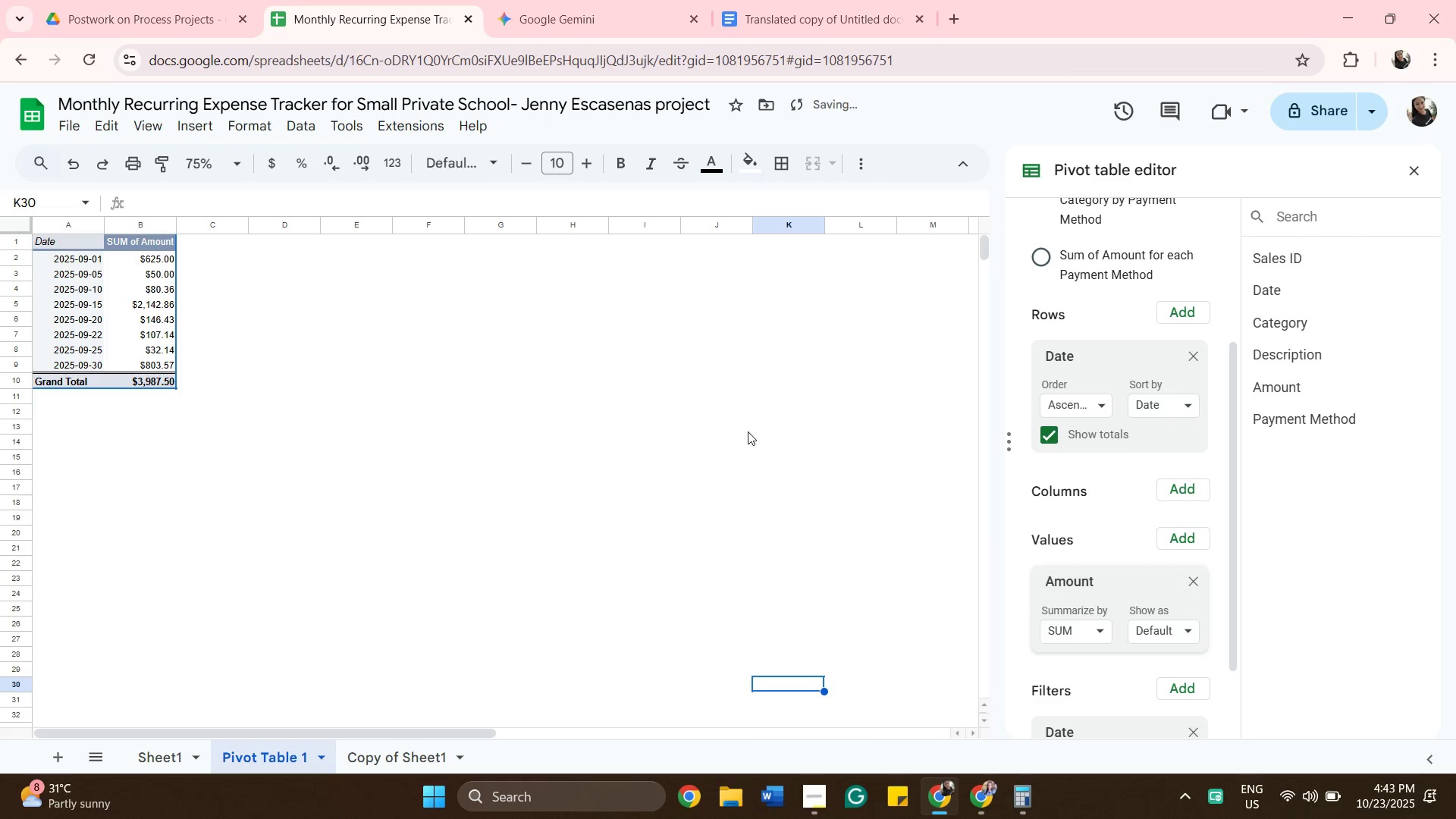 
left_click([743, 452])
 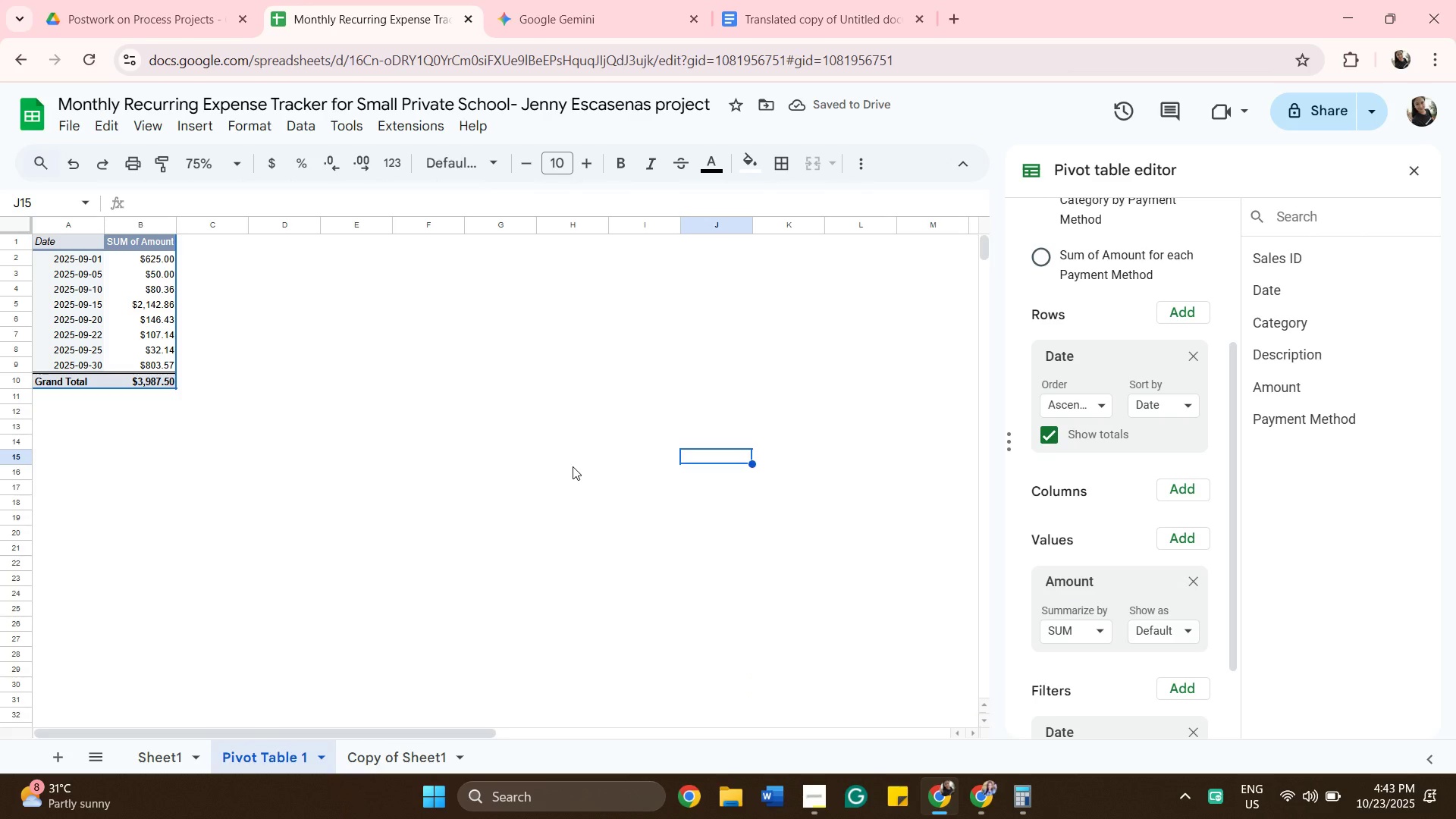 
left_click([573, 466])
 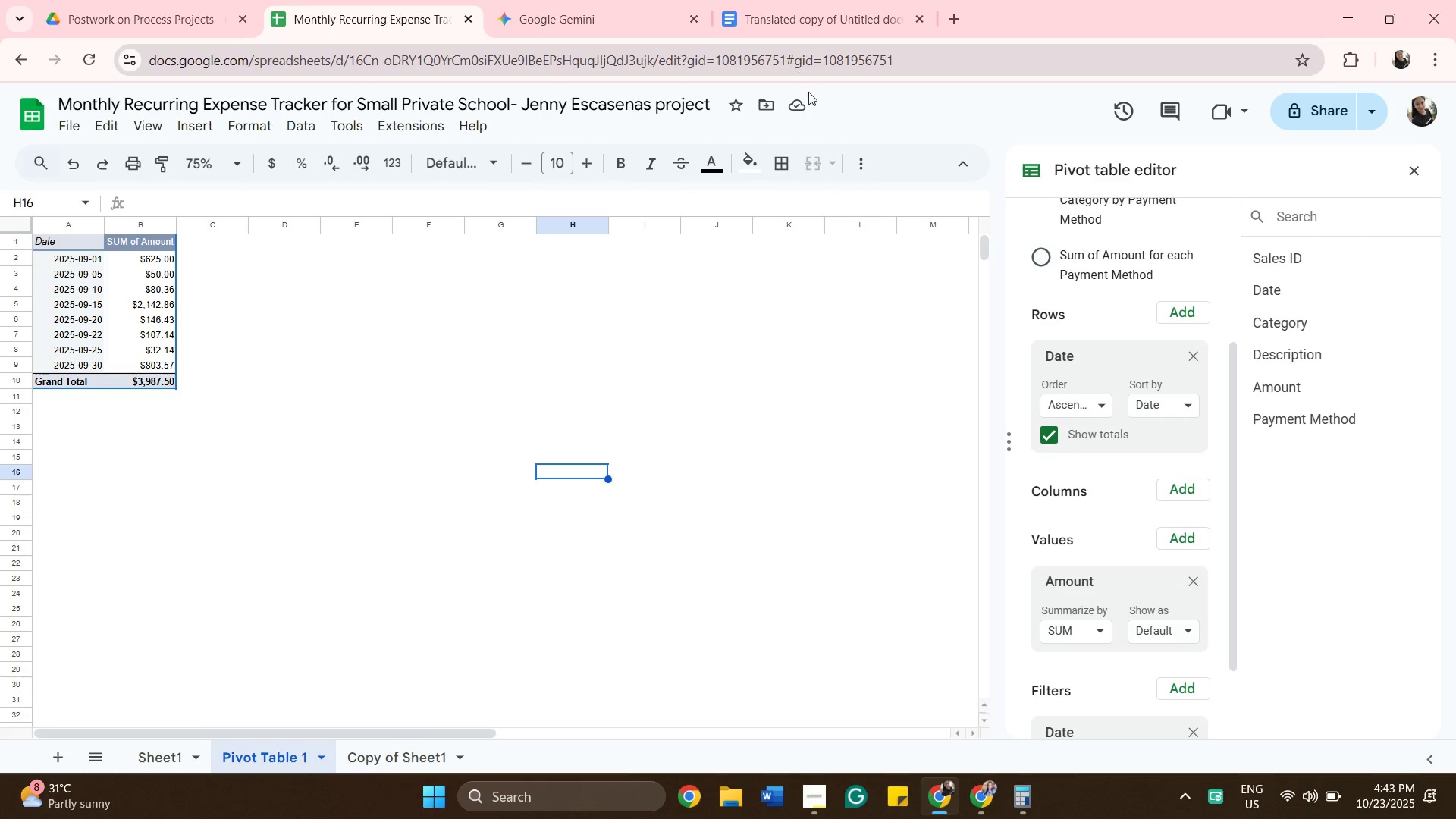 
wait(5.85)
 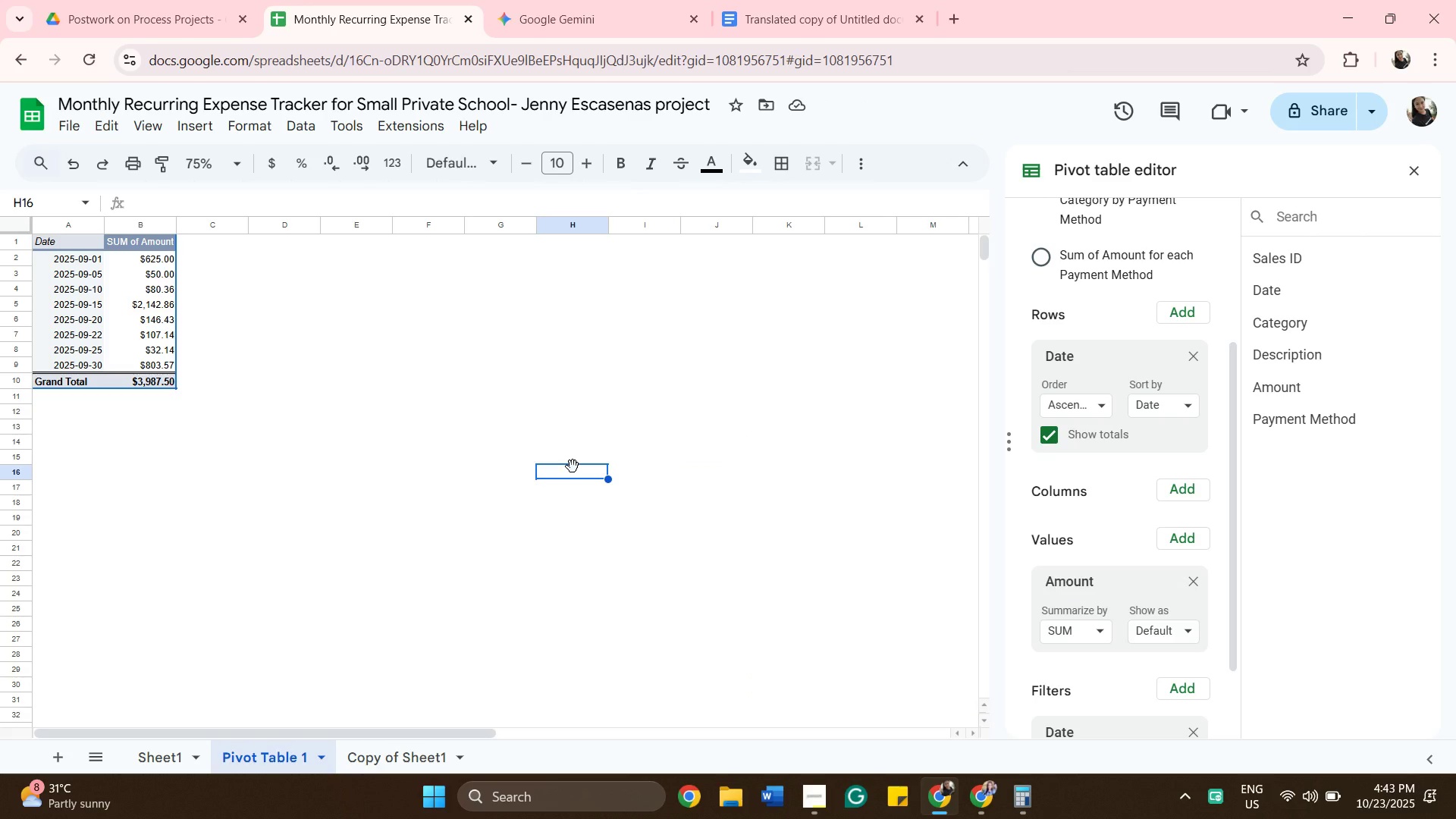 
left_click([812, 792])